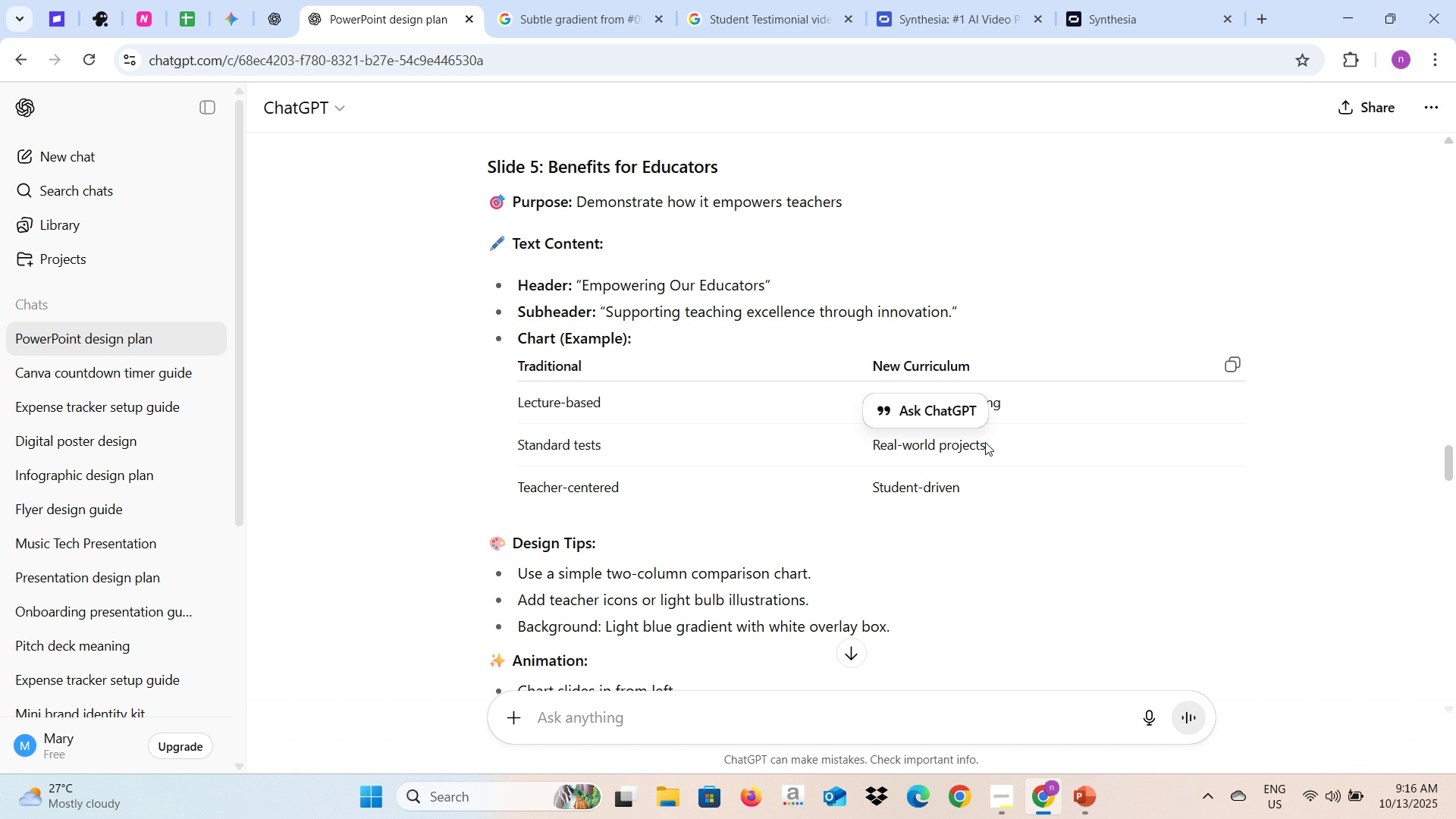 
left_click([985, 442])
 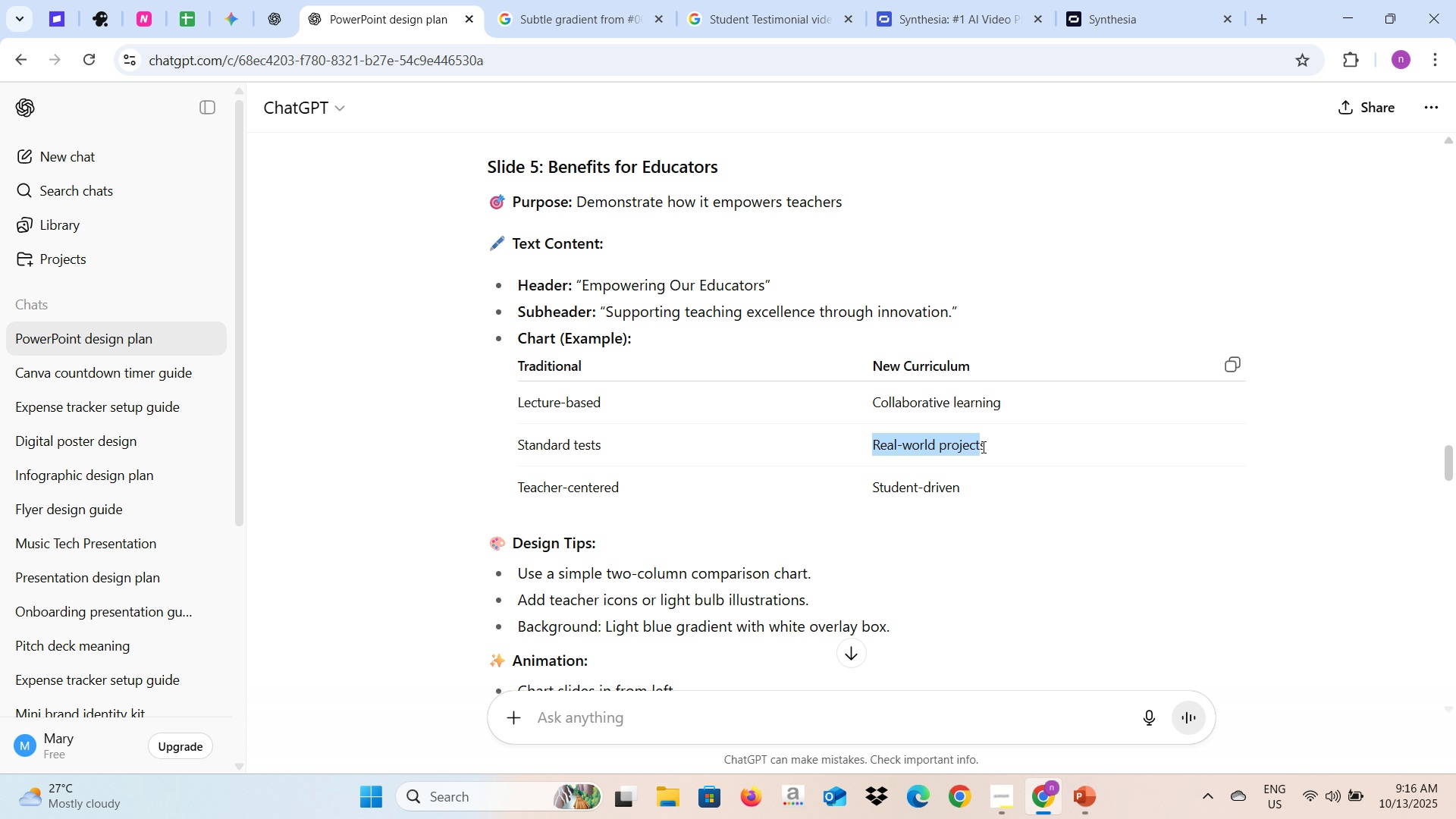 
key(Control+C)
 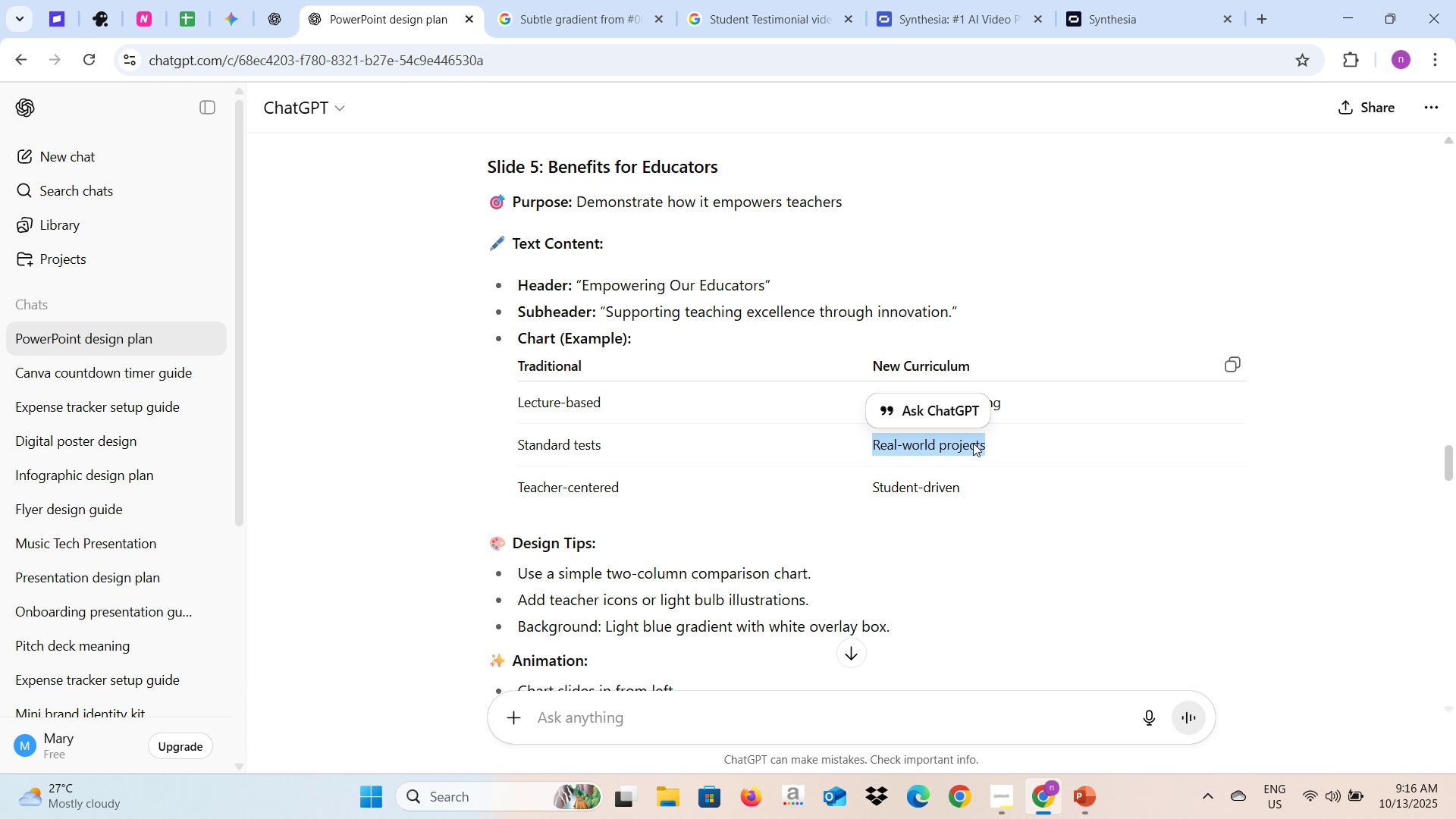 
key(Alt+AltLeft)
 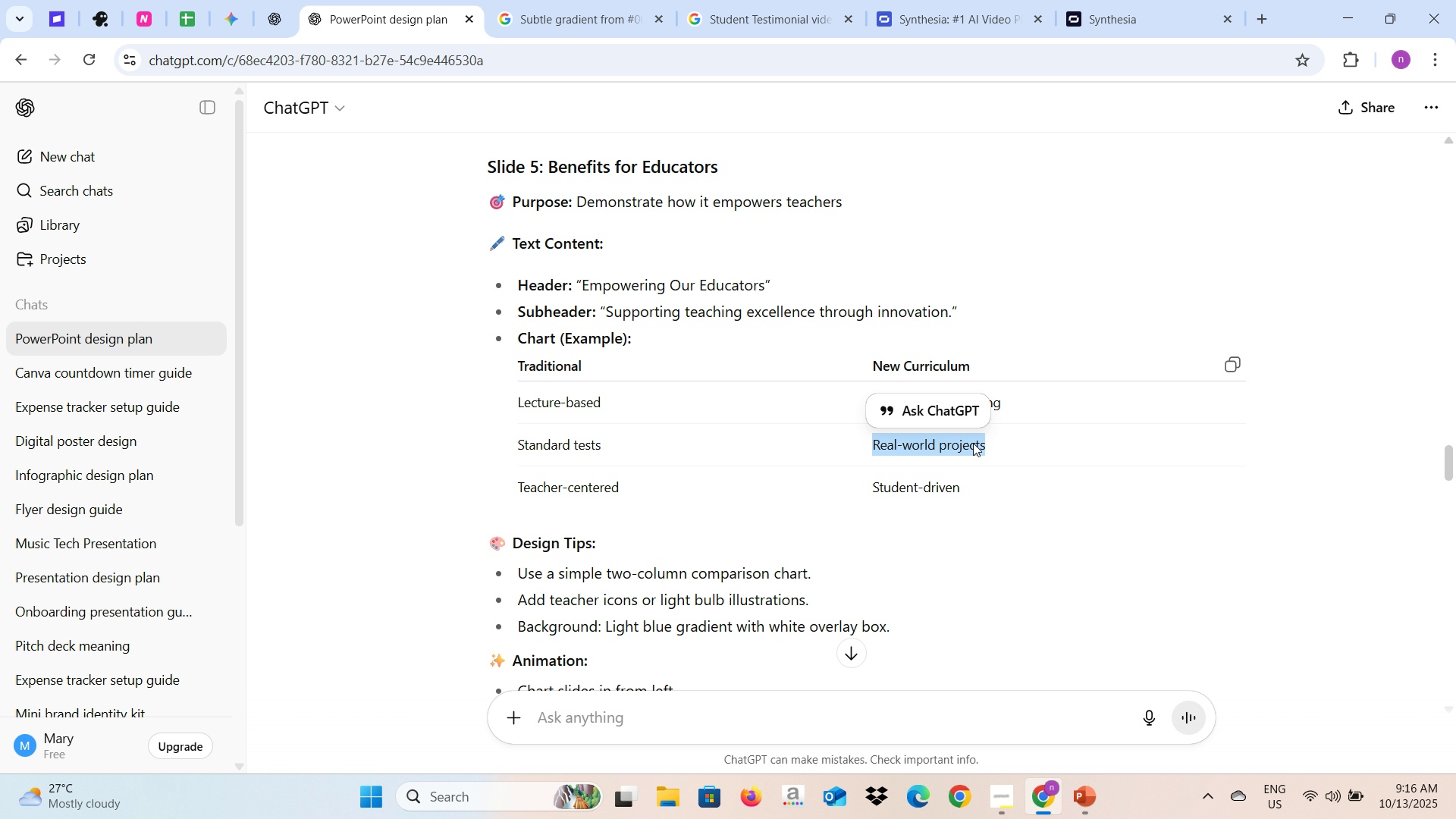 
key(Alt+Tab)
 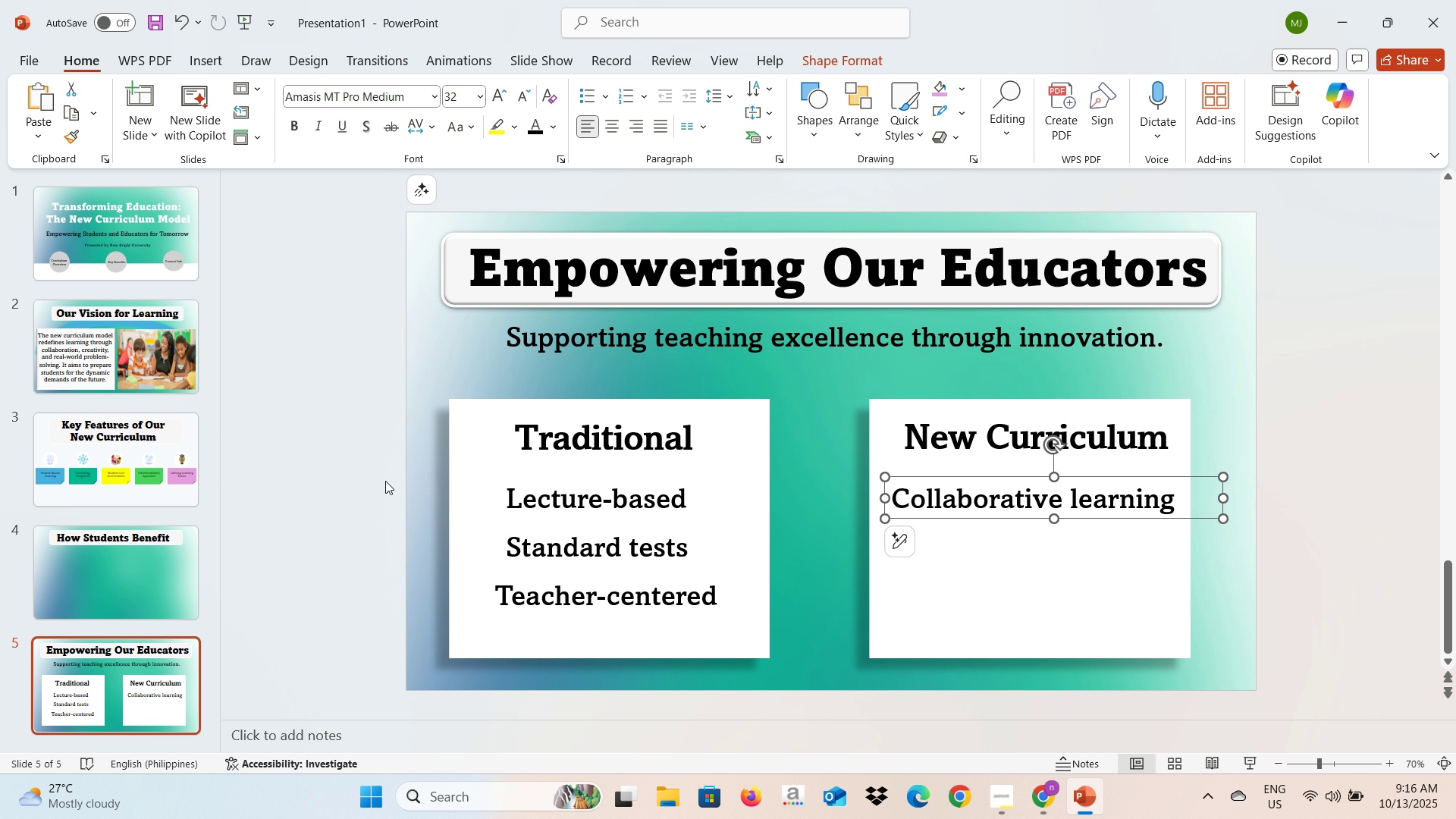 
left_click([385, 481])
 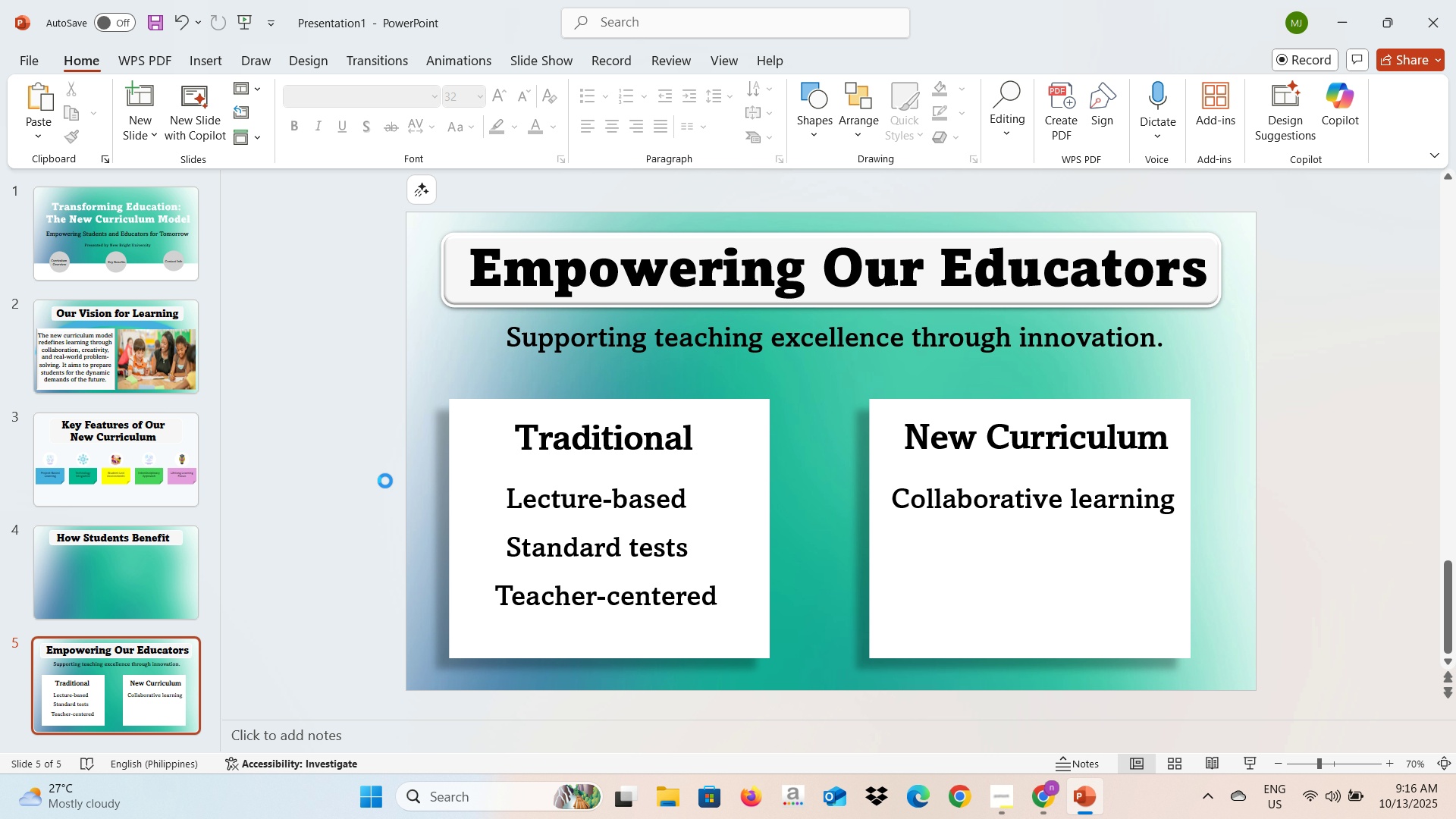 
key(Control+V)
 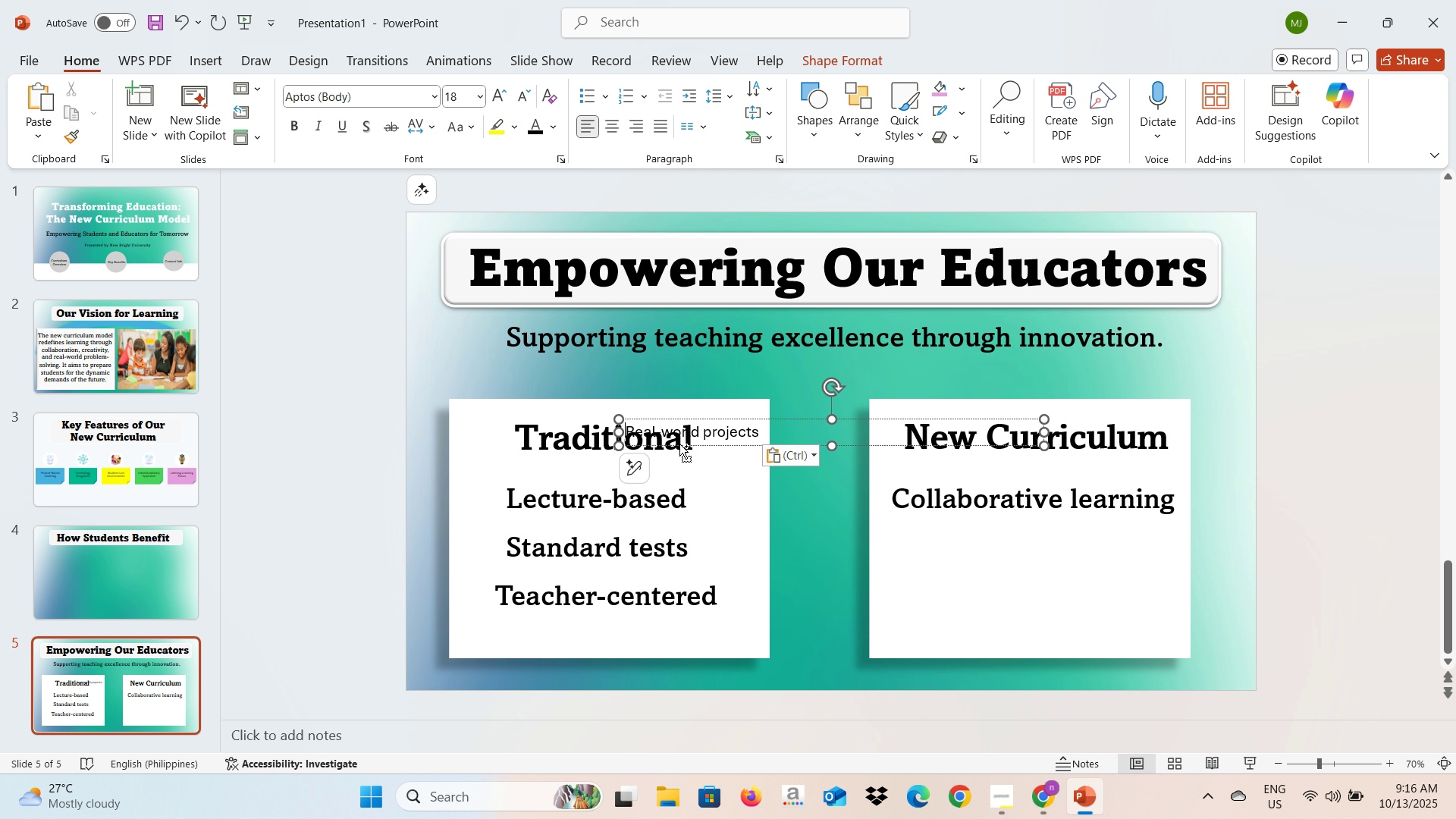 
key(Control+A)
 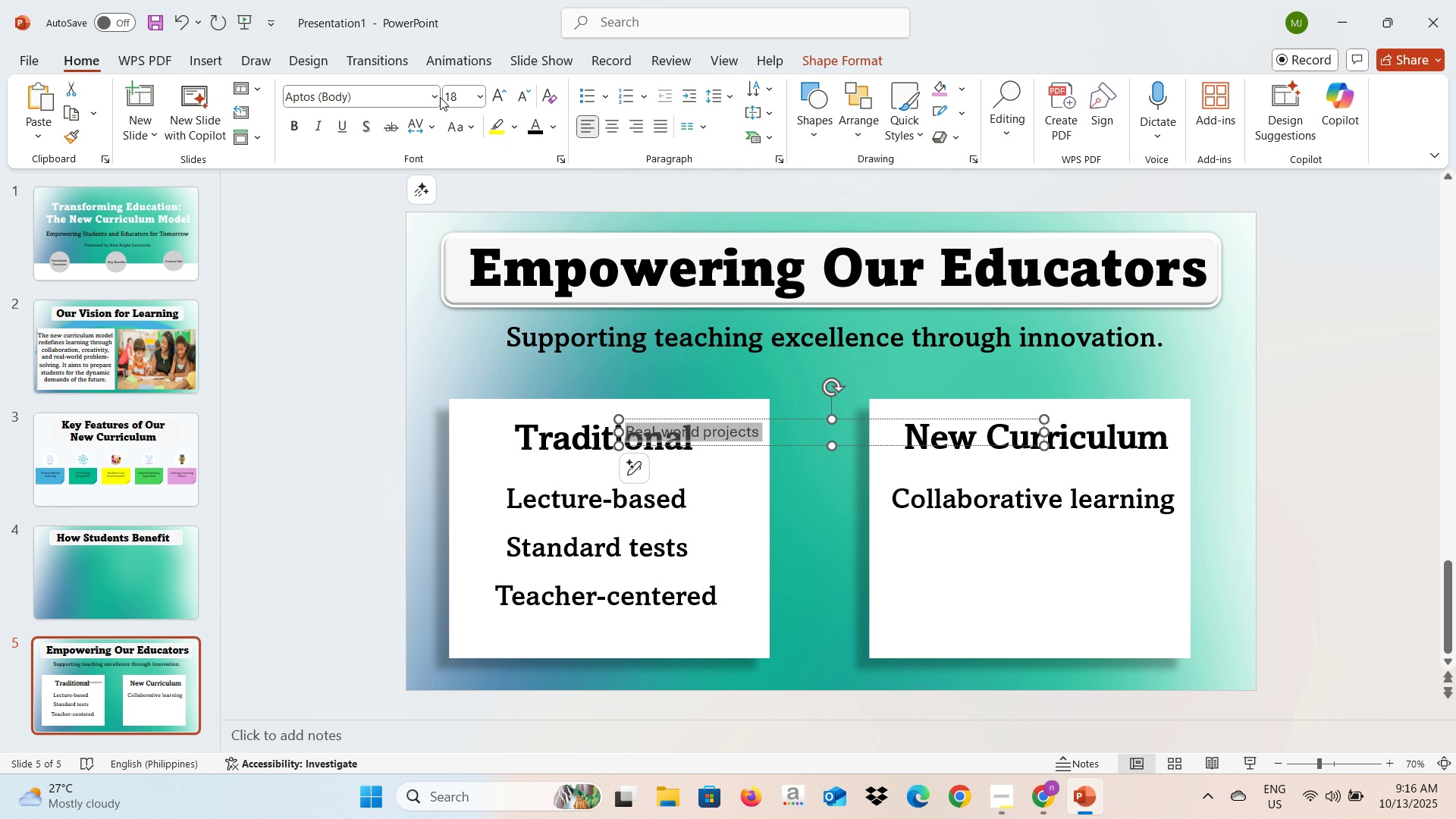 
left_click([438, 97])
 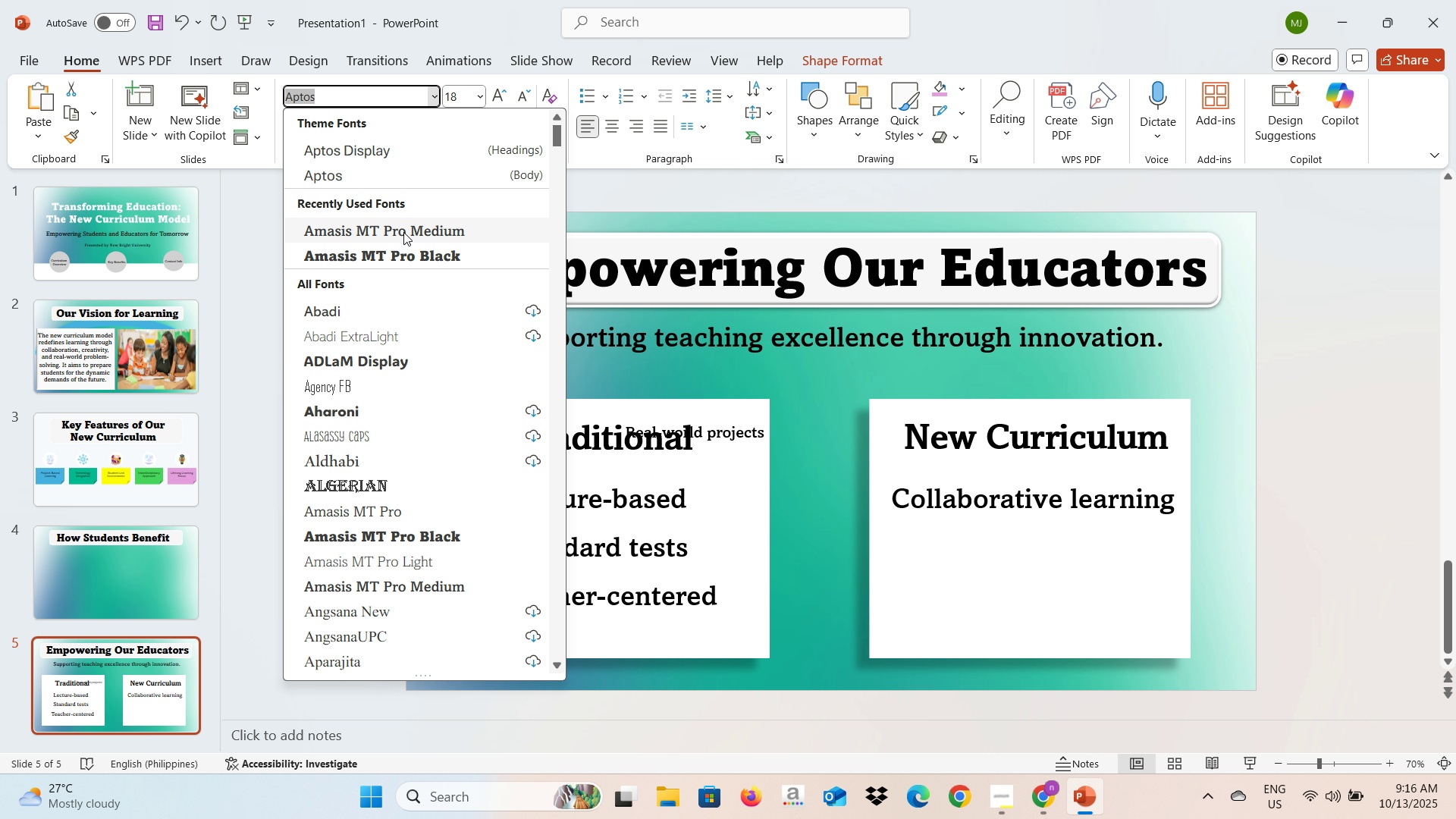 
left_click([403, 233])
 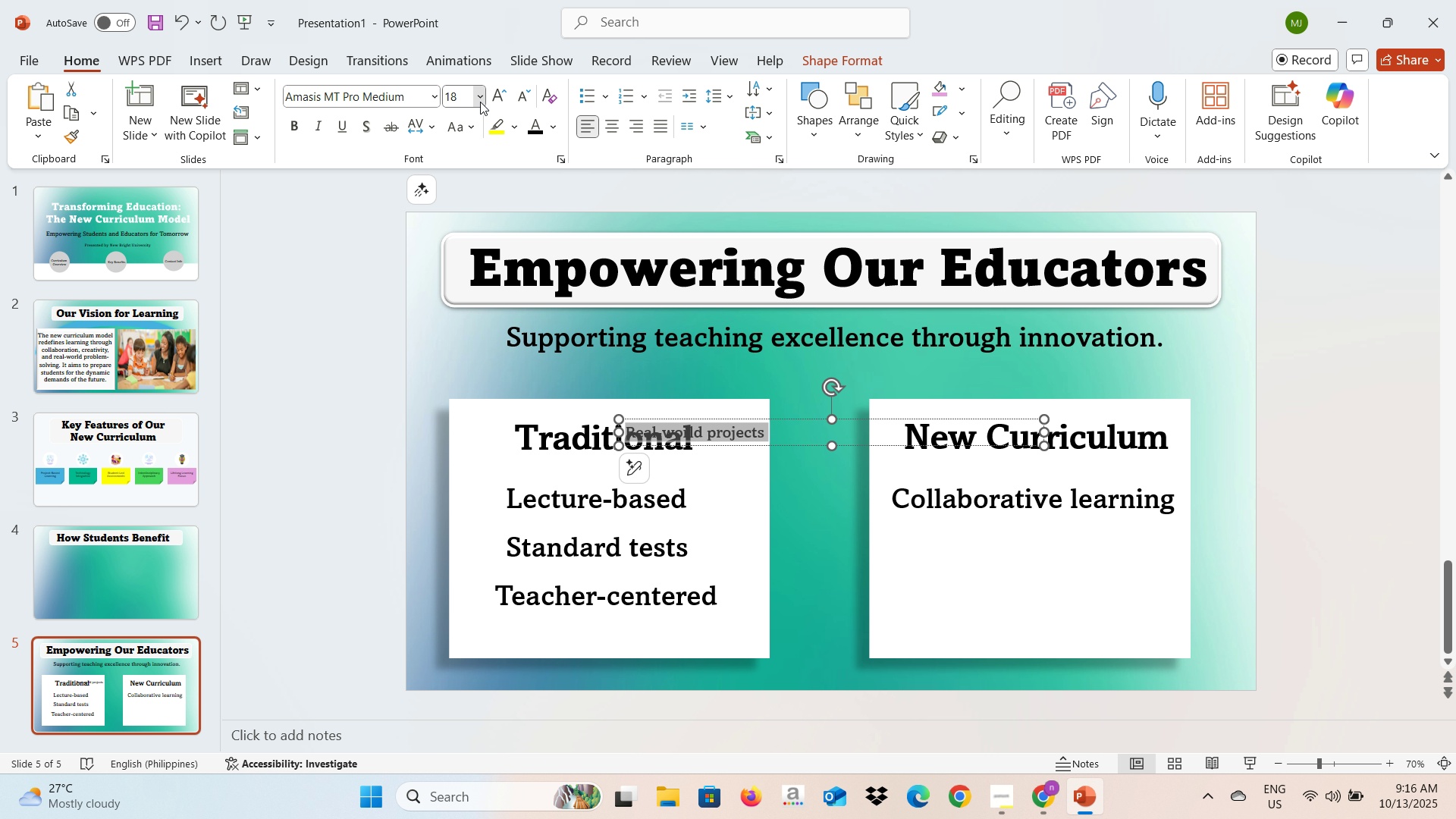 
left_click([480, 102])
 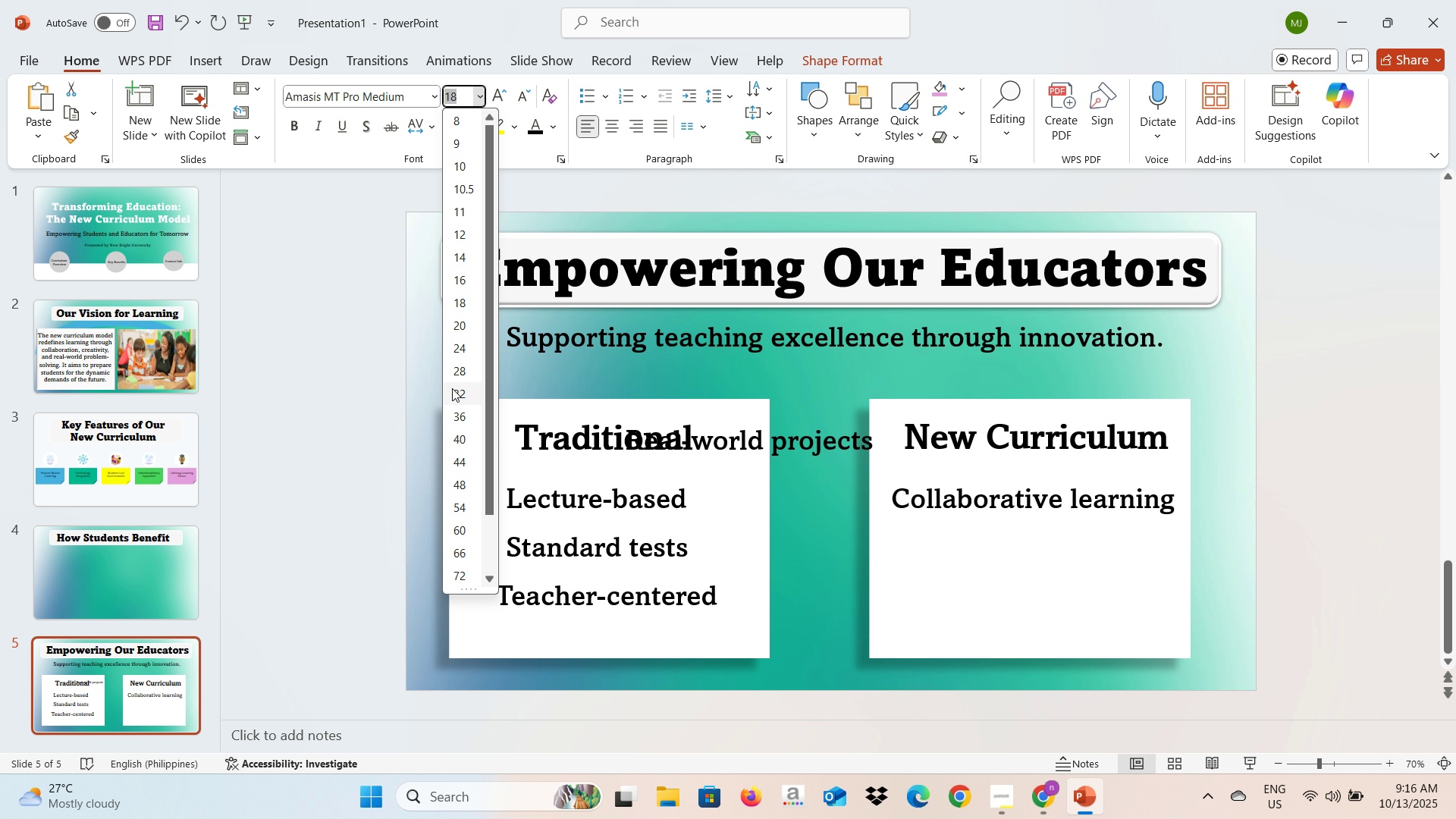 
left_click([452, 388])
 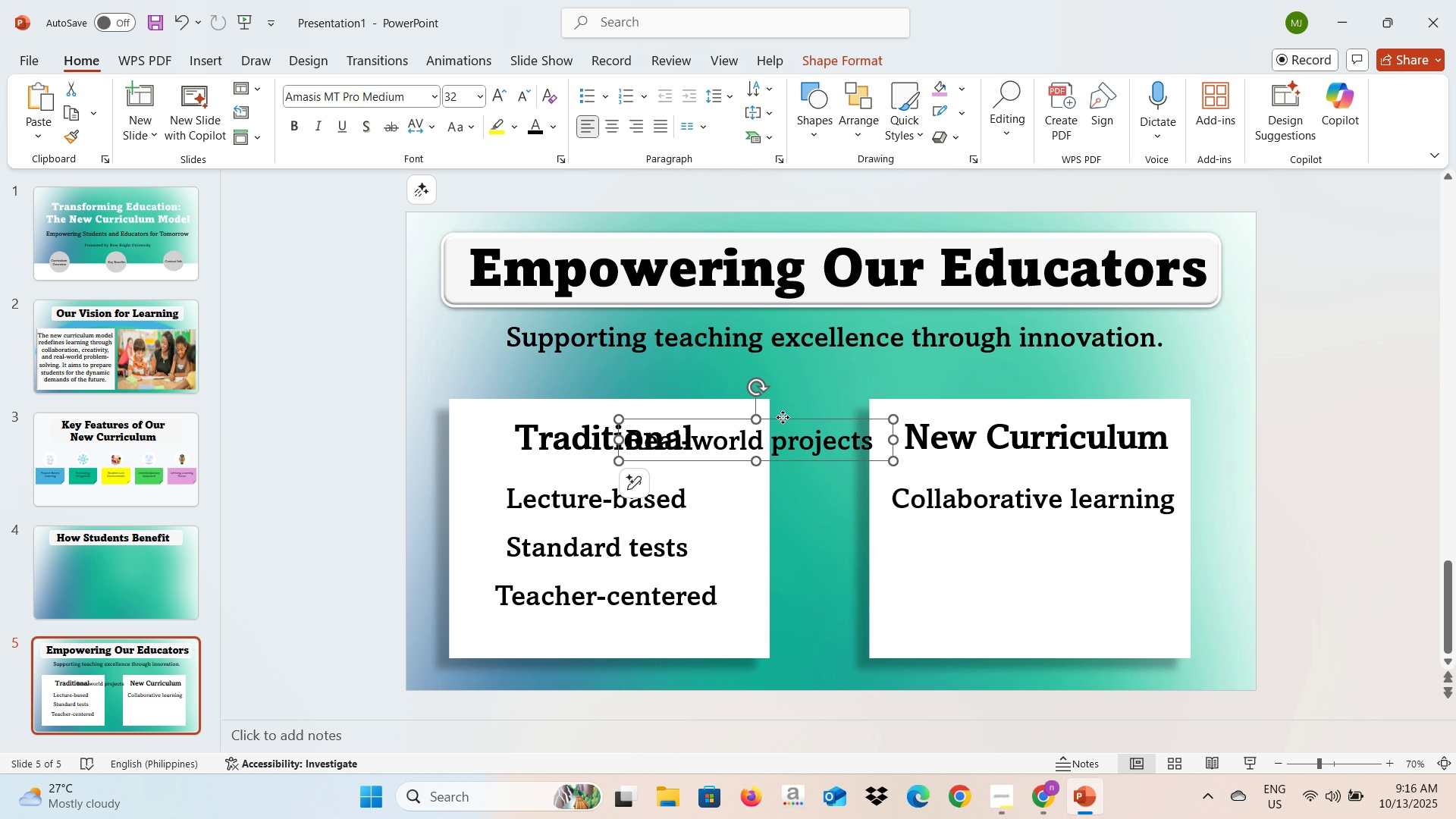 
wait(7.46)
 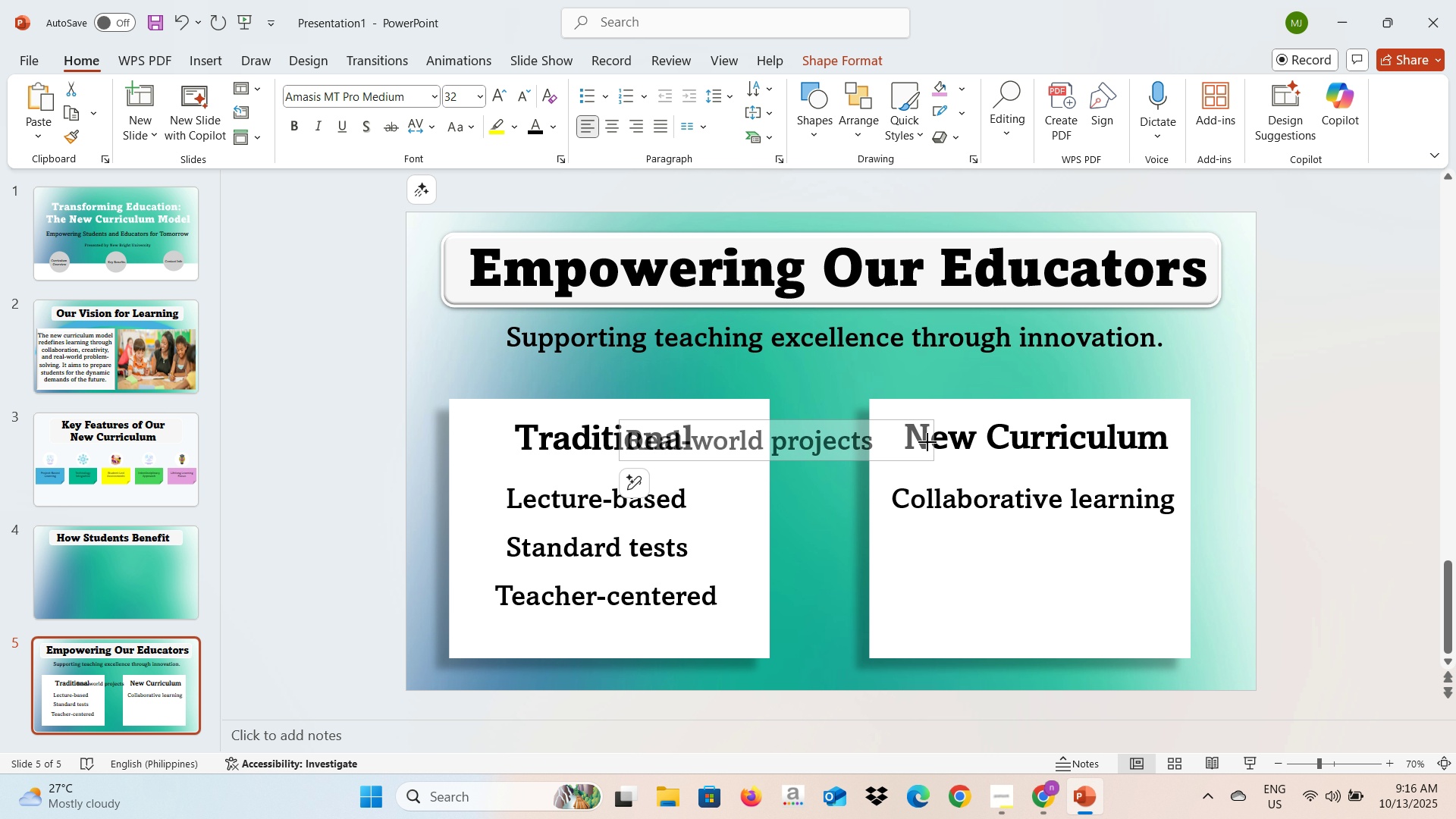 
mouse_move([1057, 522])
 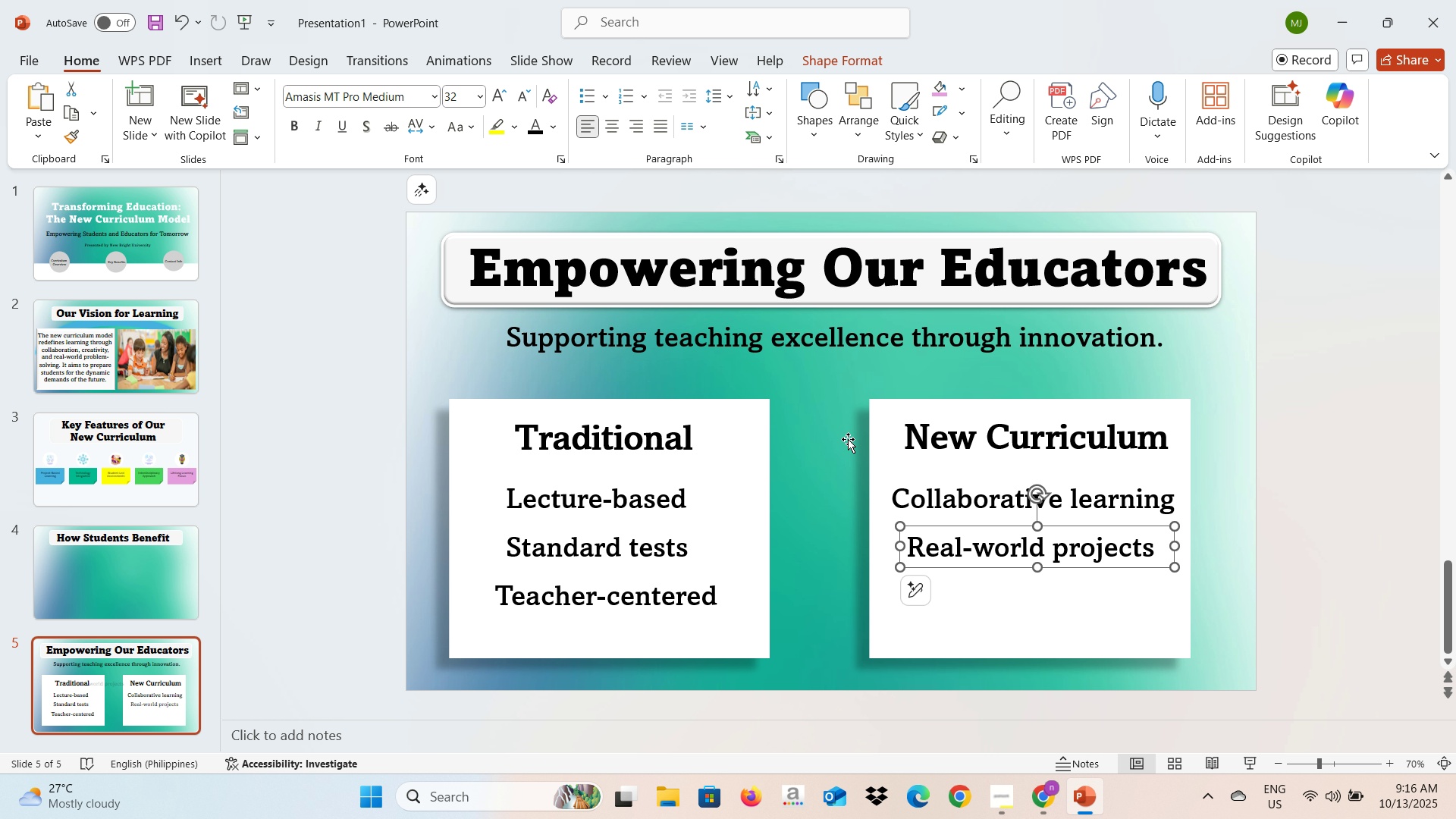 
key(Alt+AltLeft)
 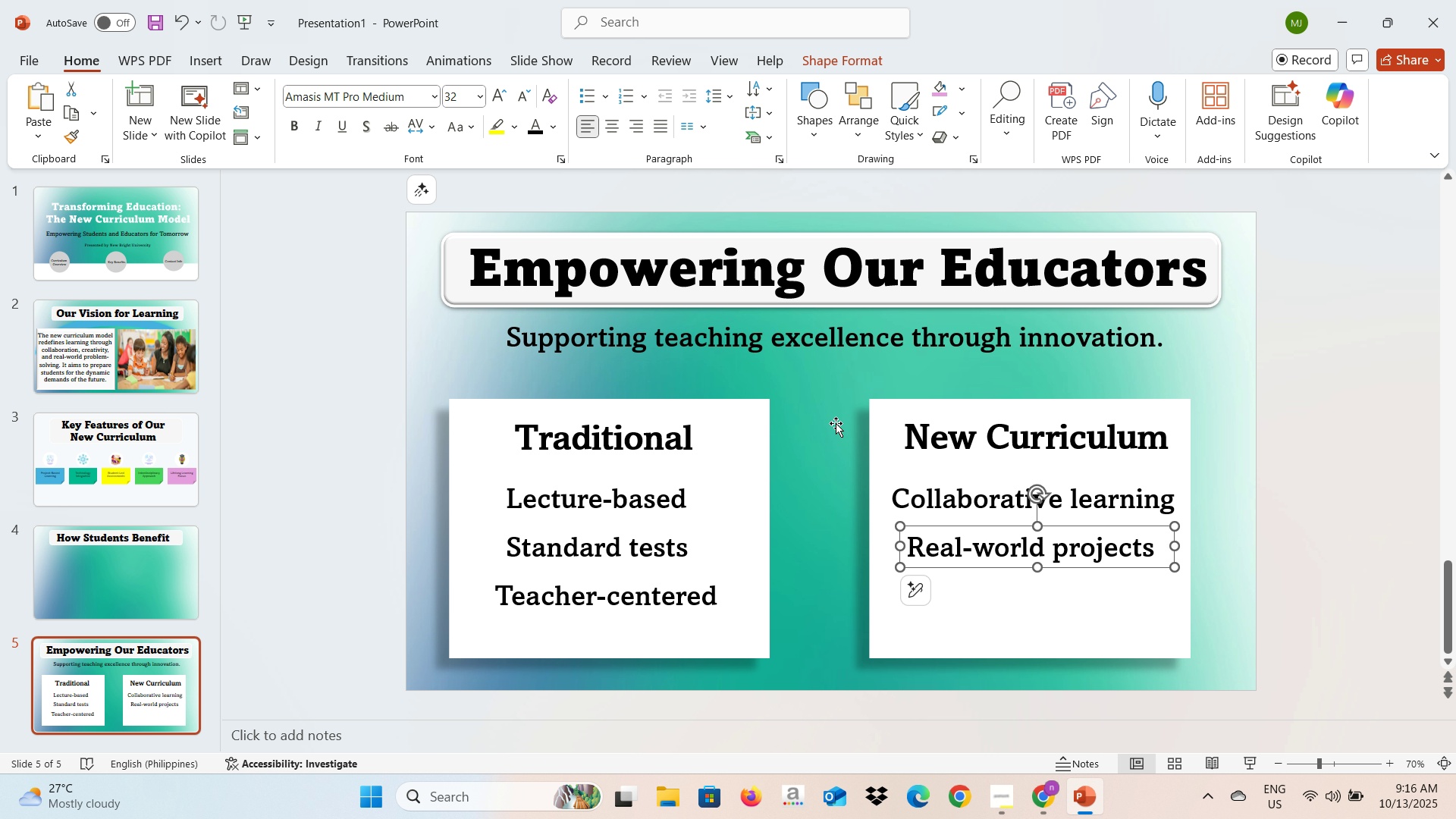 
key(Alt+Tab)
 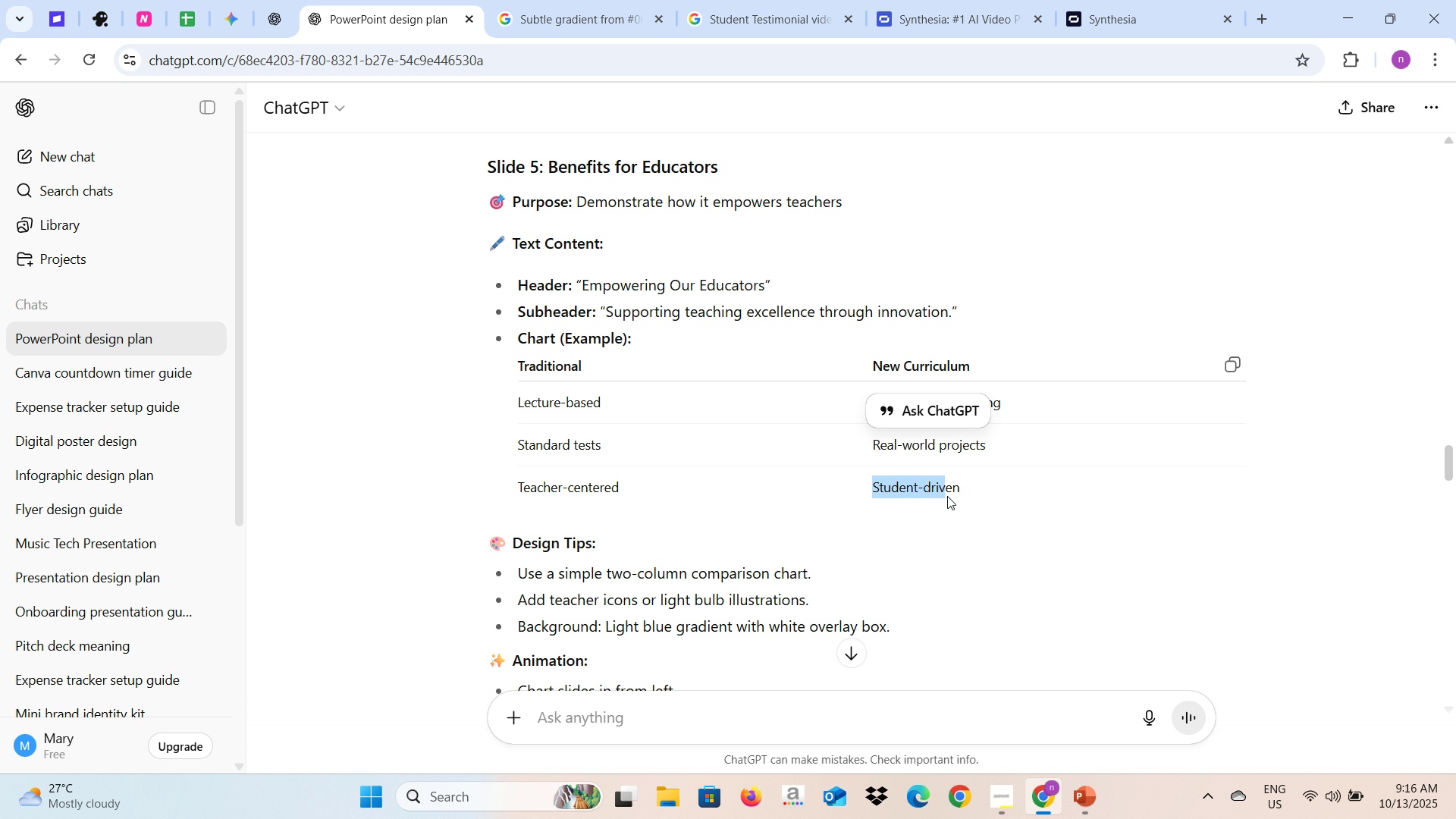 
key(Control+C)
 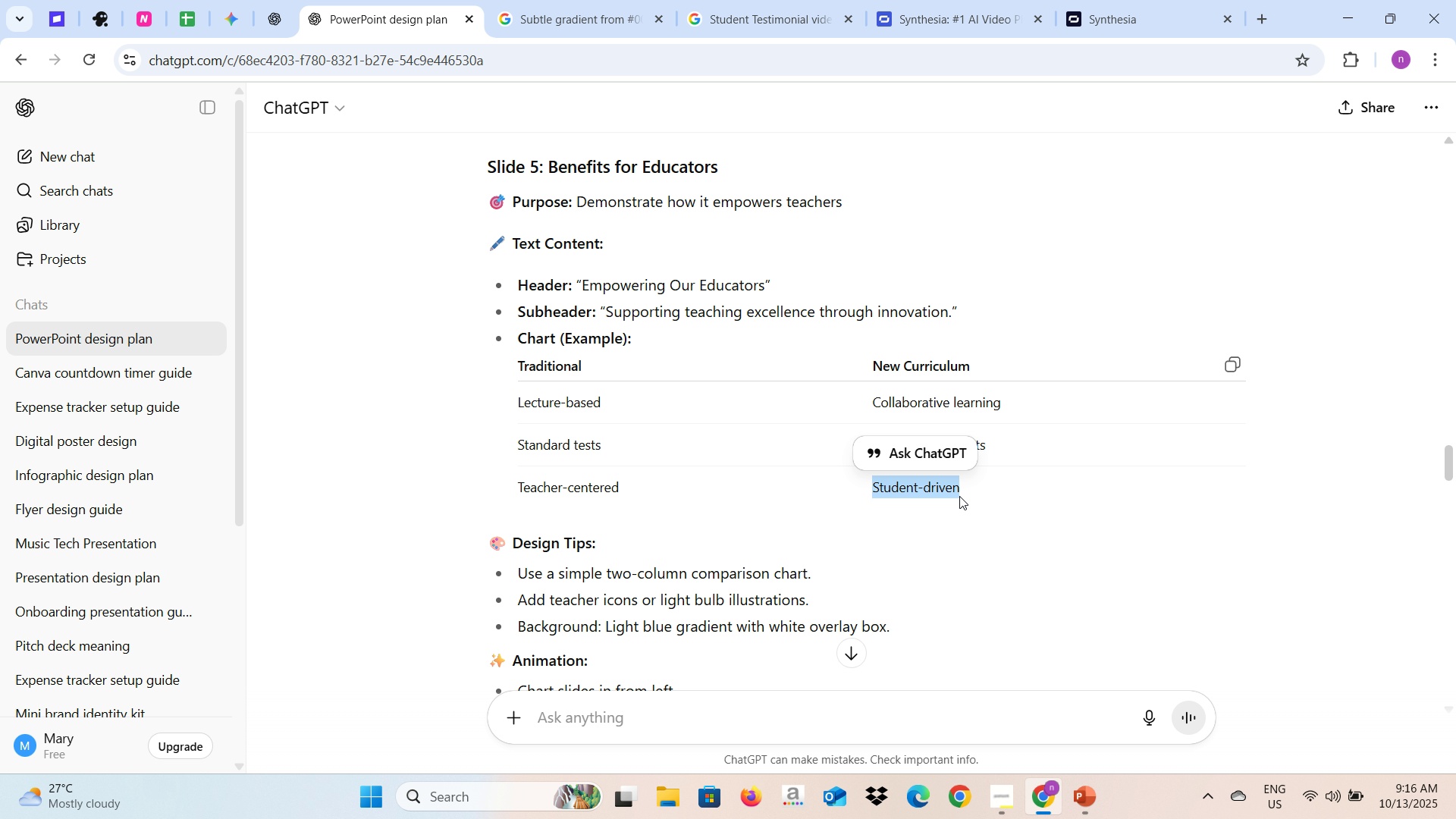 
key(Alt+AltLeft)
 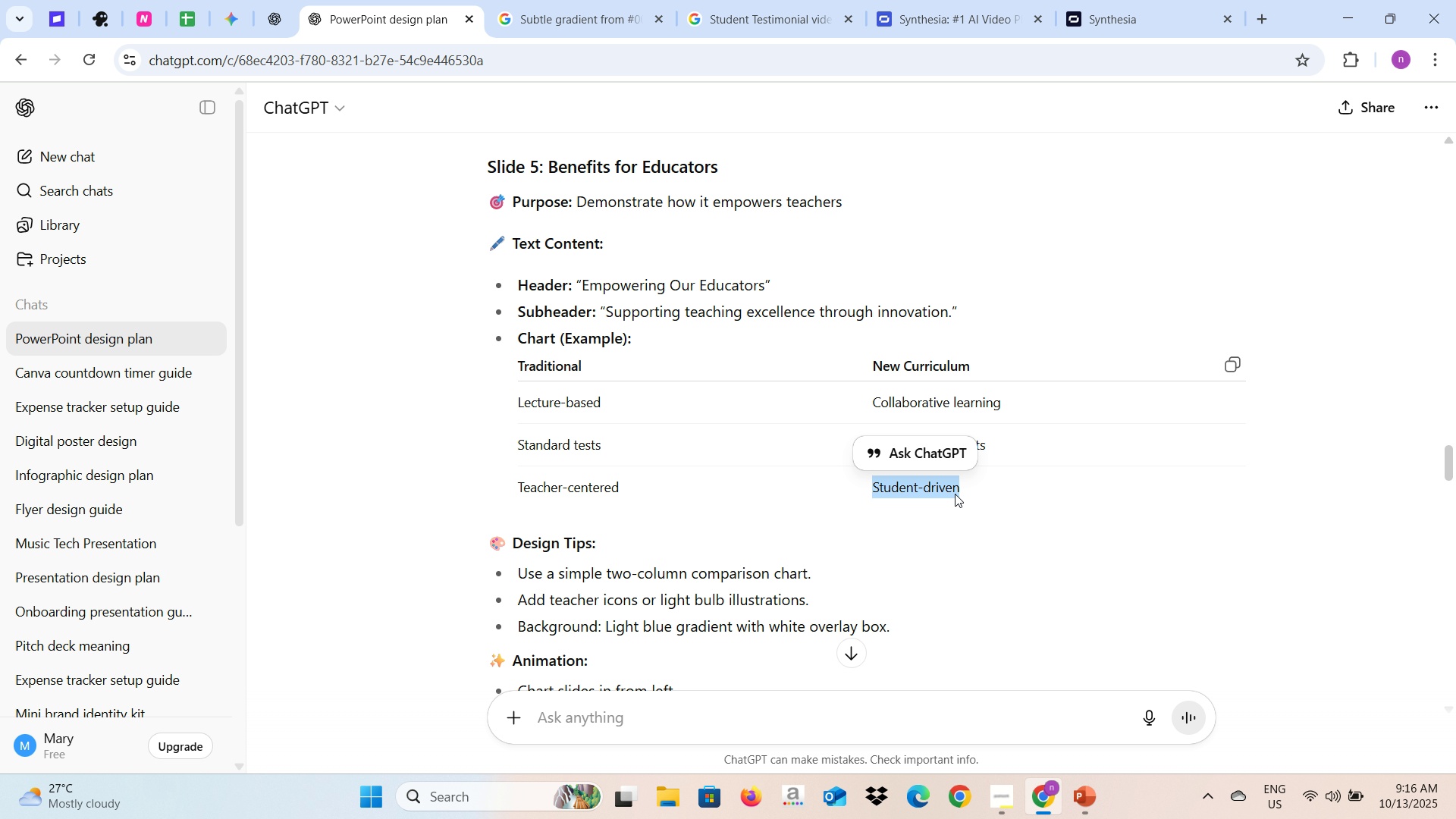 
key(Alt+Tab)
 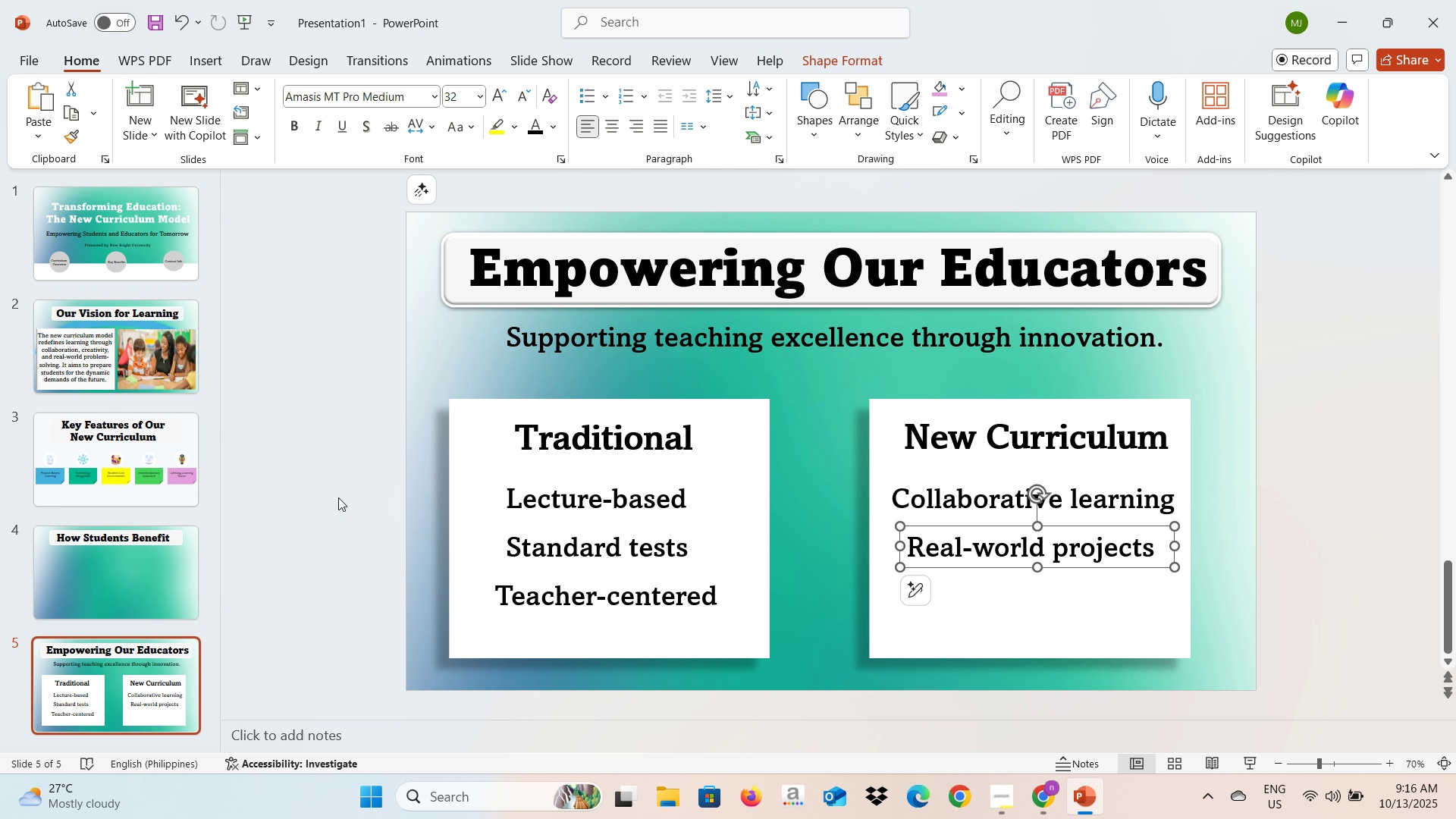 
left_click([338, 497])
 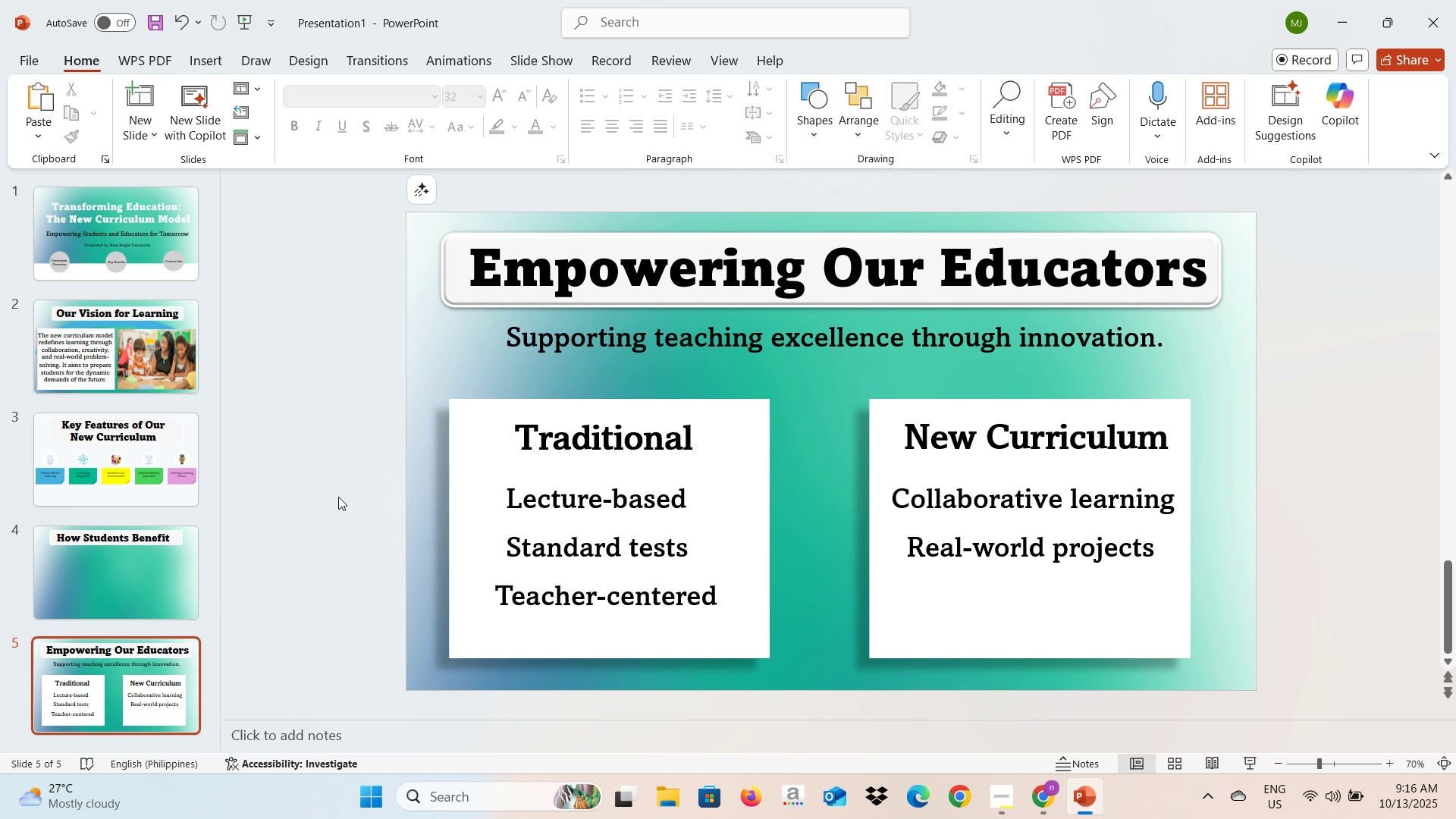 
key(Control+V)
 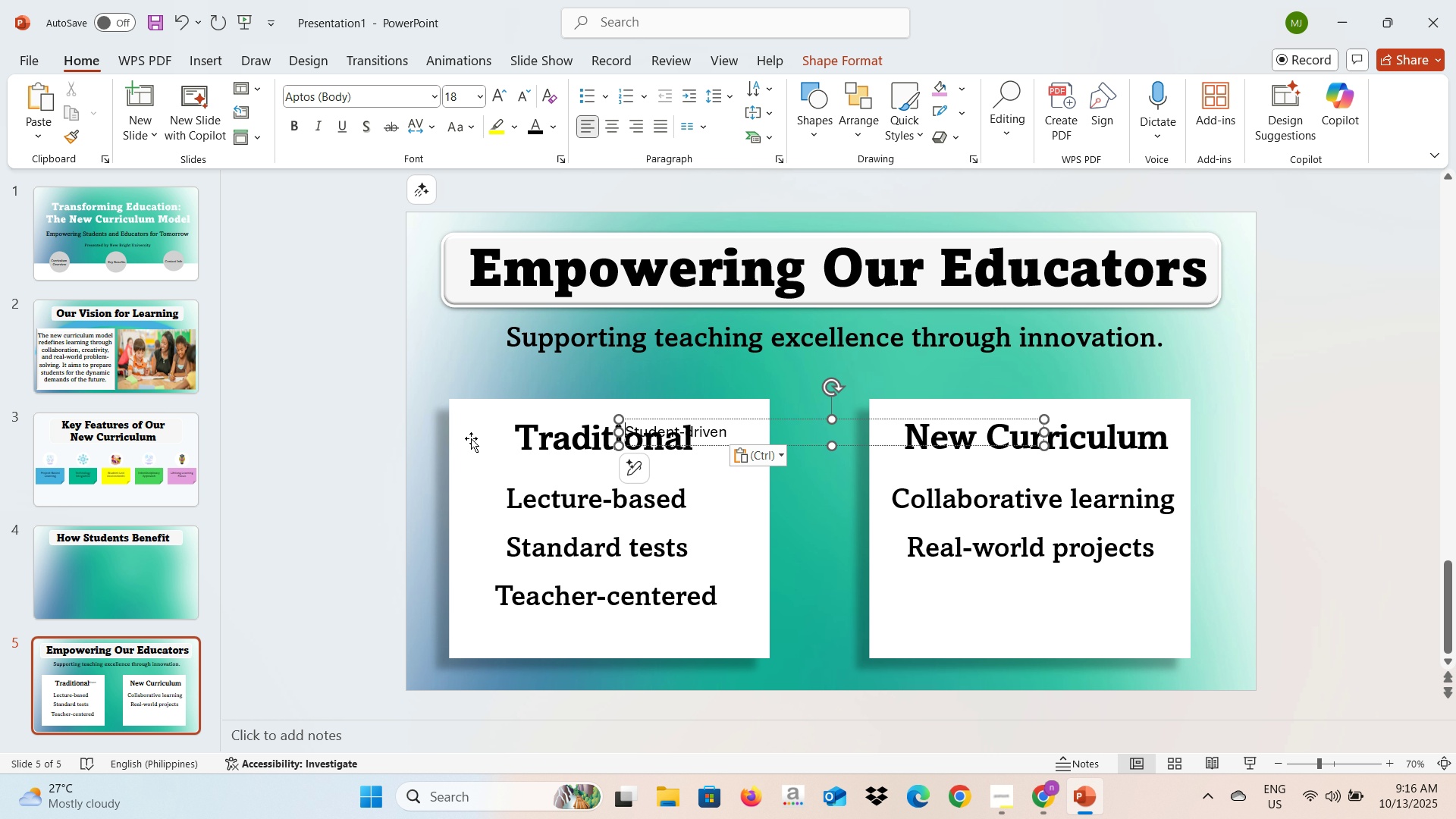 
key(Control+A)
 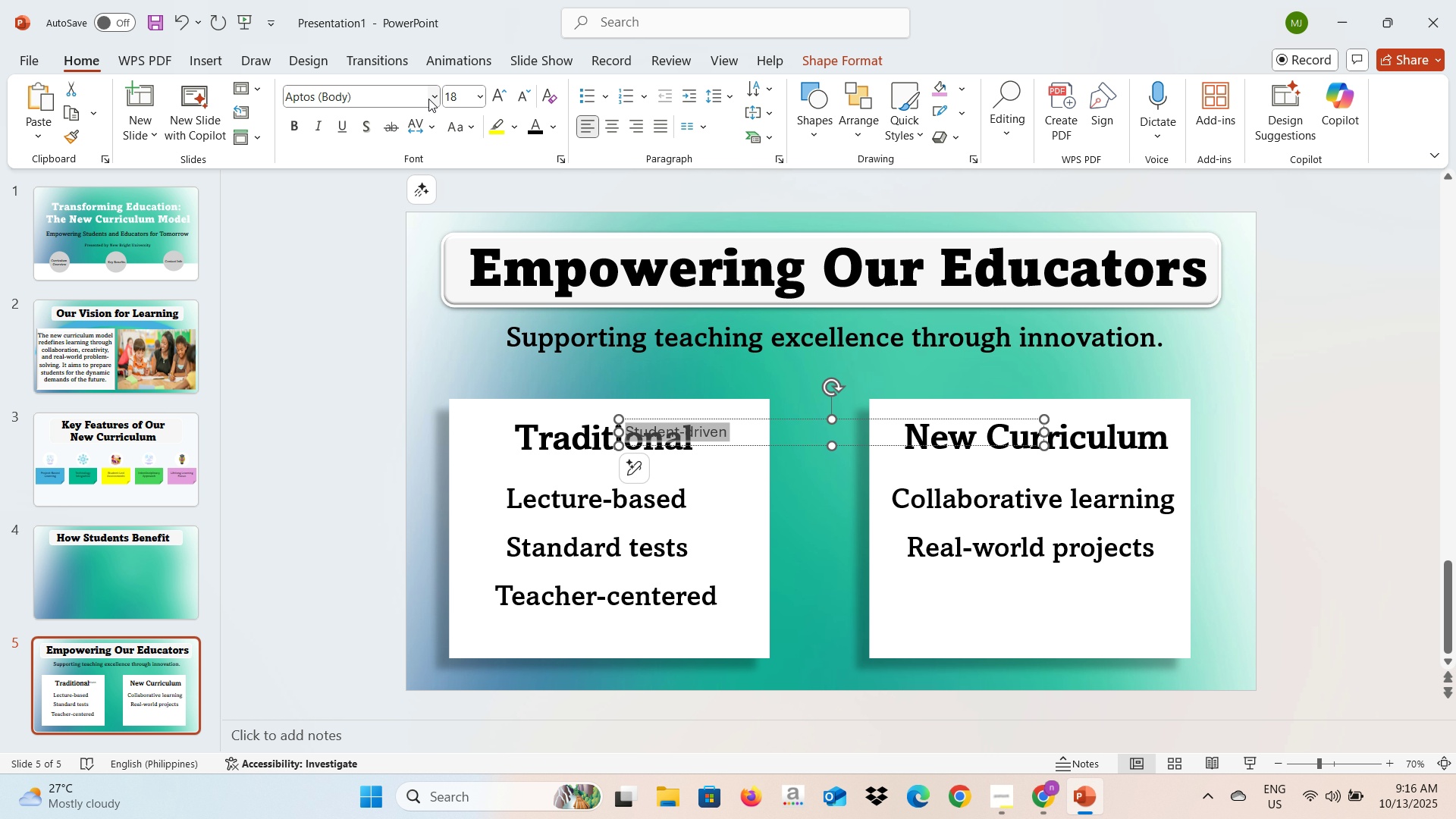 
left_click([429, 97])
 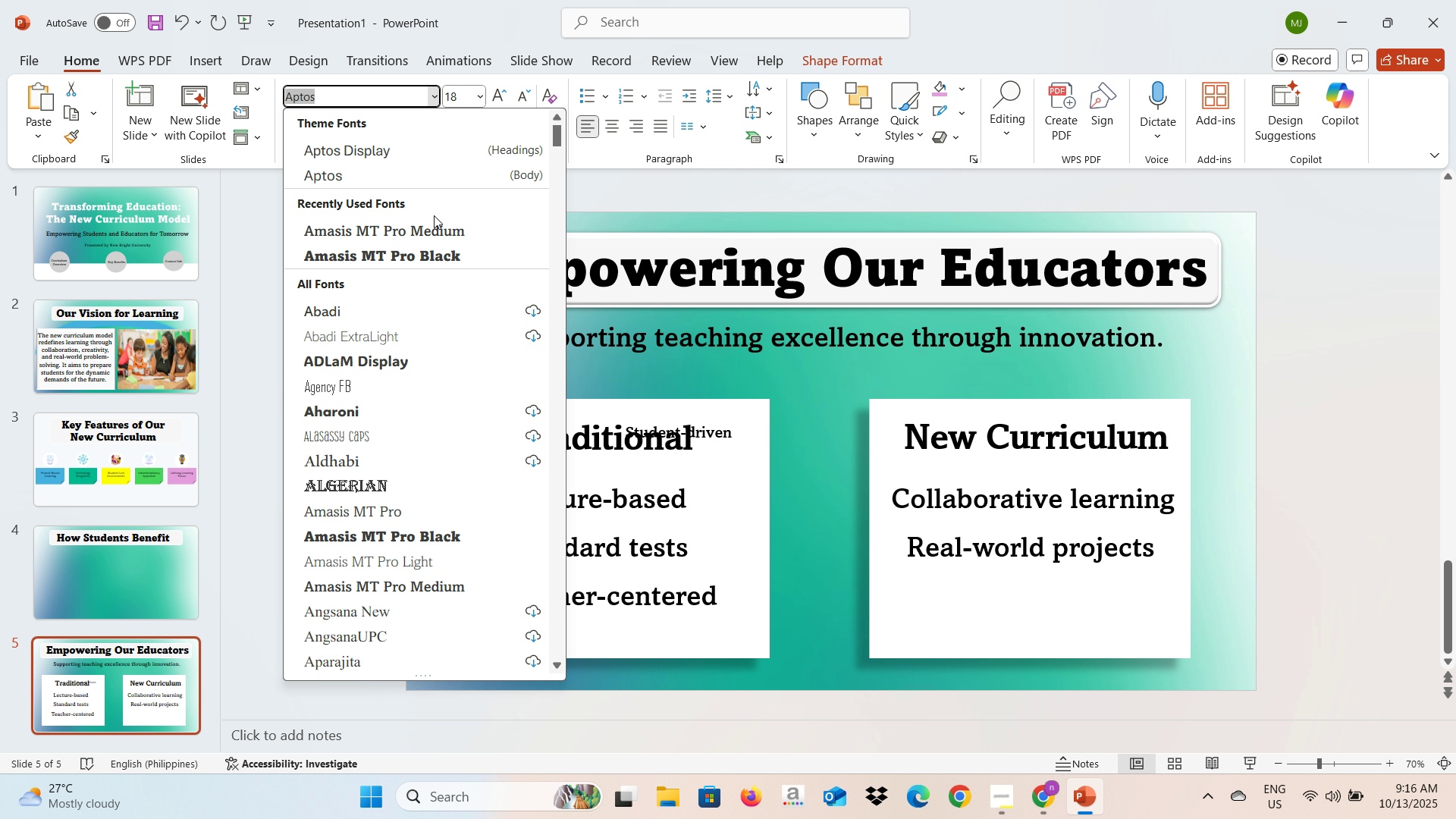 
left_click([431, 224])
 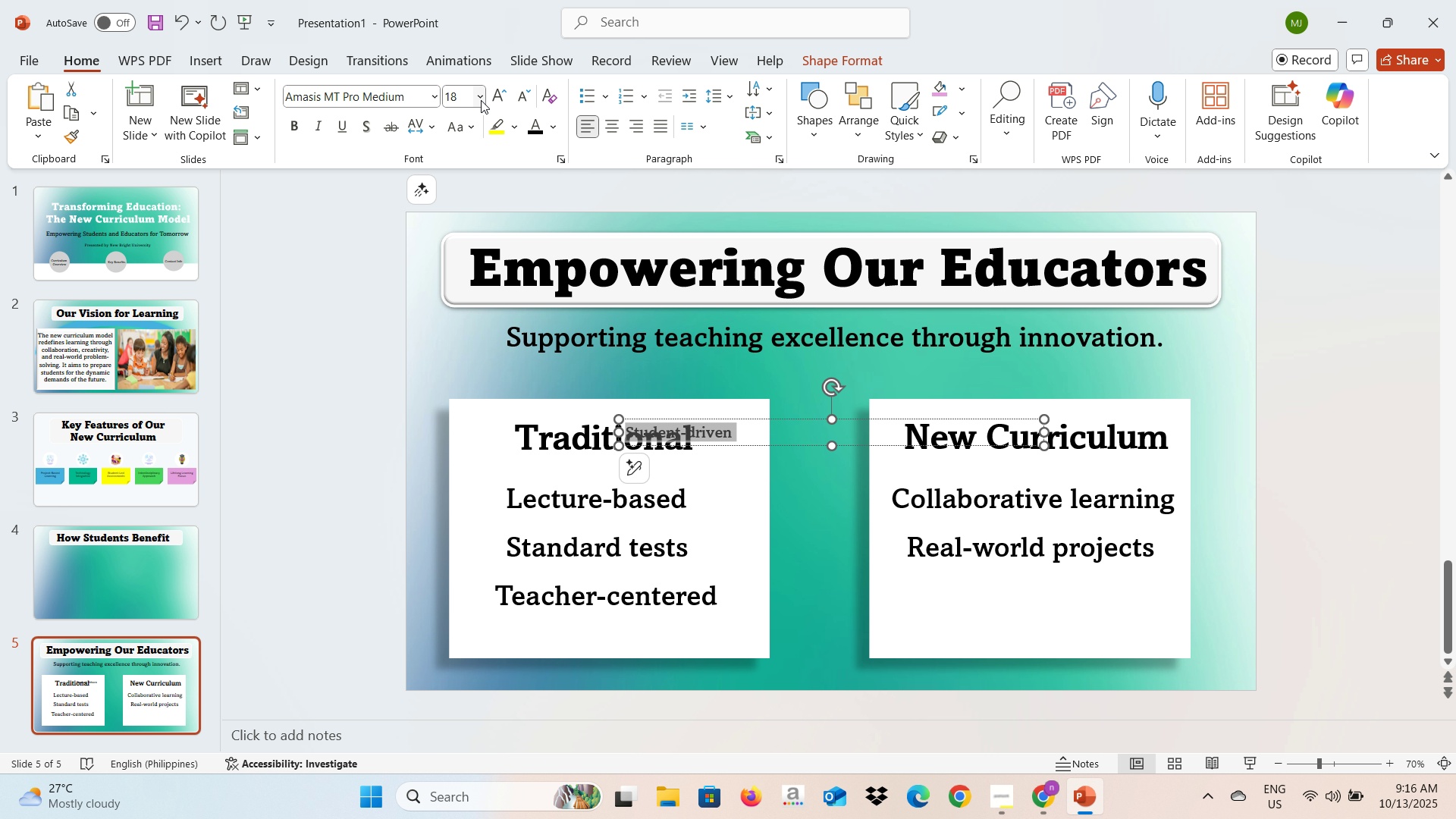 
left_click([481, 100])
 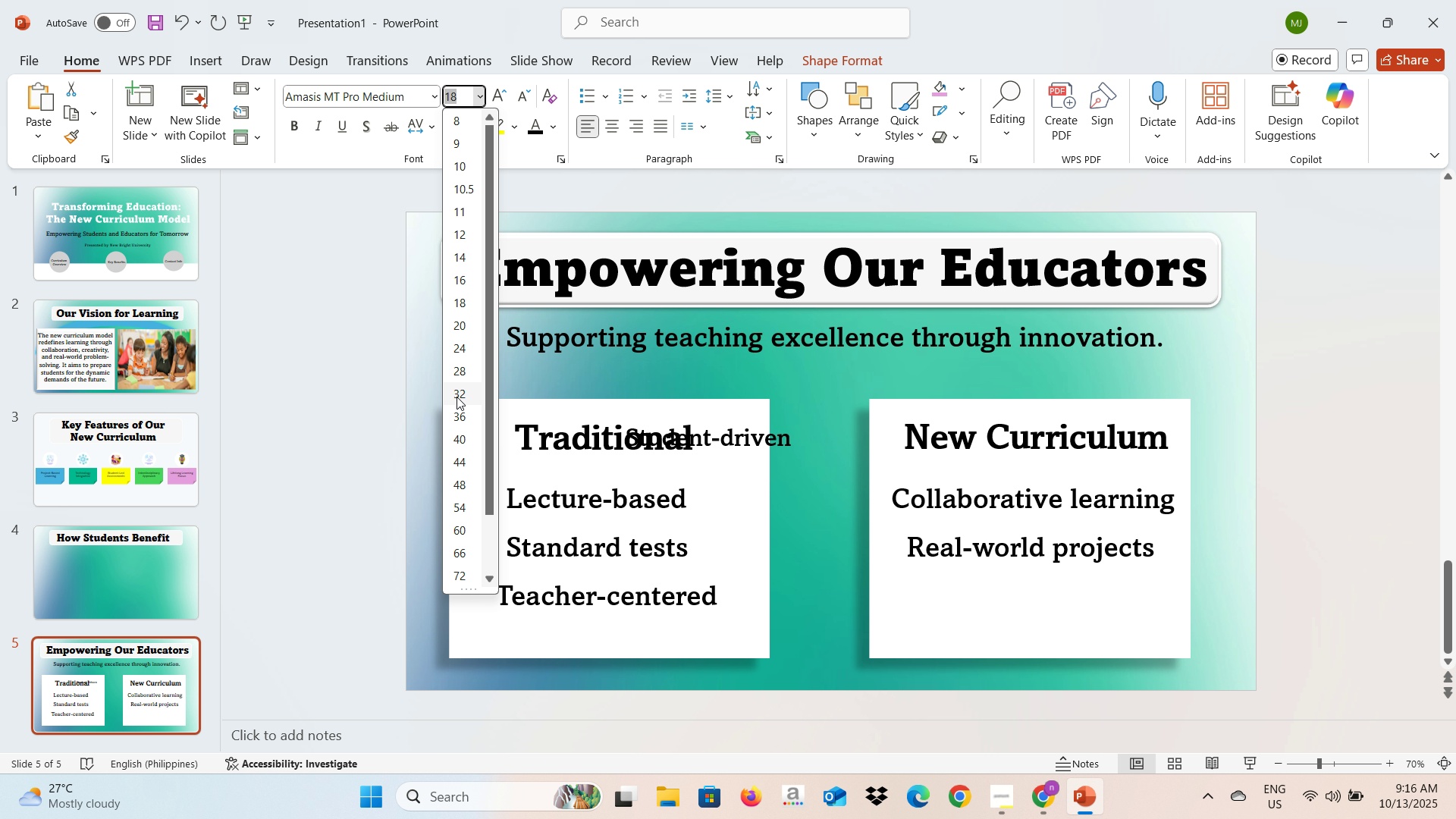 
left_click([457, 397])
 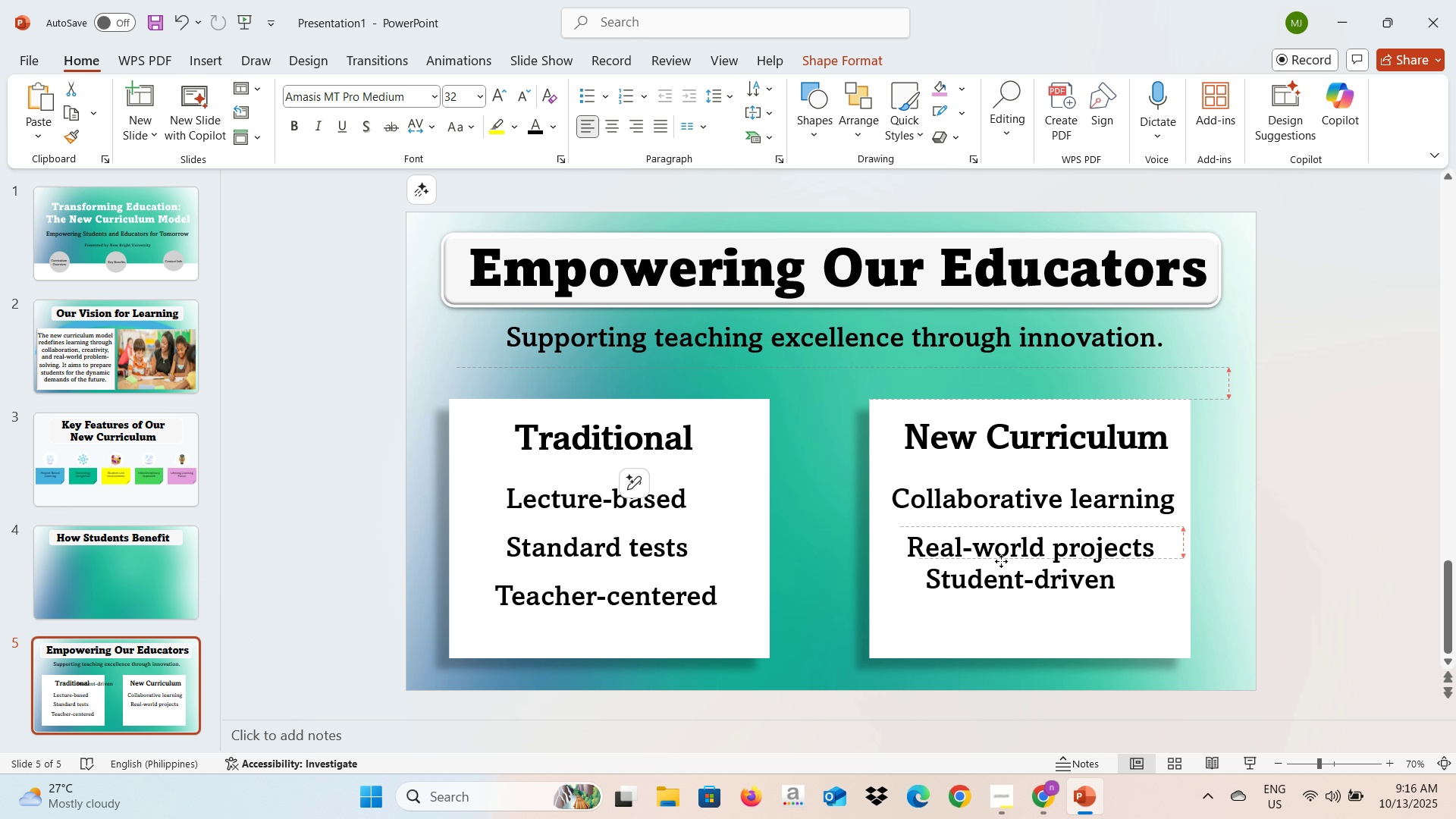 
wait(10.44)
 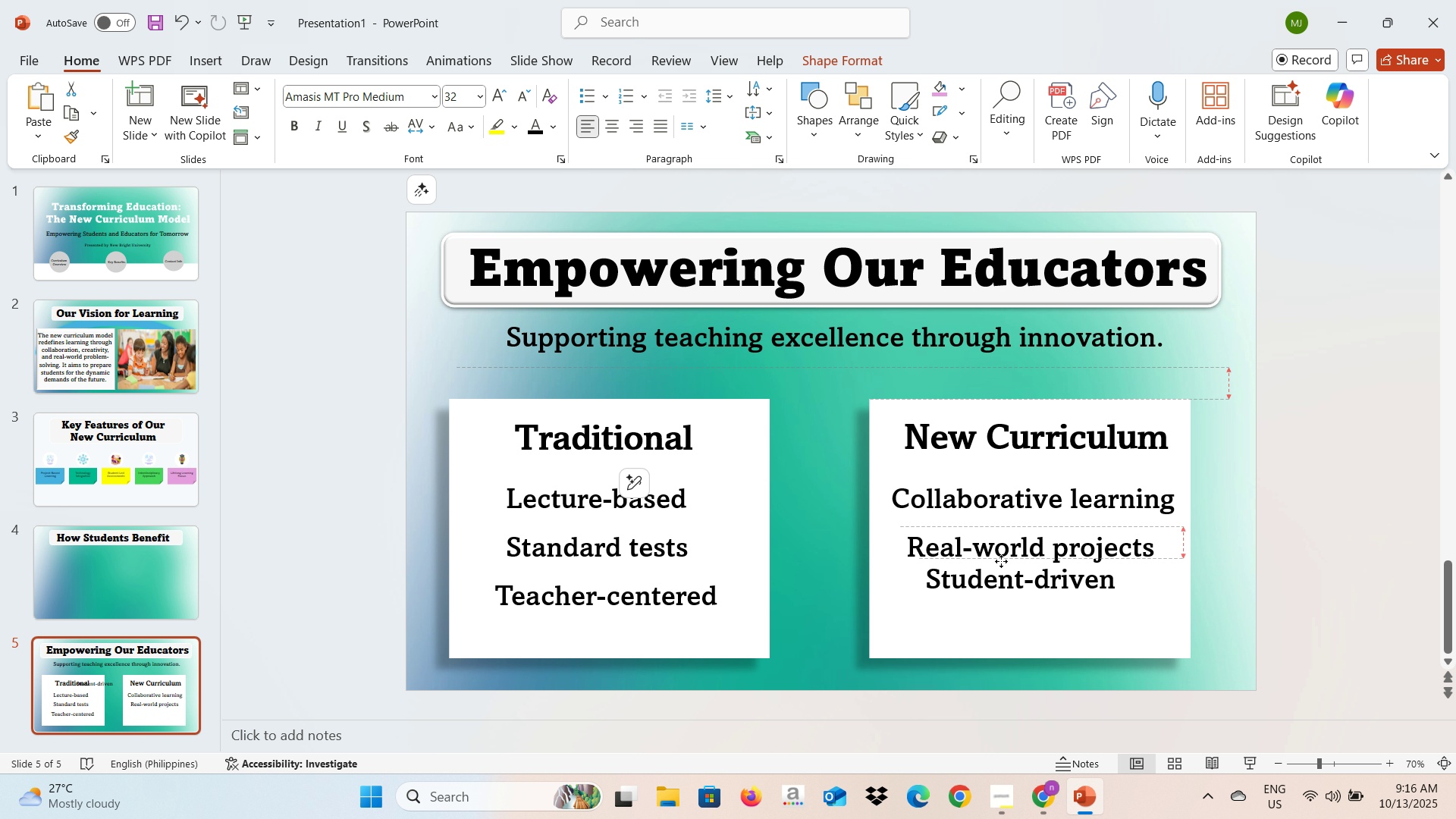 
left_click([991, 585])
 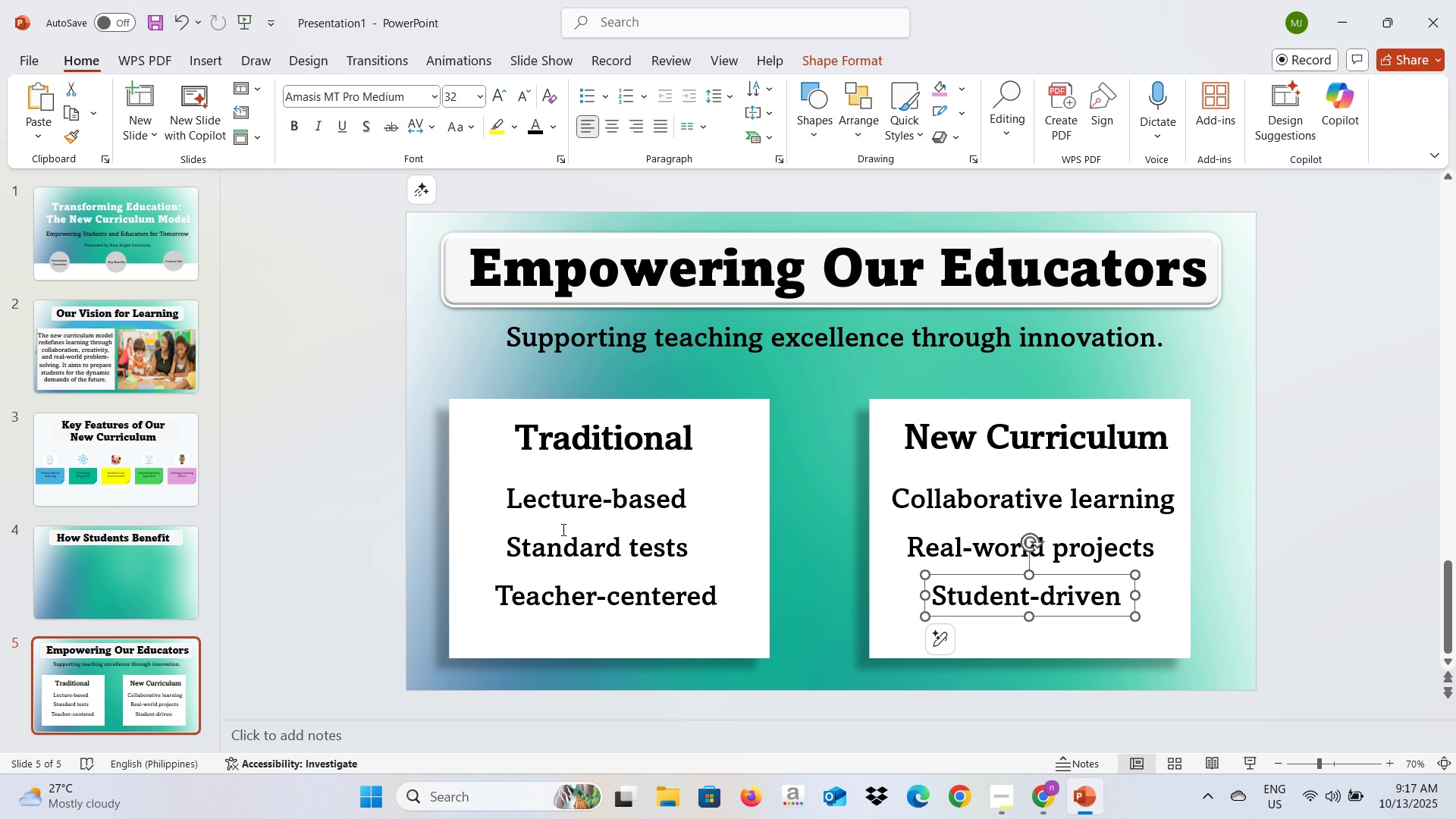 
left_click([339, 520])
 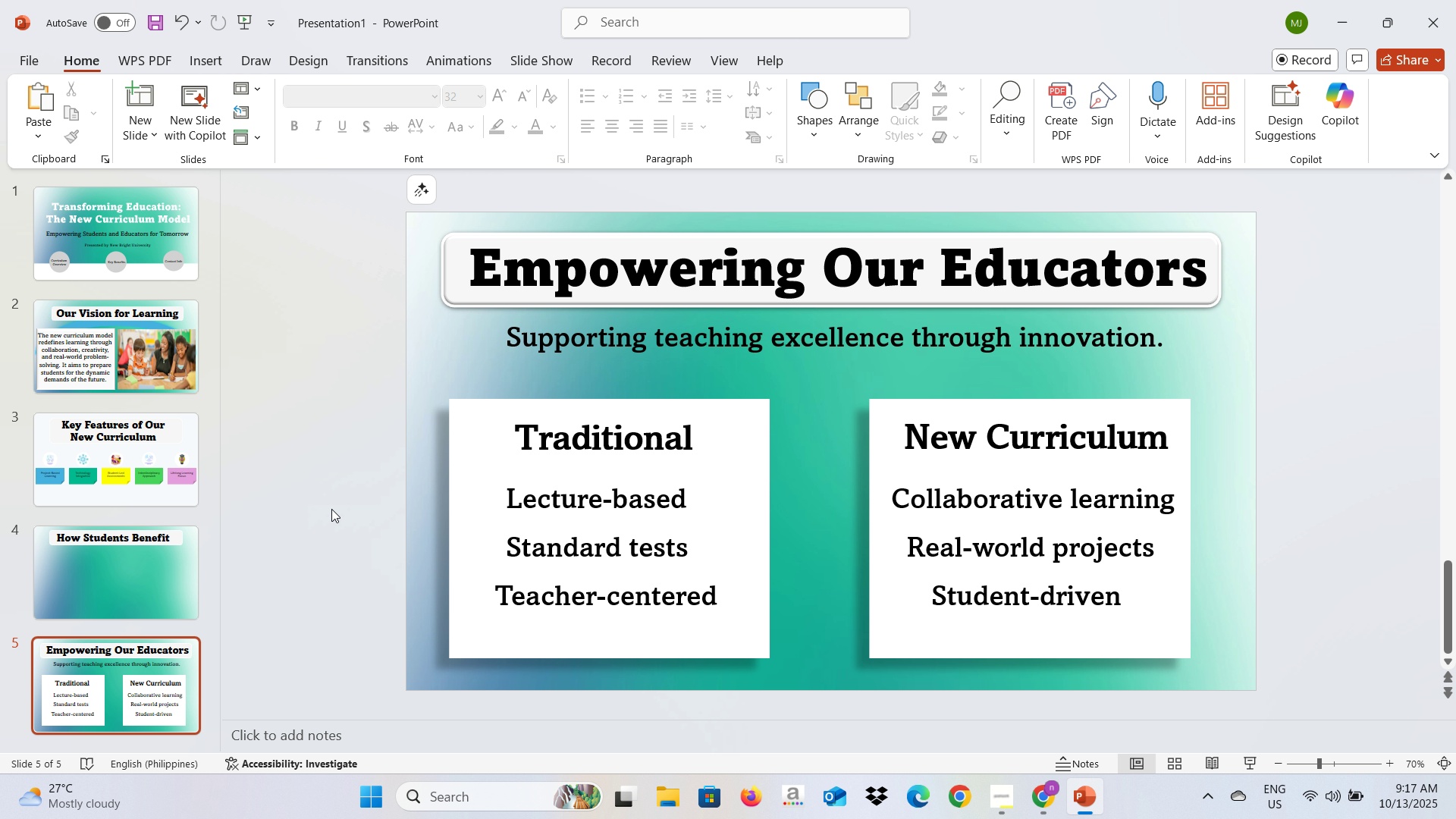 
key(Alt+AltLeft)
 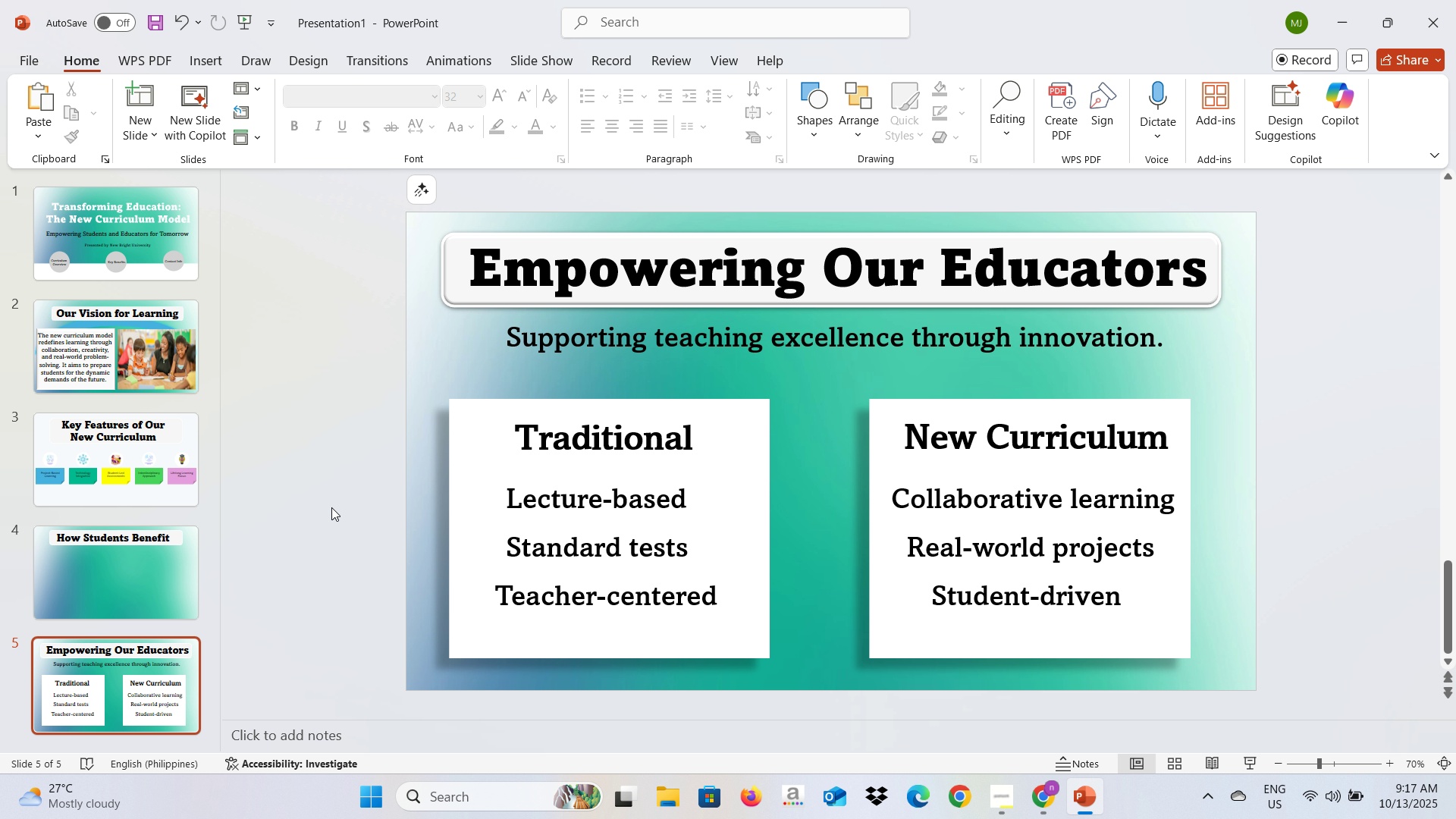 
key(Alt+Tab)
 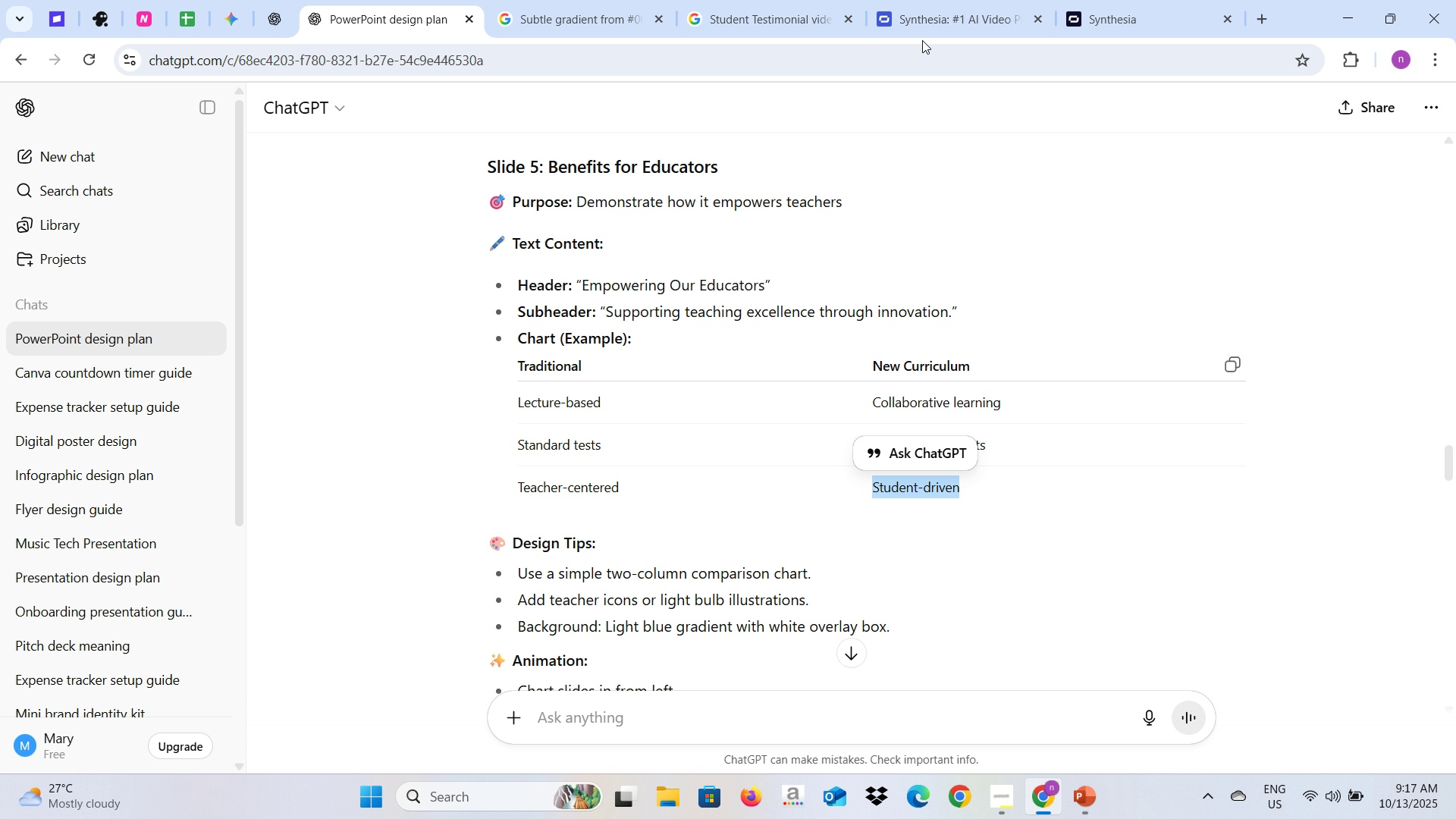 
left_click([937, 0])
 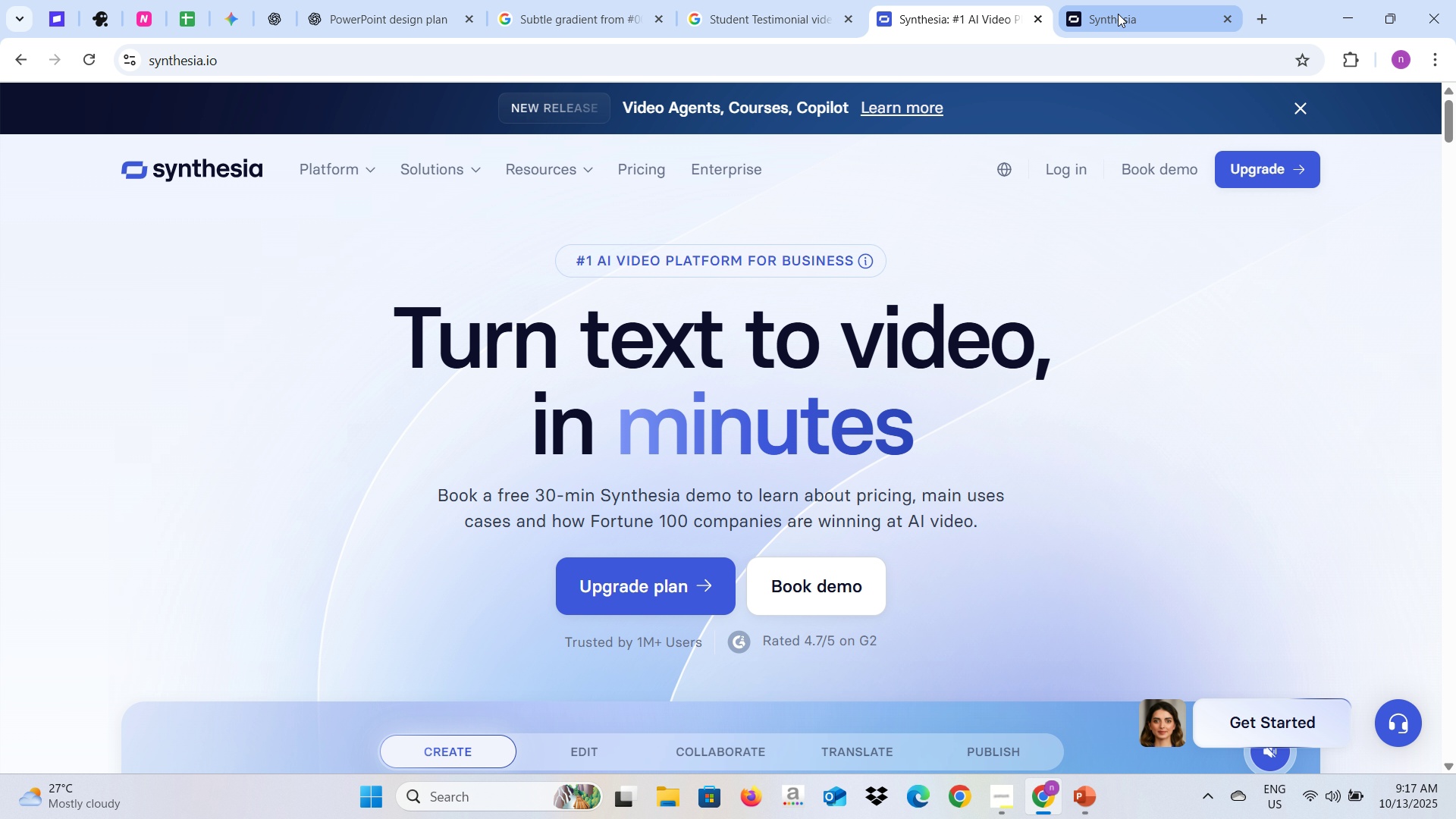 
left_click([1118, 14])
 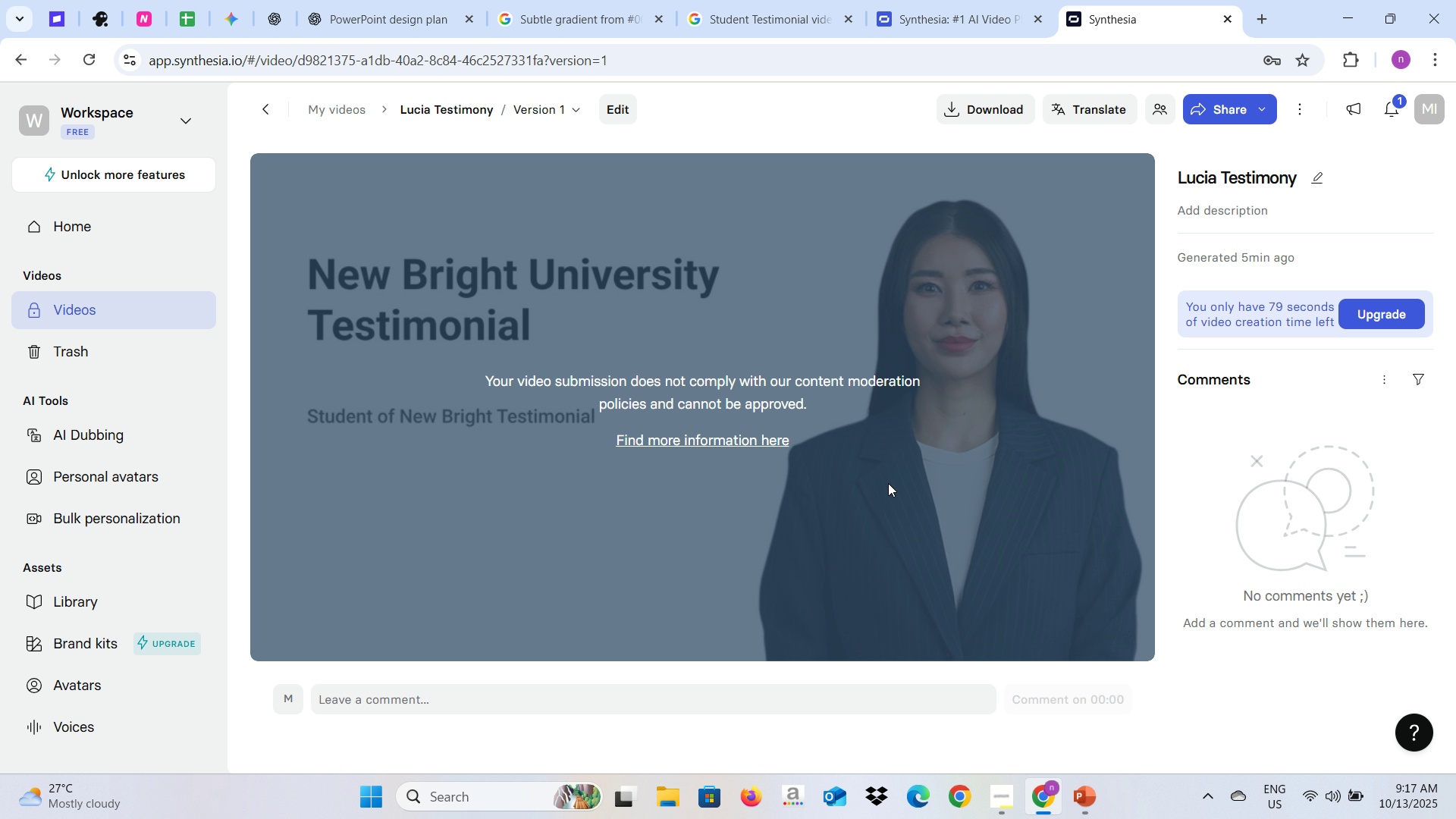 
wait(11.69)
 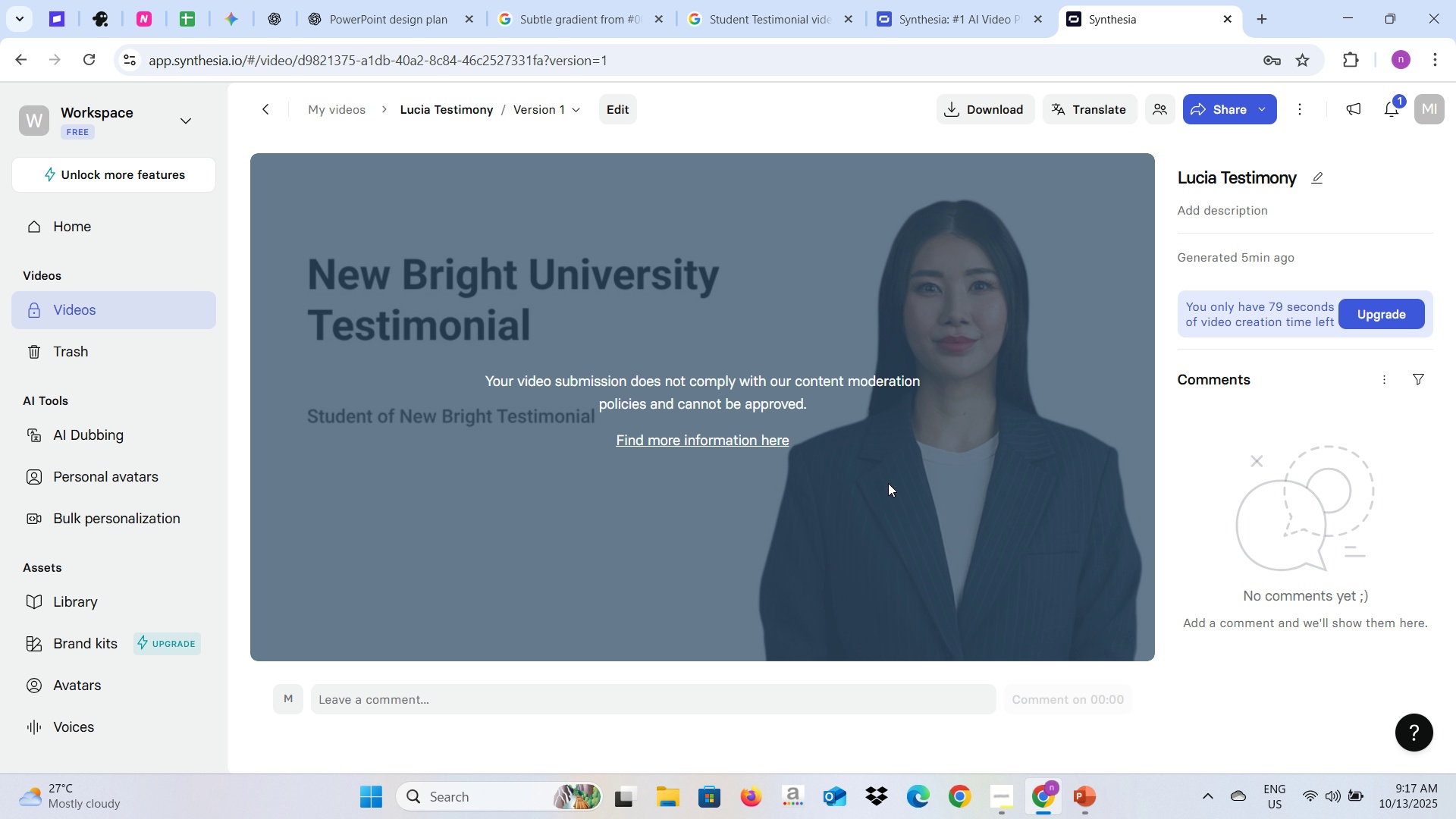 
left_click([878, 417])
 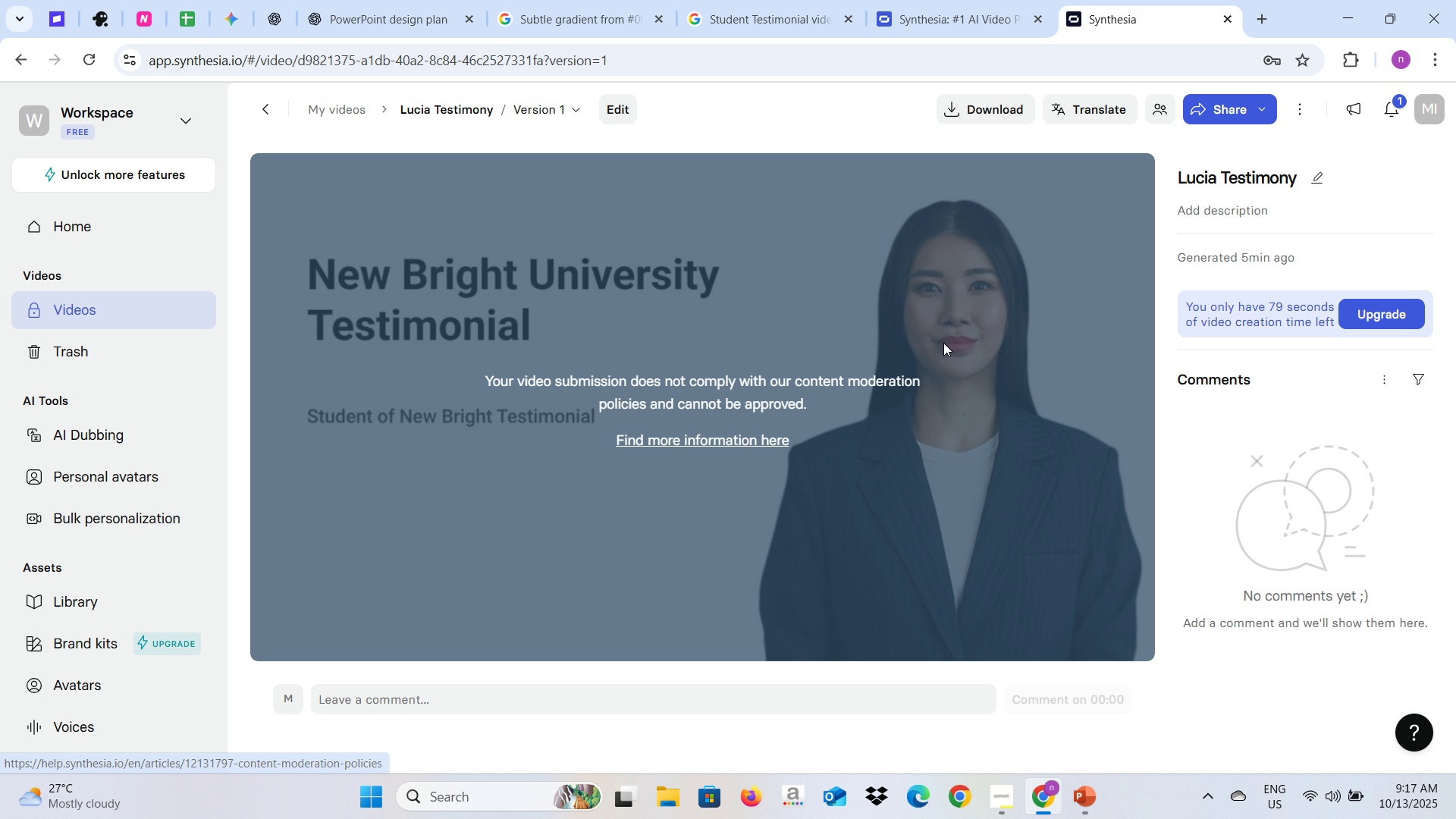 
double_click([990, 334])
 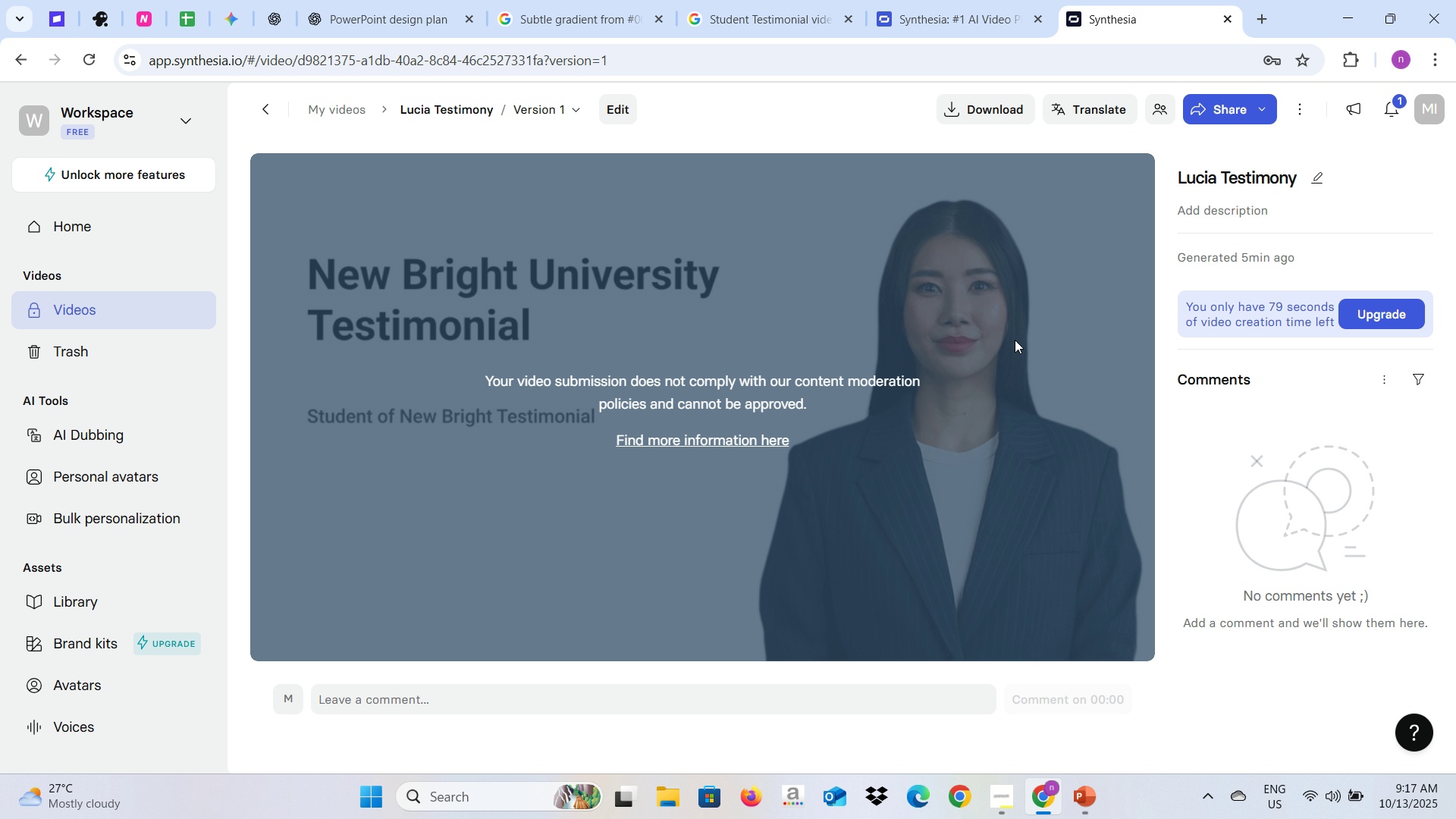 
triple_click([990, 340])
 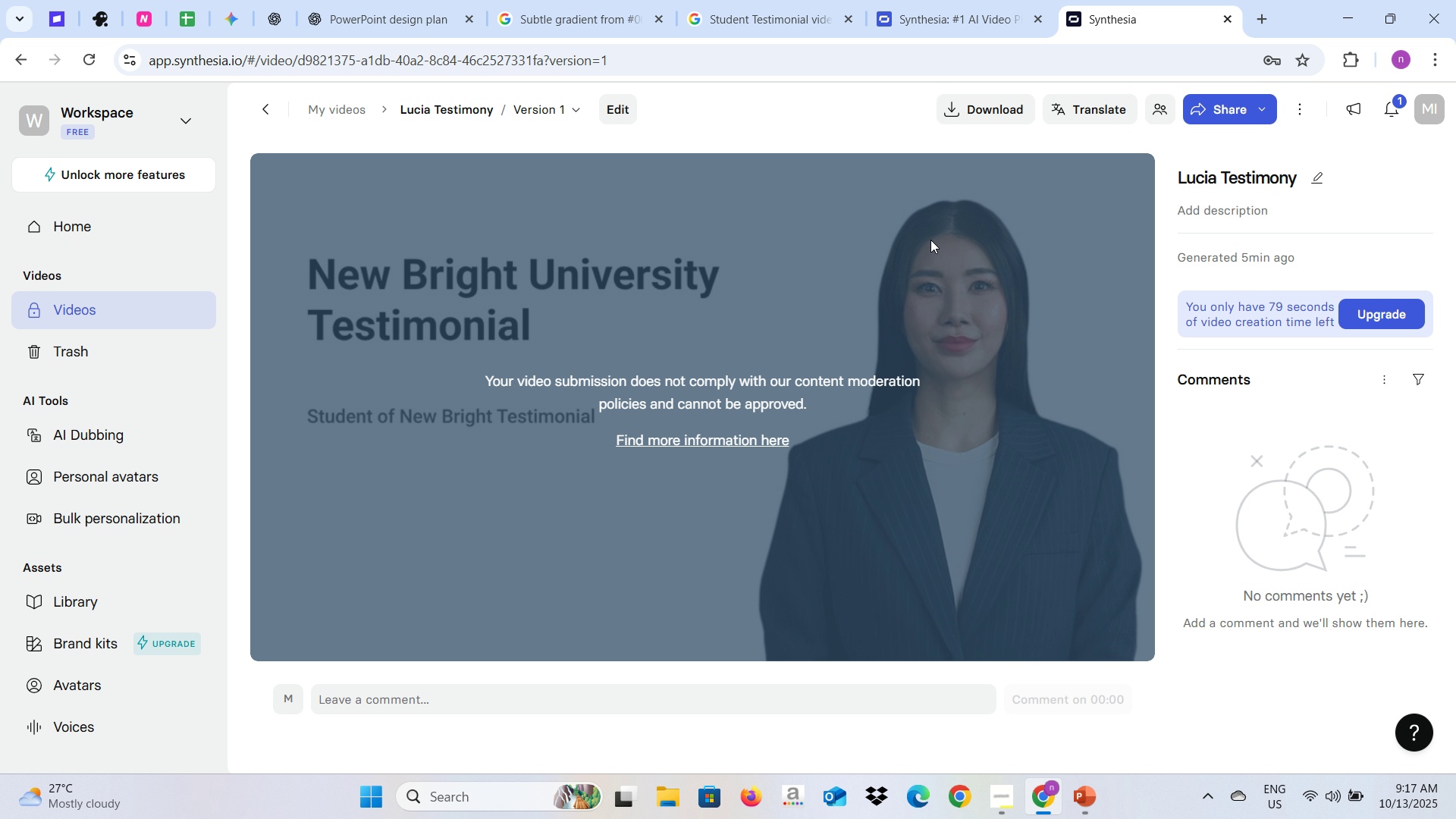 
left_click([924, 275])
 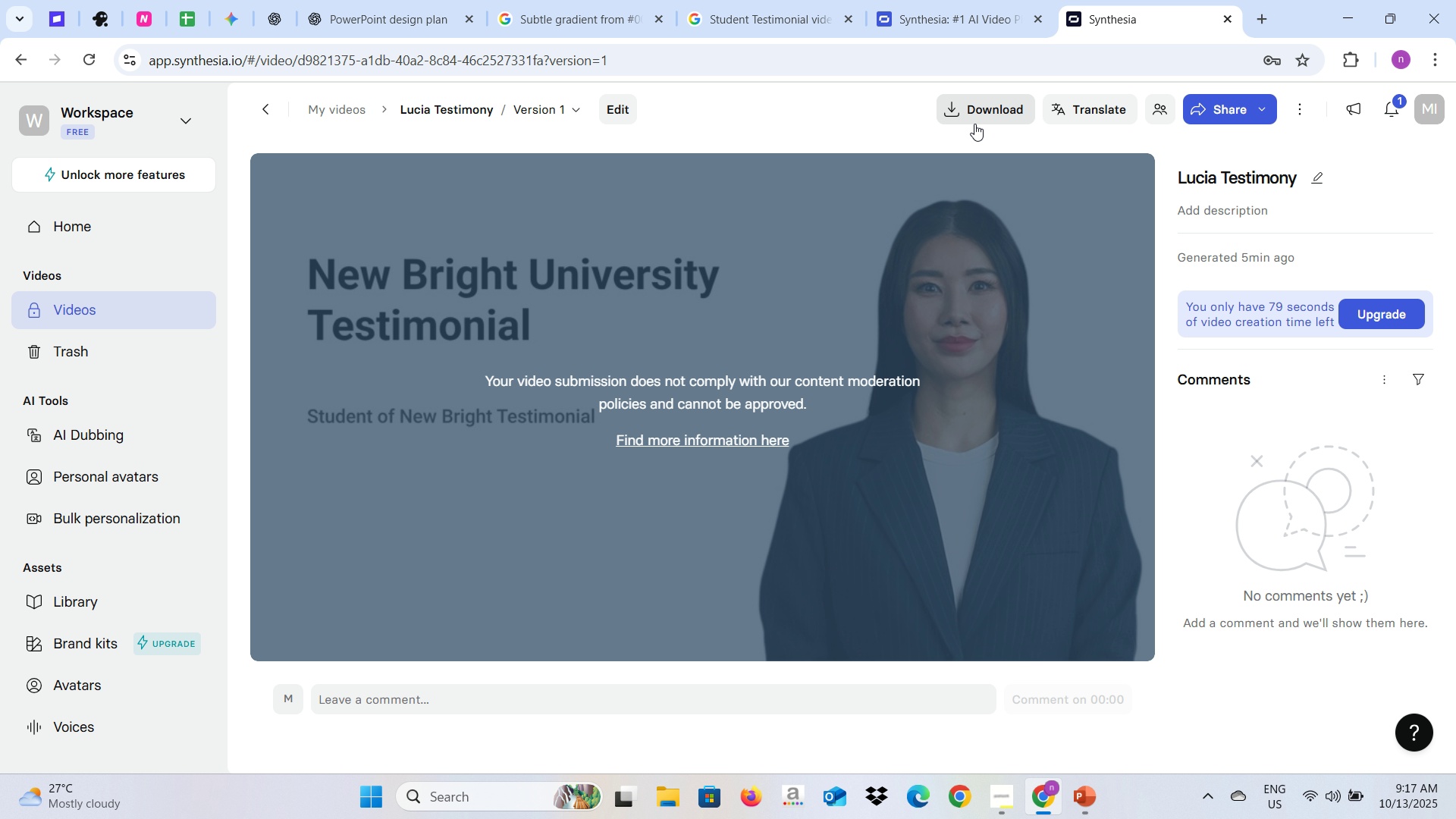 
left_click([974, 124])
 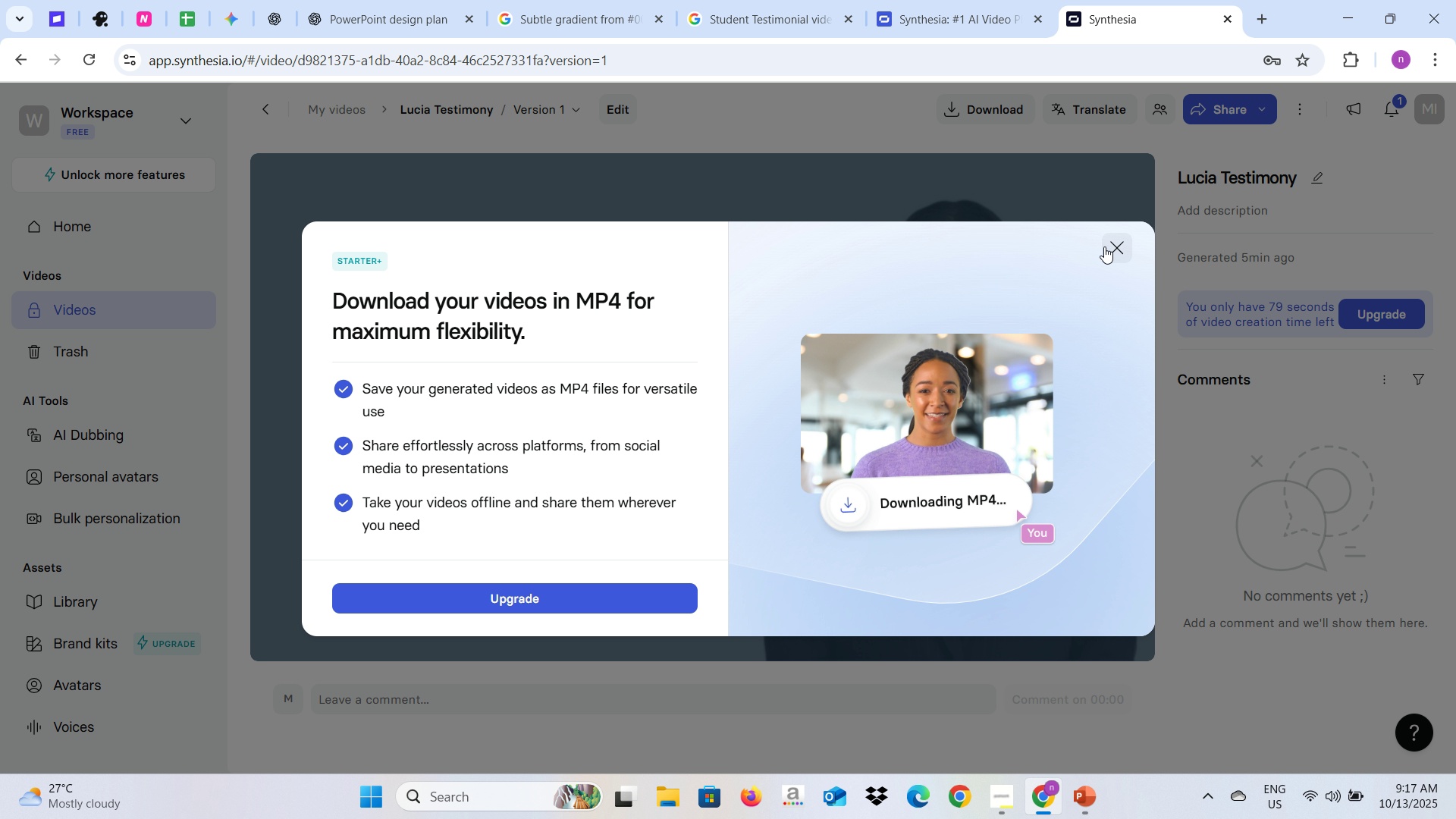 
wait(6.26)
 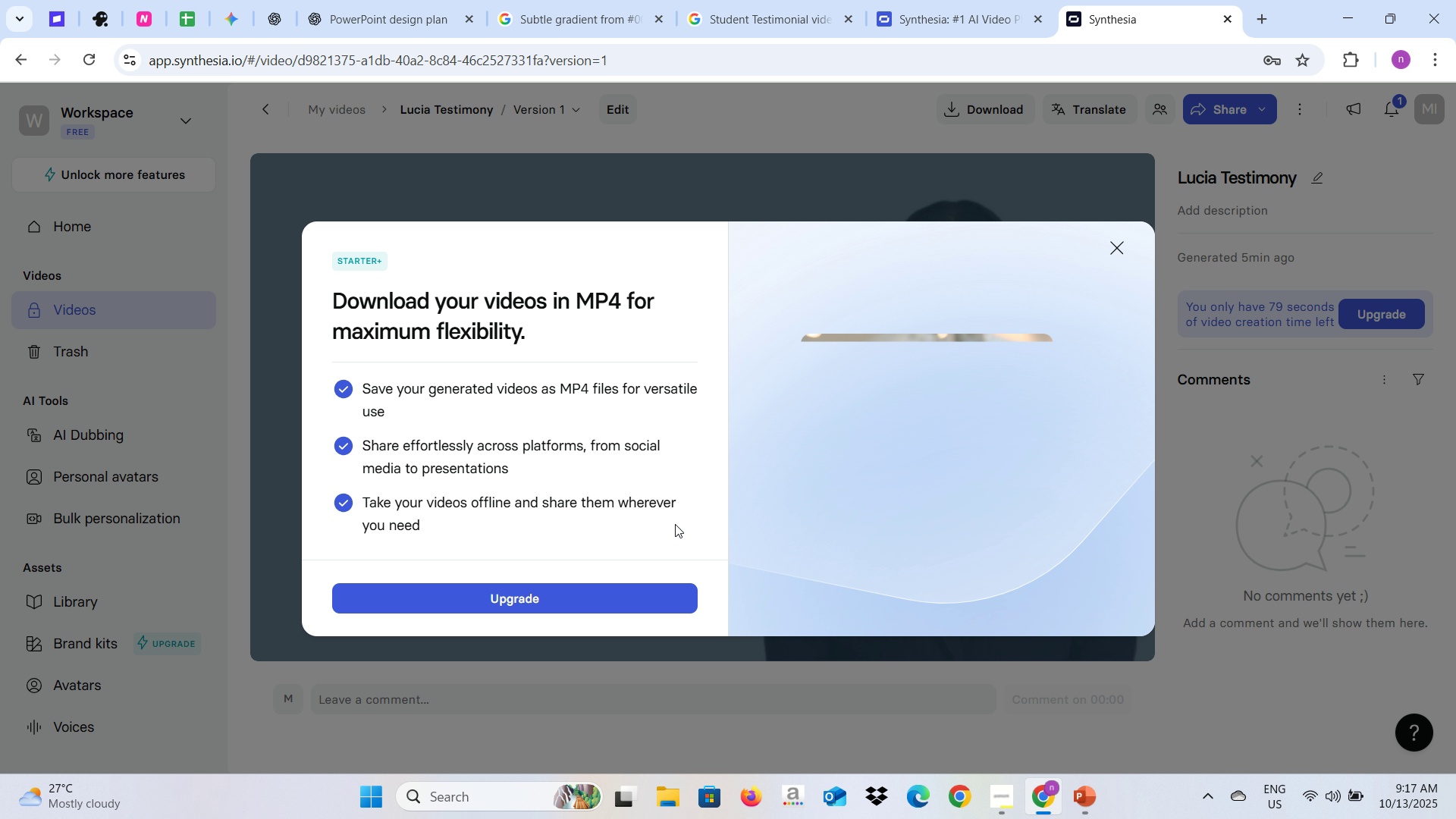 
left_click([1104, 246])
 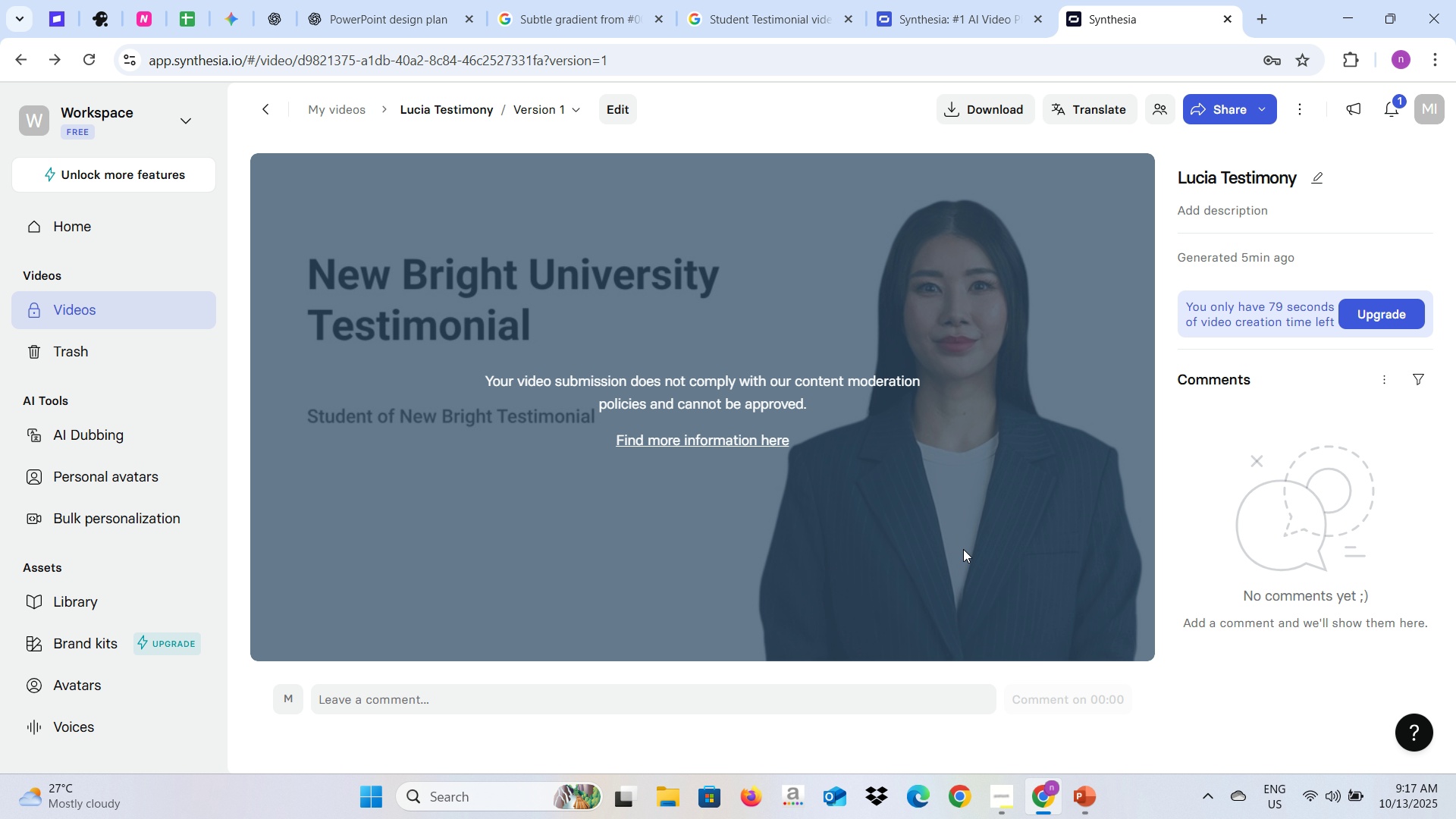 
left_click([959, 554])
 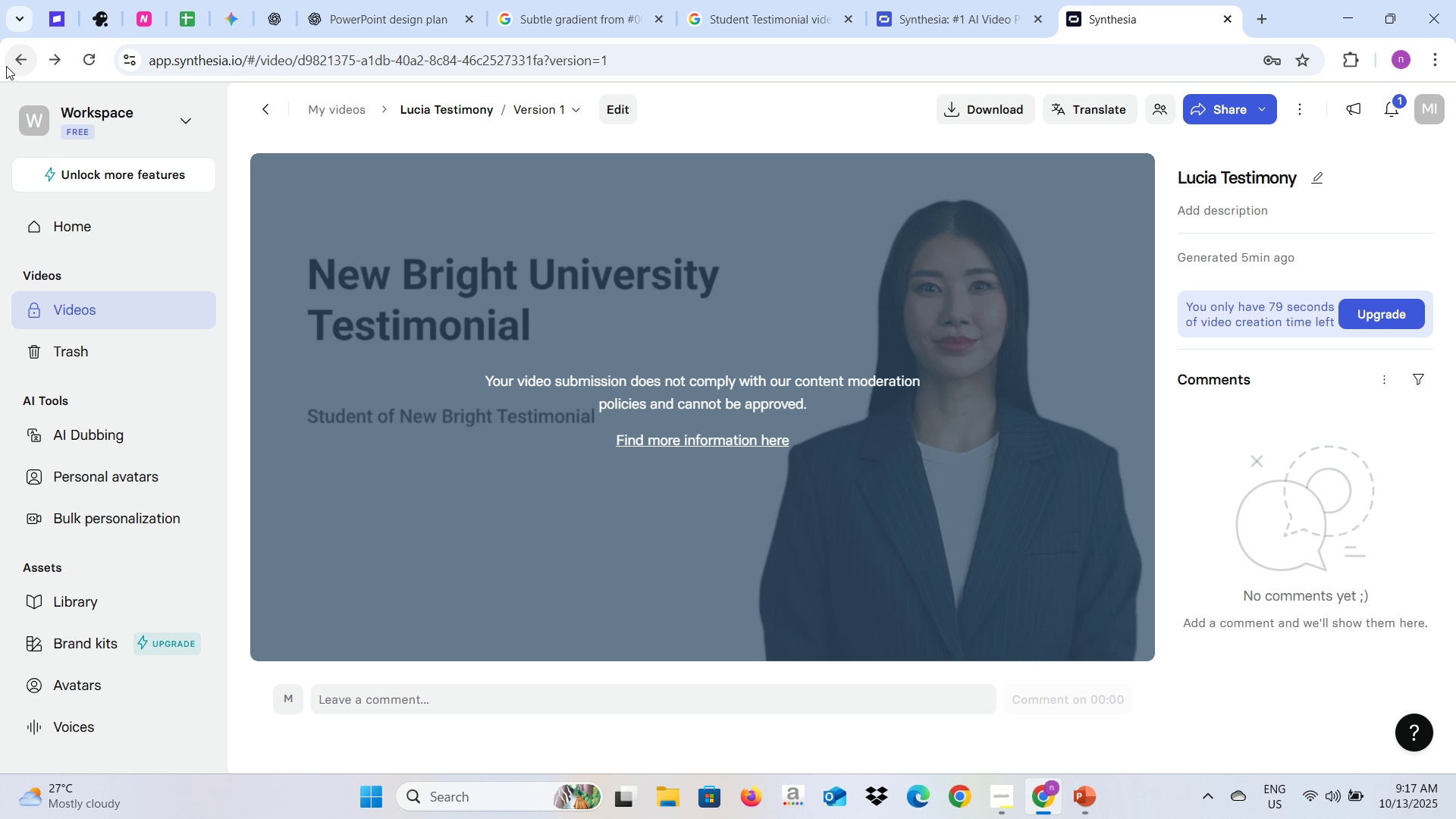 
left_click([84, 60])
 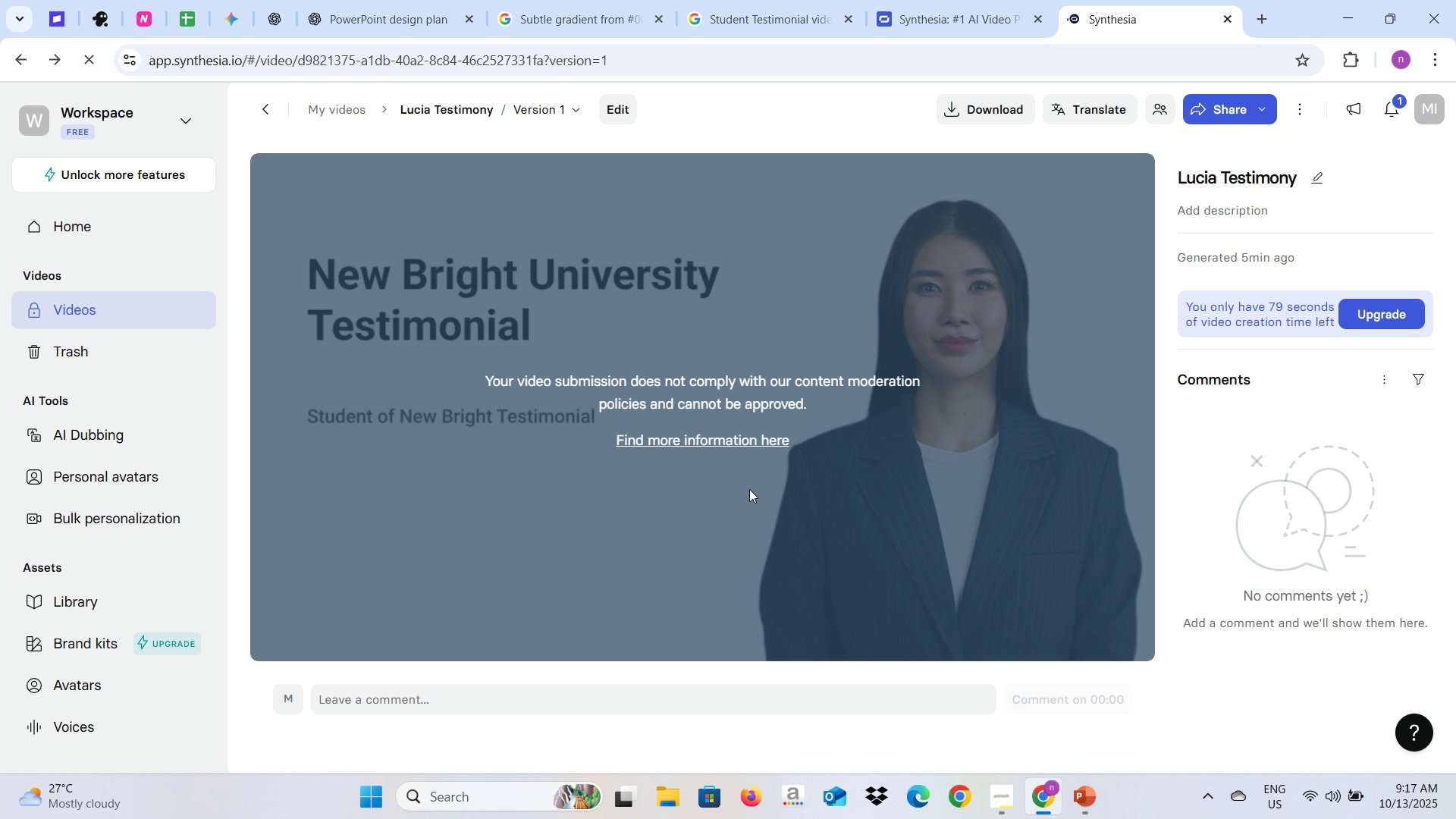 
wait(5.21)
 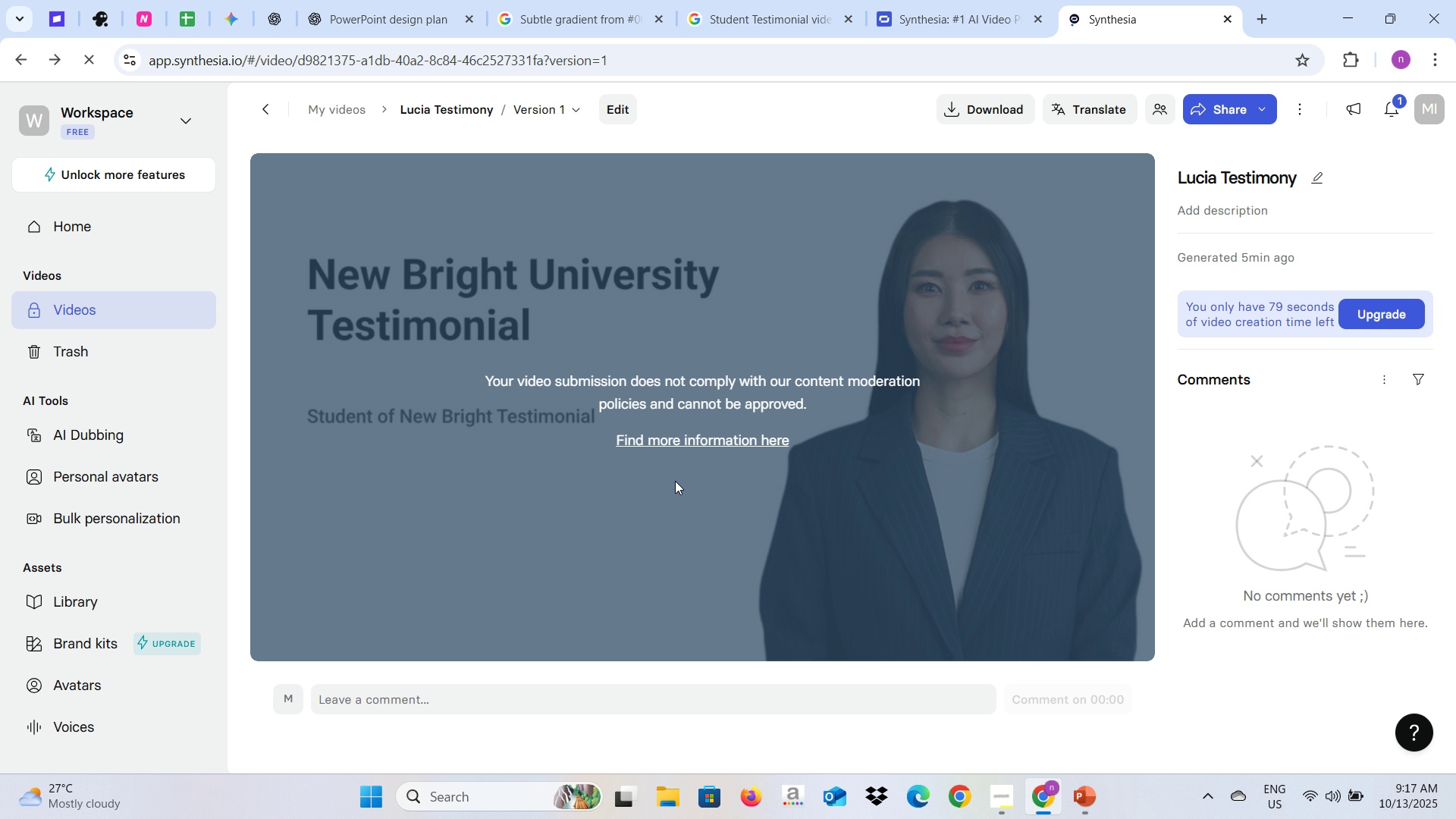 
key(Alt+AltLeft)
 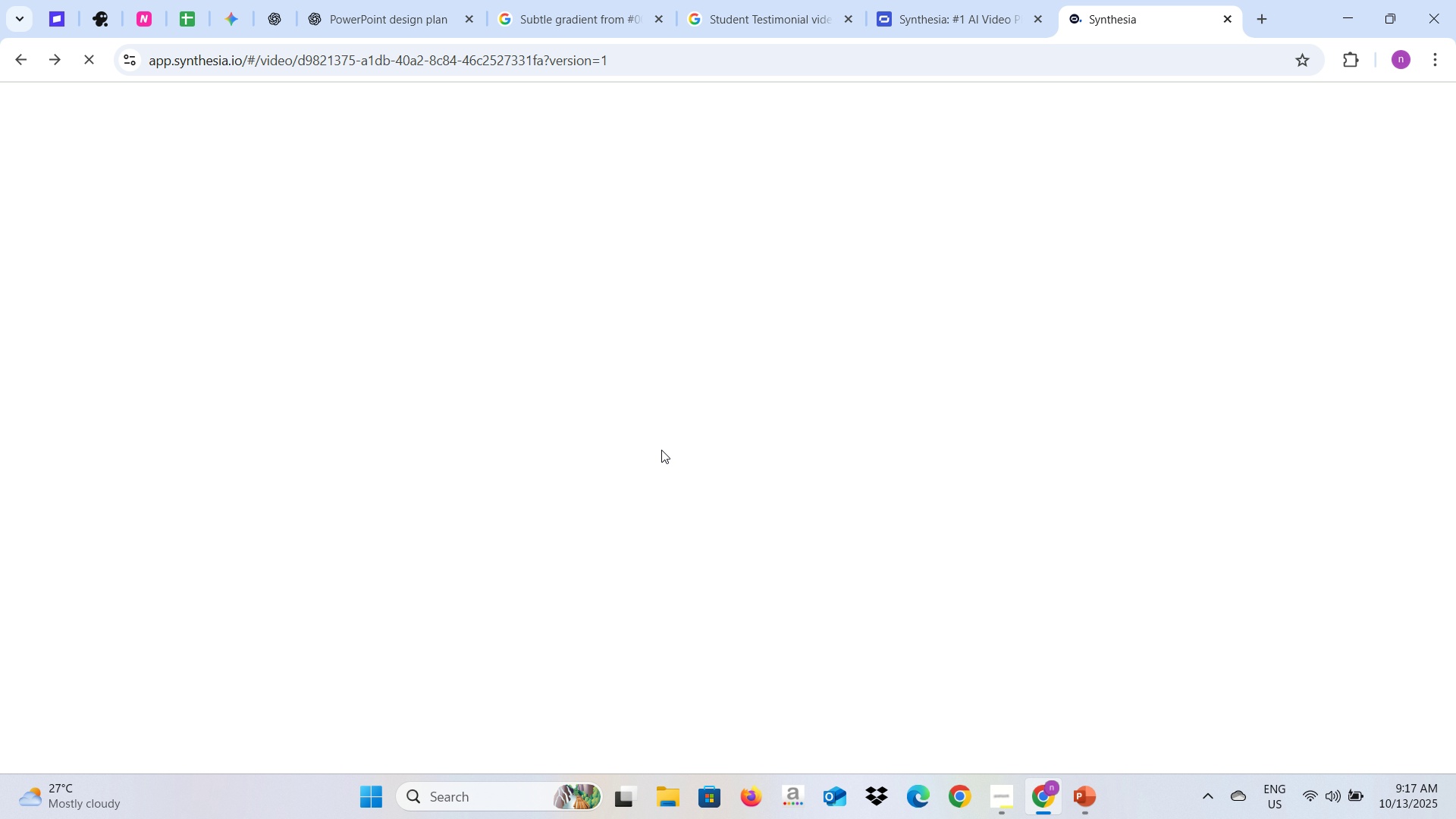 
key(Alt+Tab)
 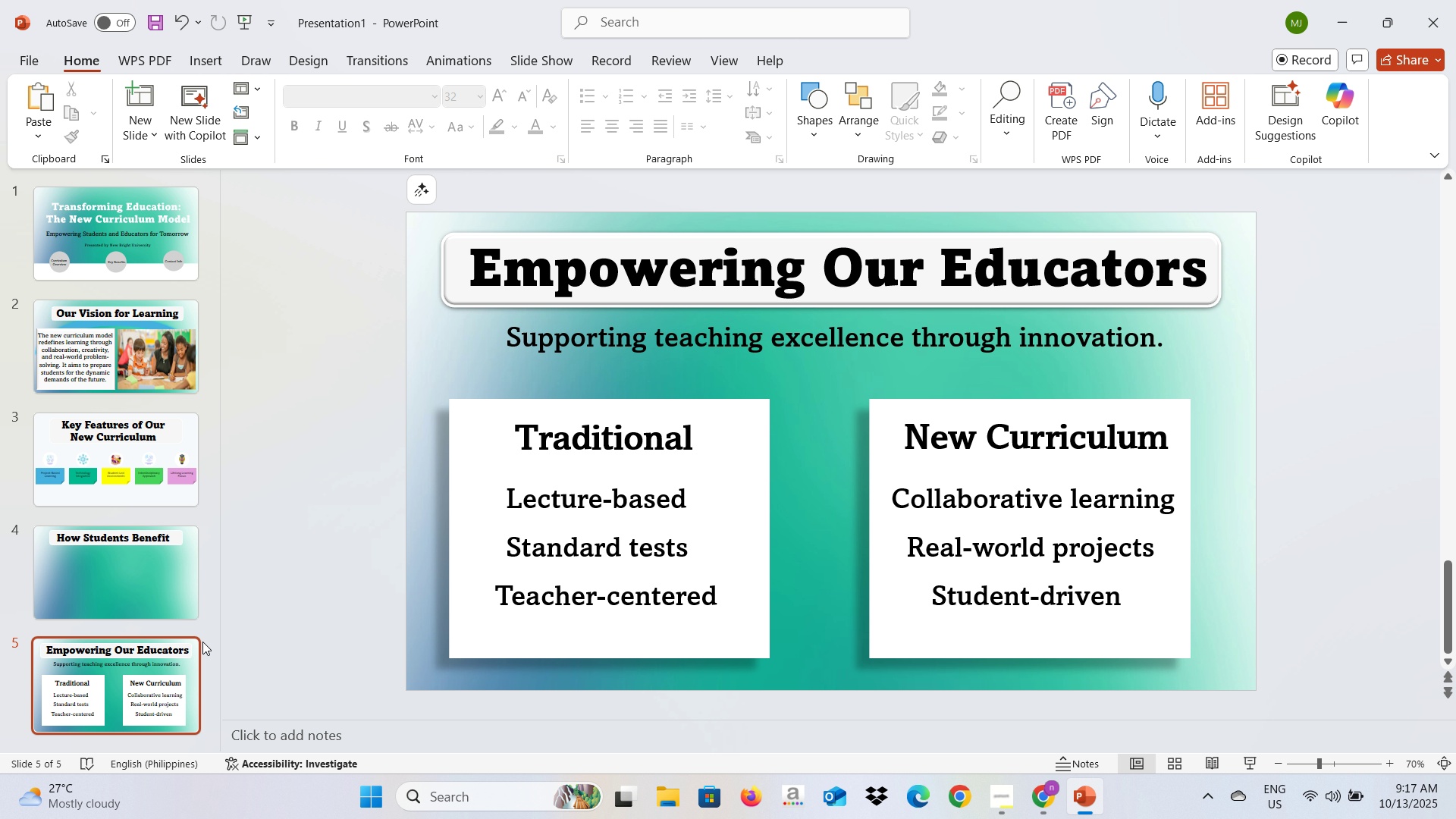 
left_click([140, 686])
 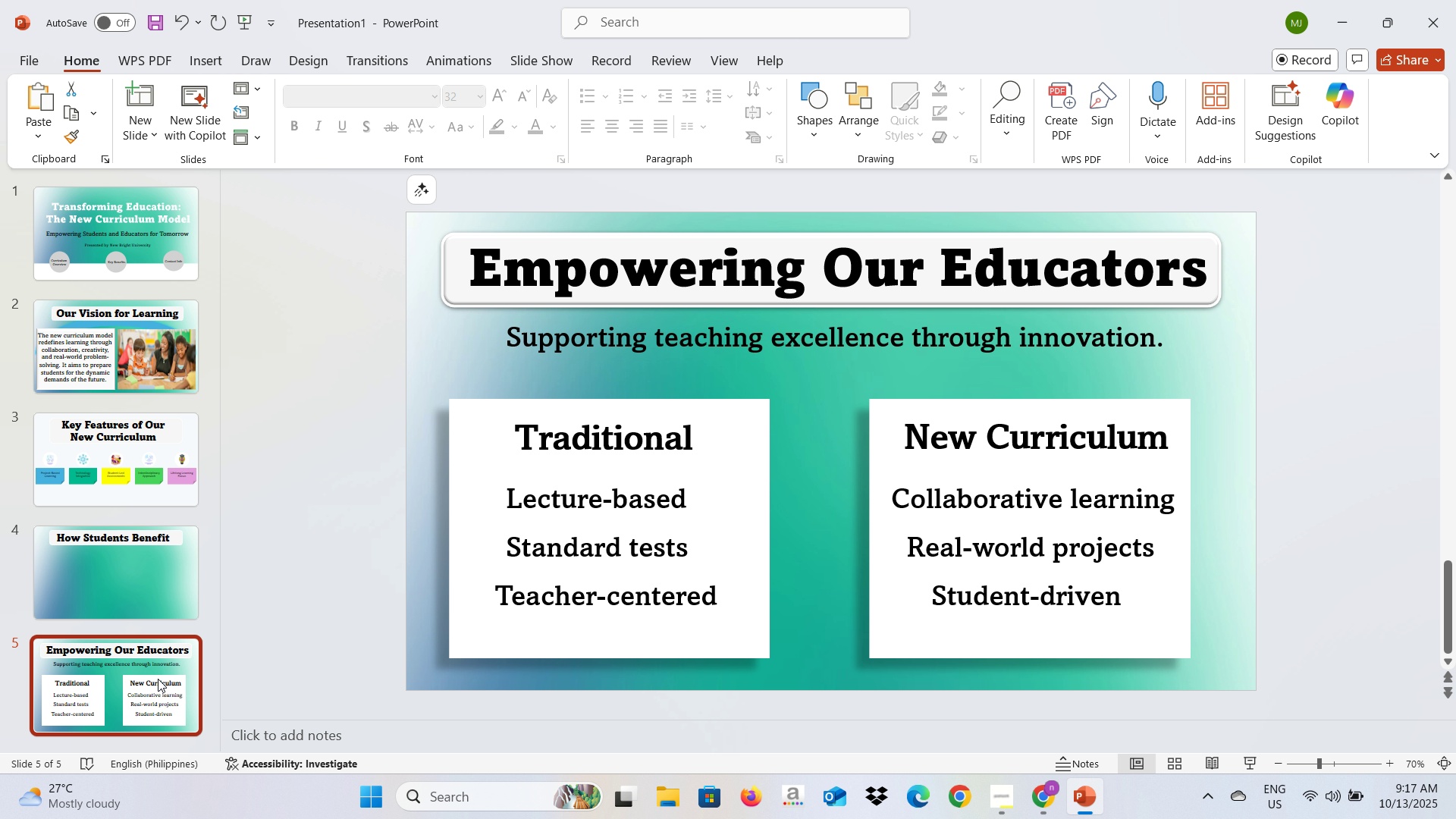 
key(Control+C)
 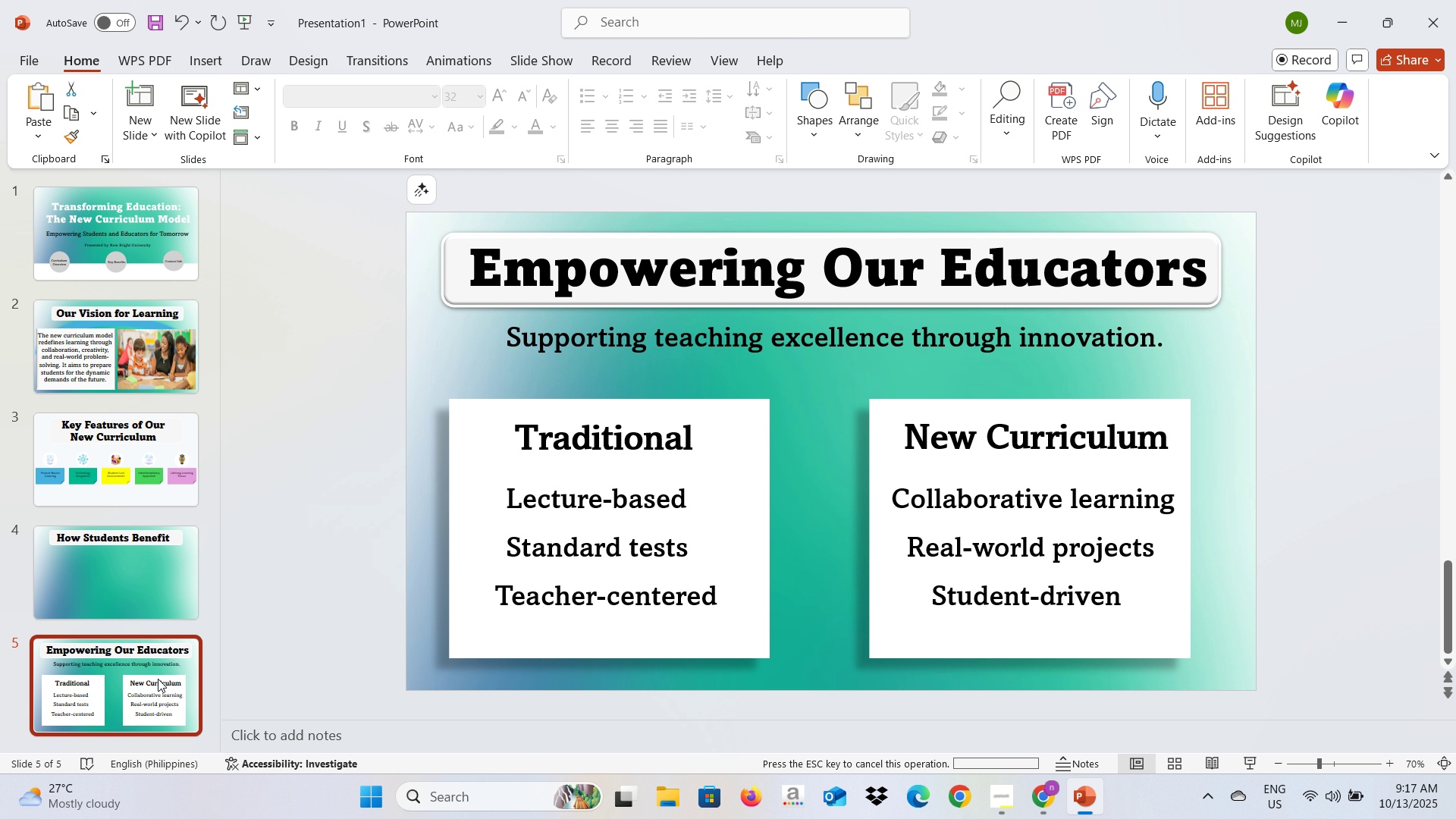 
key(Control+V)
 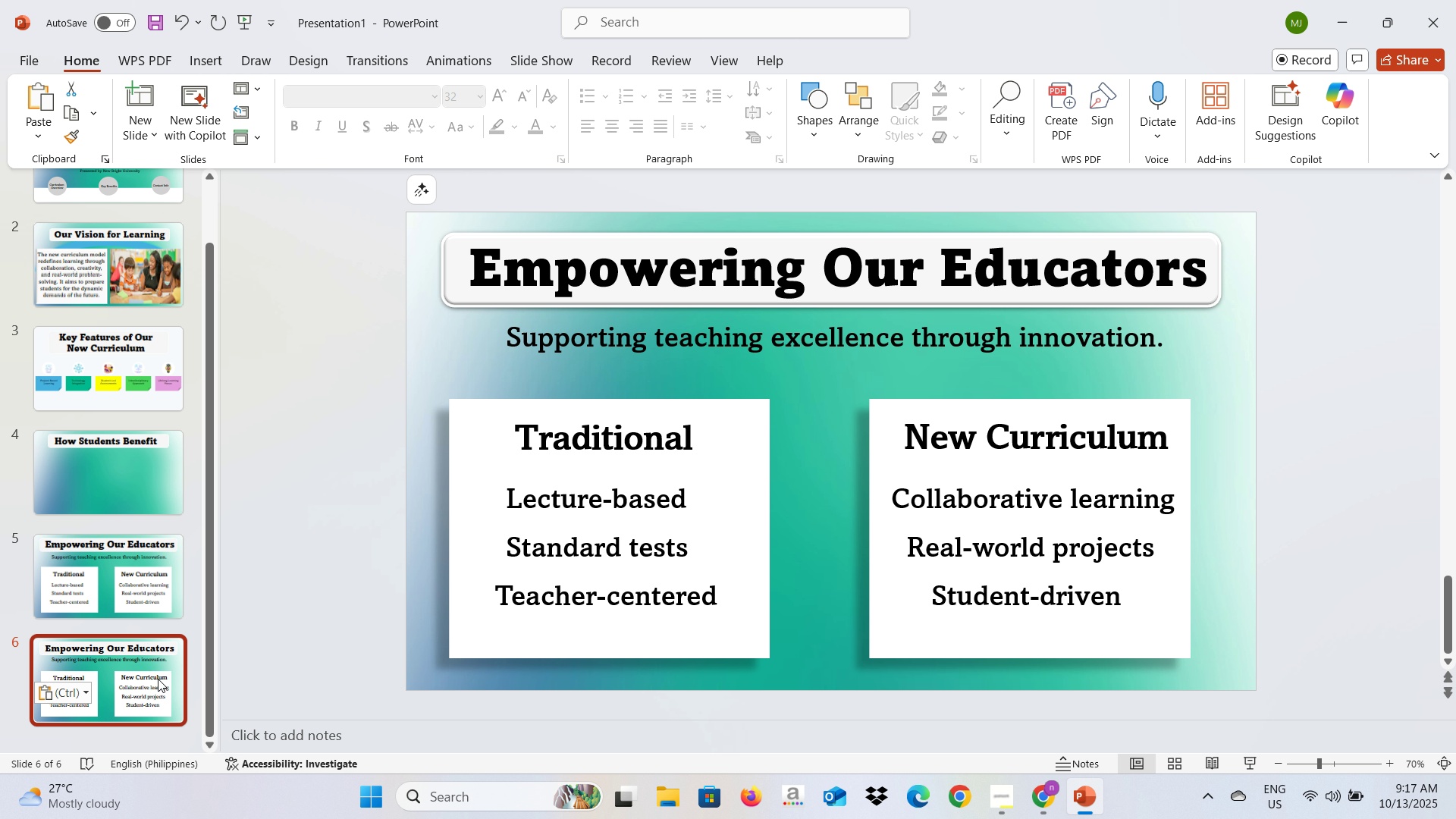 
key(Alt+AltLeft)
 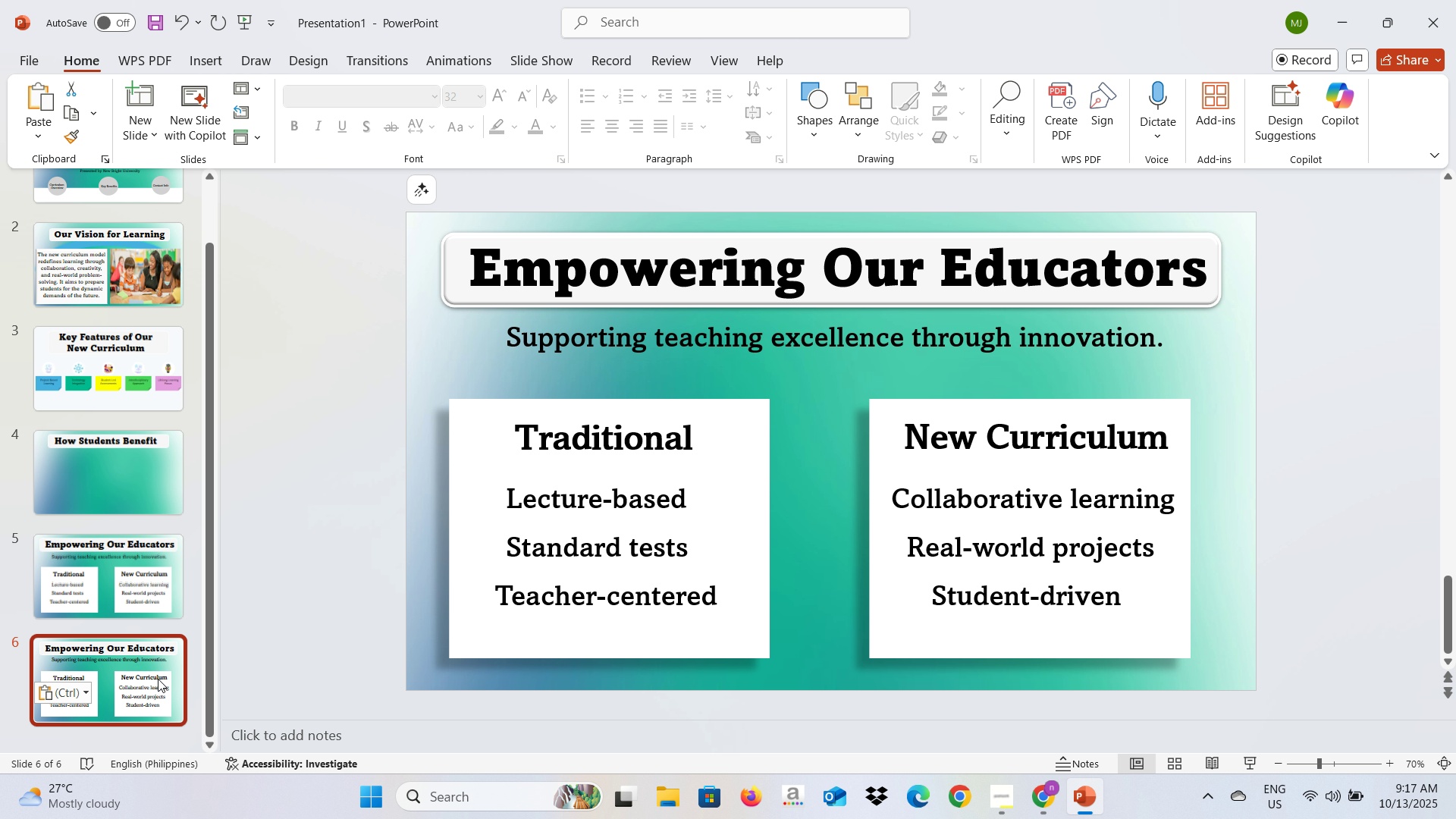 
key(Alt+Tab)
 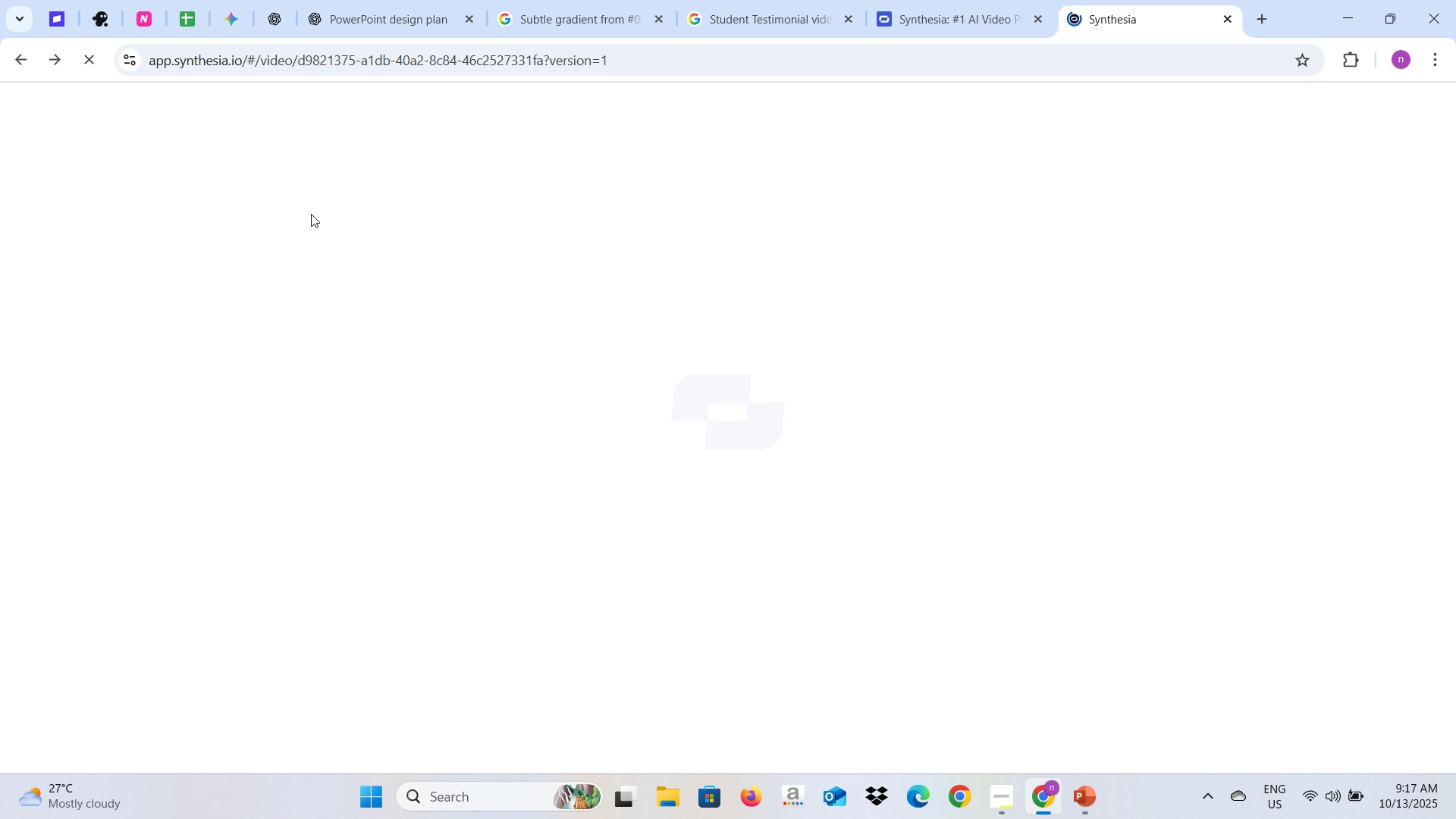 
left_click([349, 8])
 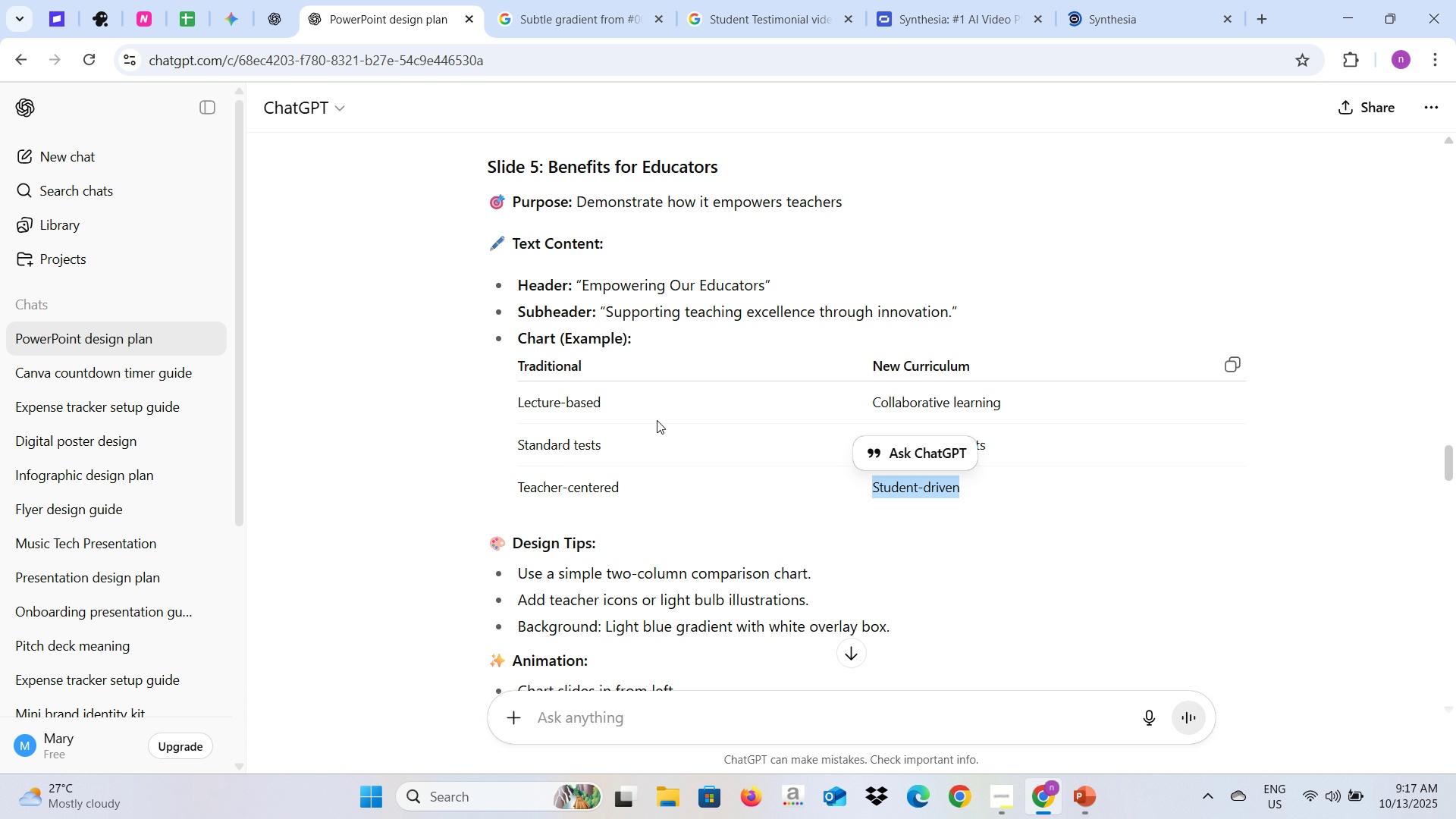 
scroll: coordinate [563, 491], scroll_direction: down, amount: 2.0
 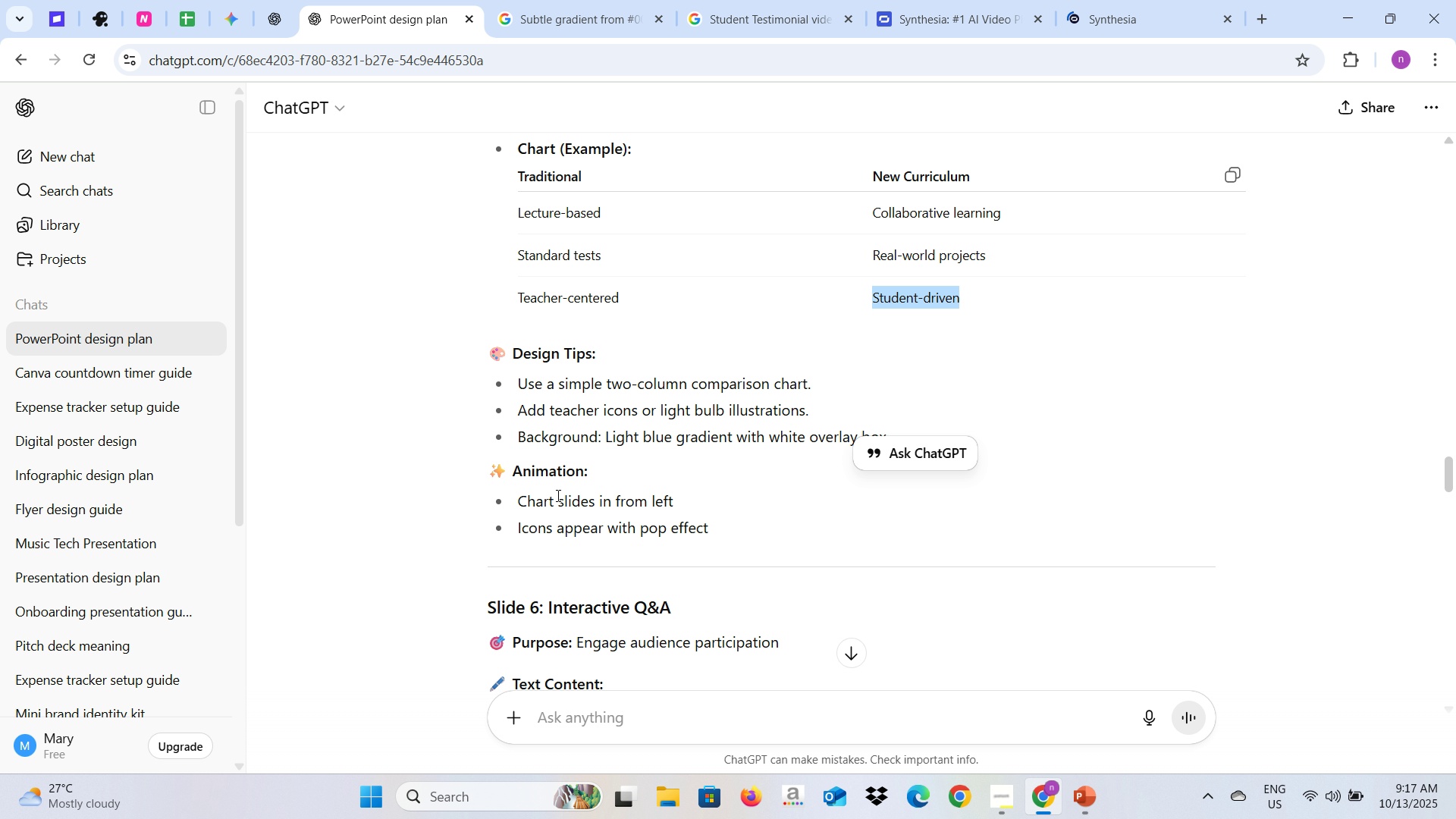 
wait(13.49)
 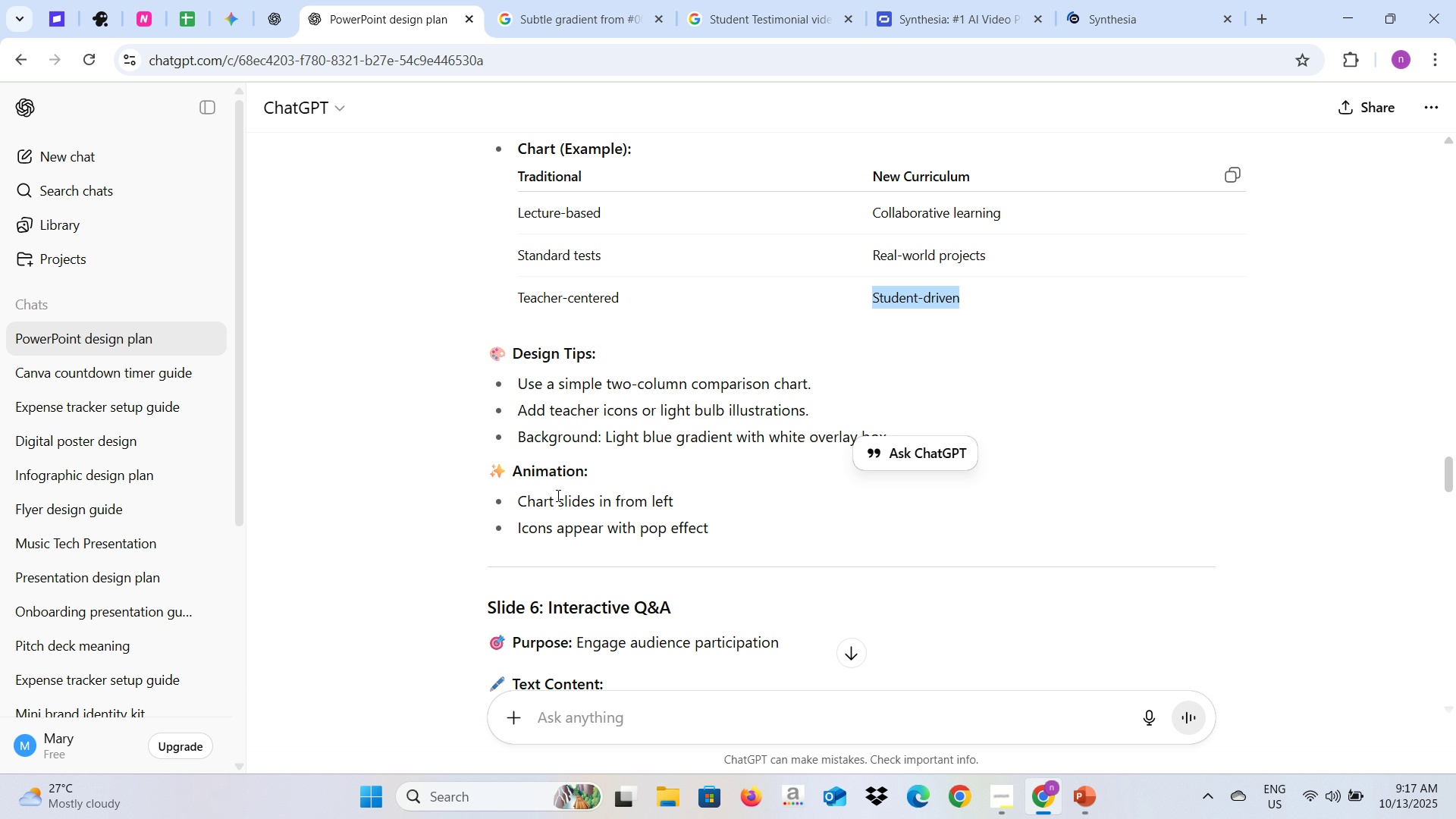 
key(Alt+AltLeft)
 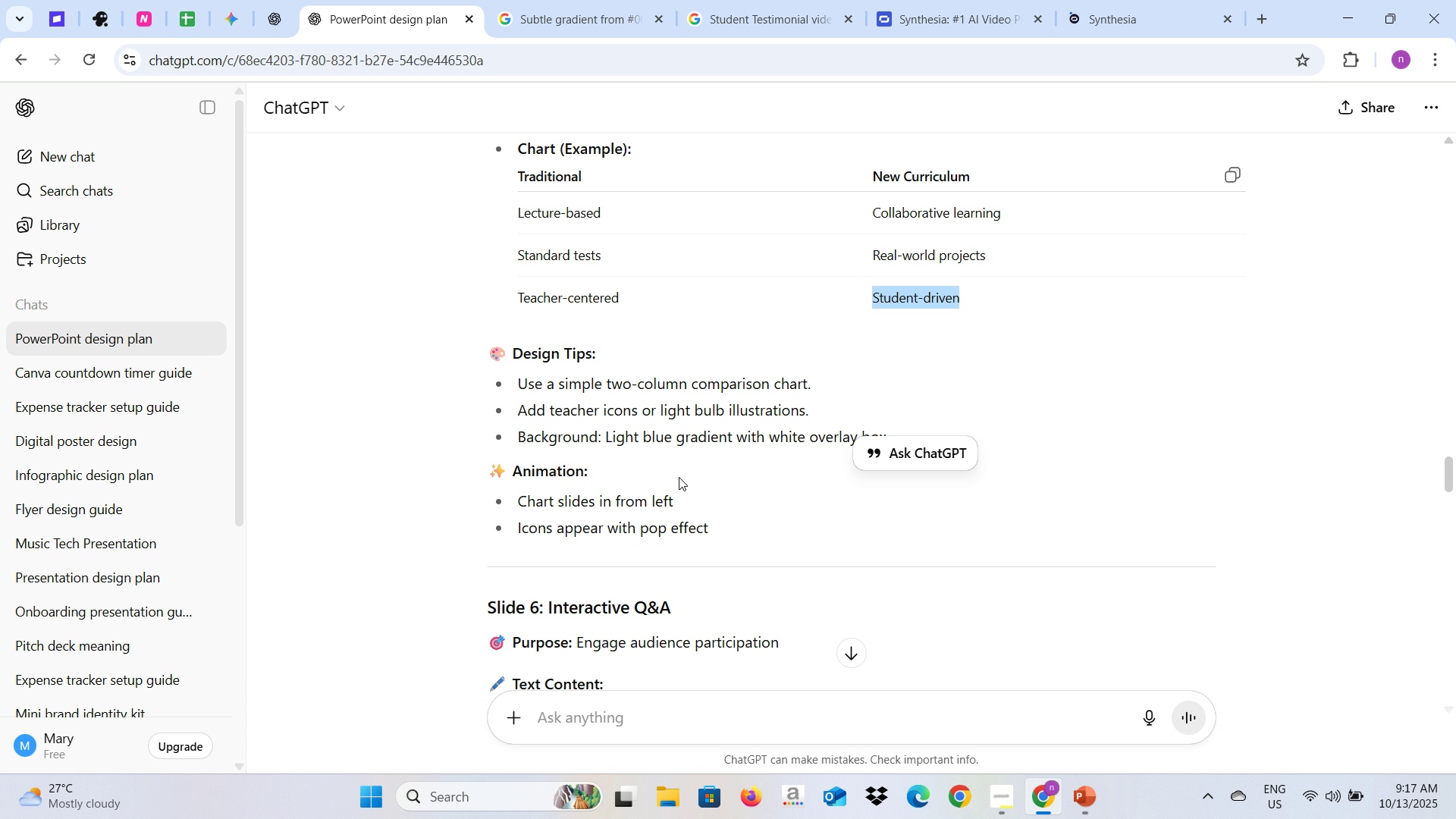 
key(Alt+Tab)
 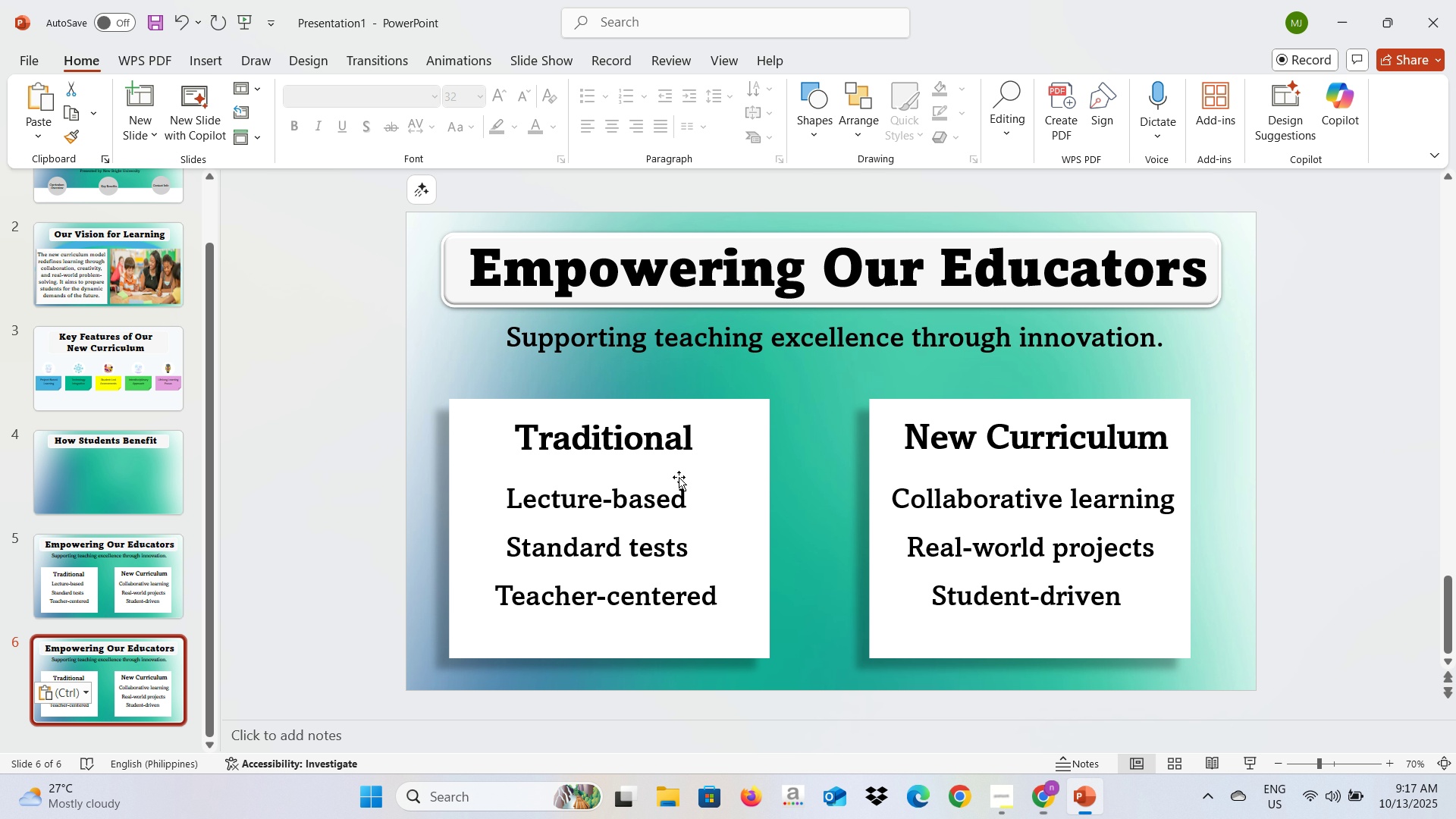 
key(Alt+AltLeft)
 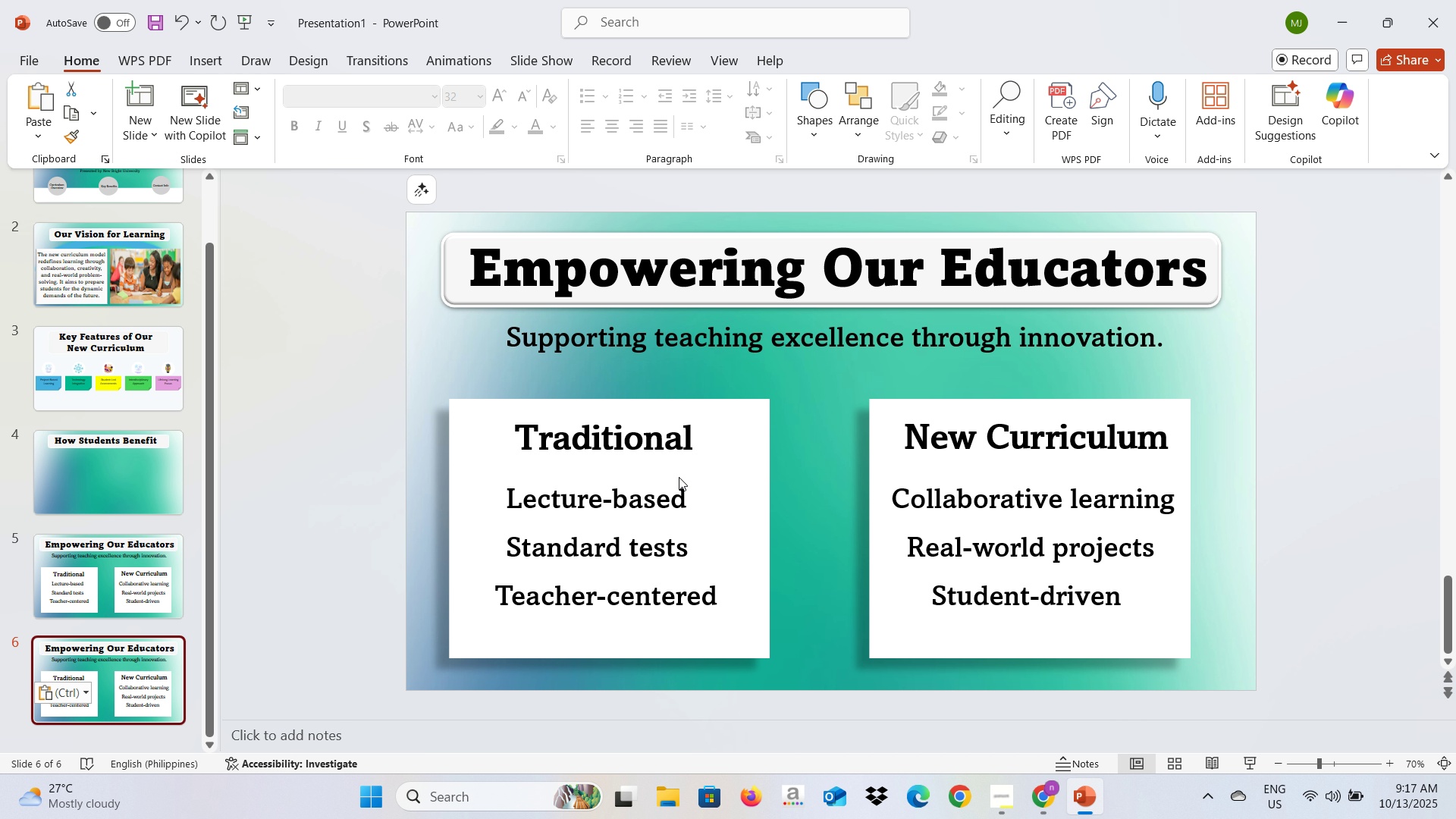 
key(Alt+Tab)
 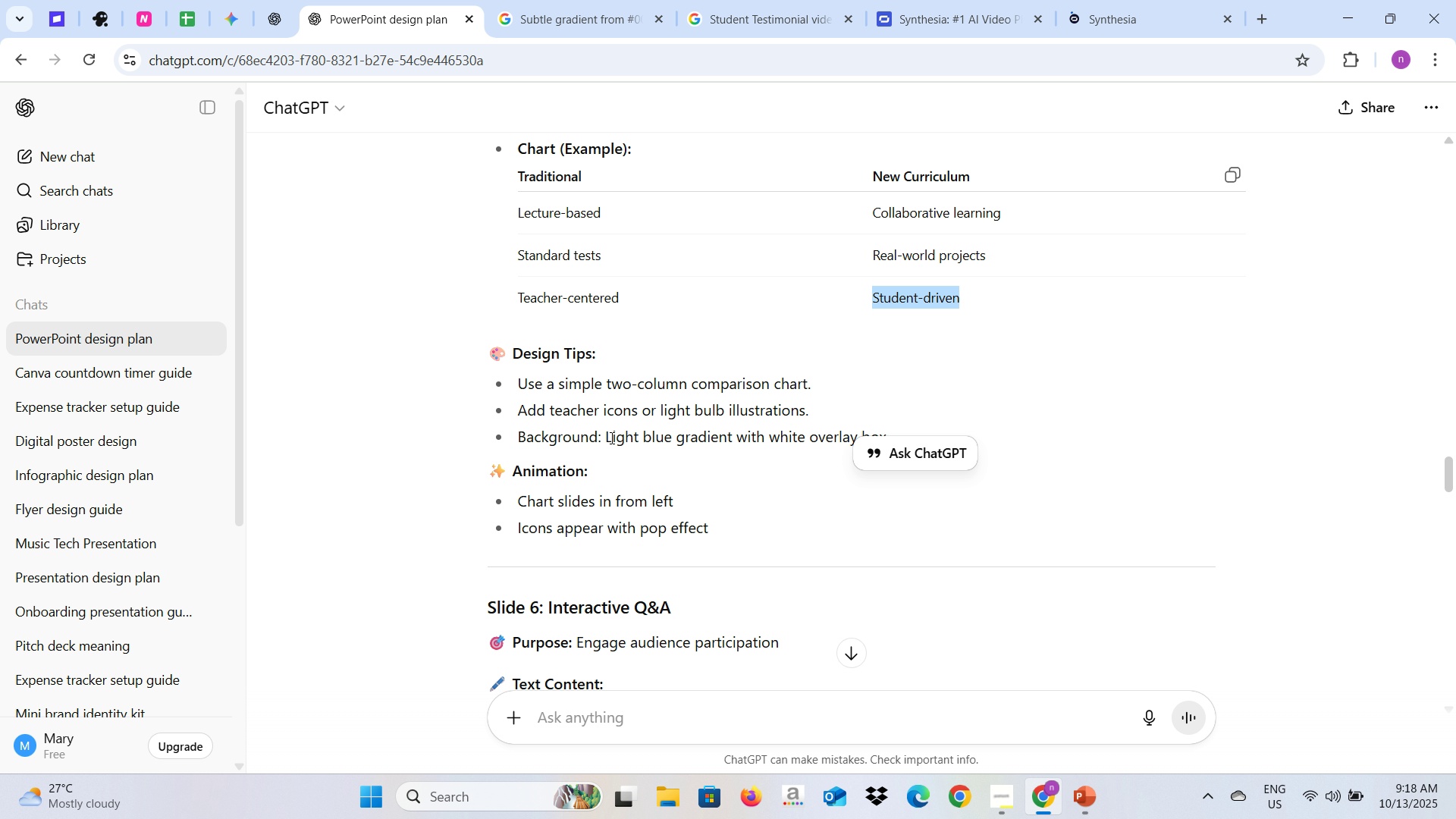 
wait(8.24)
 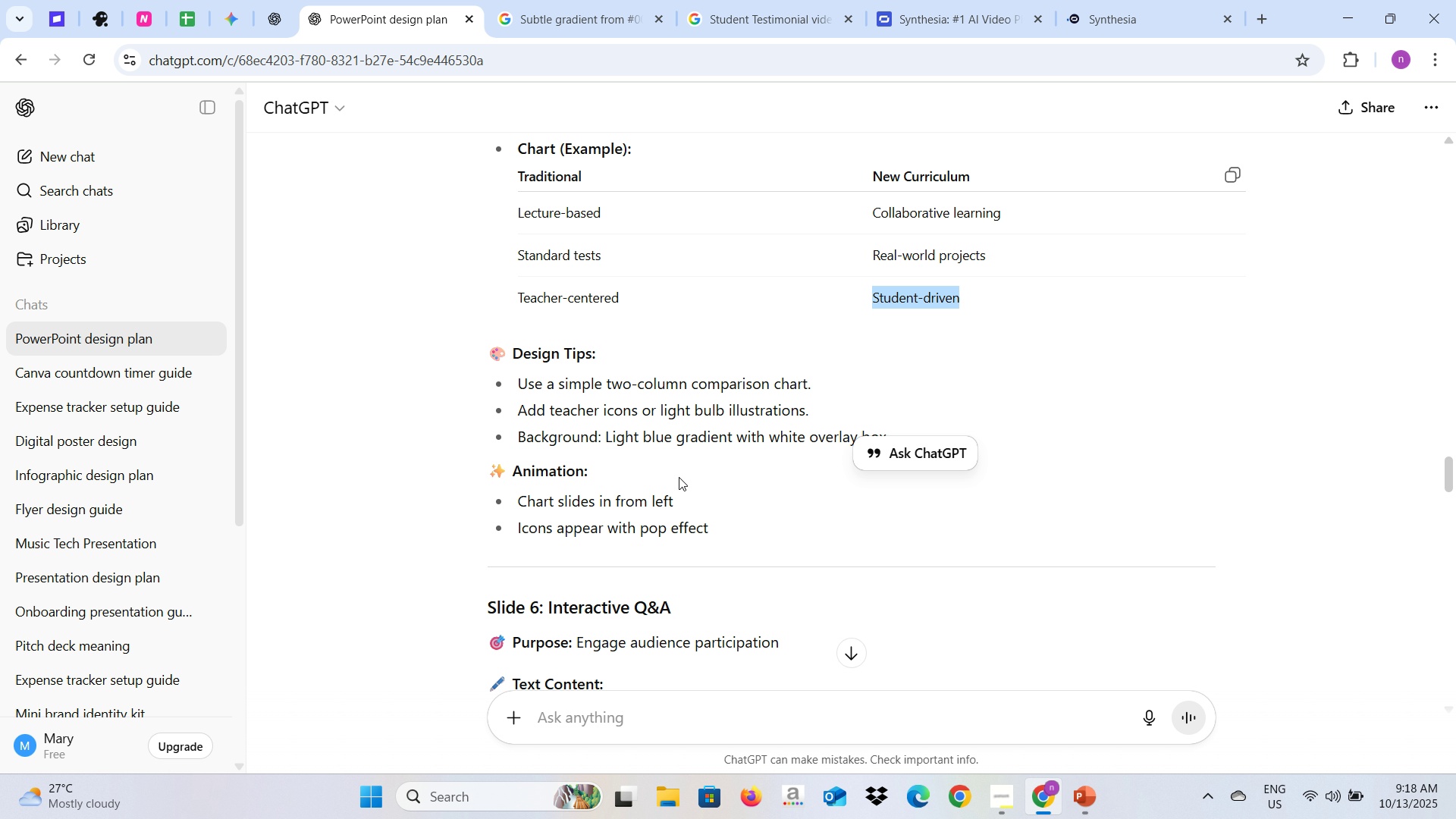 
key(Control+C)
 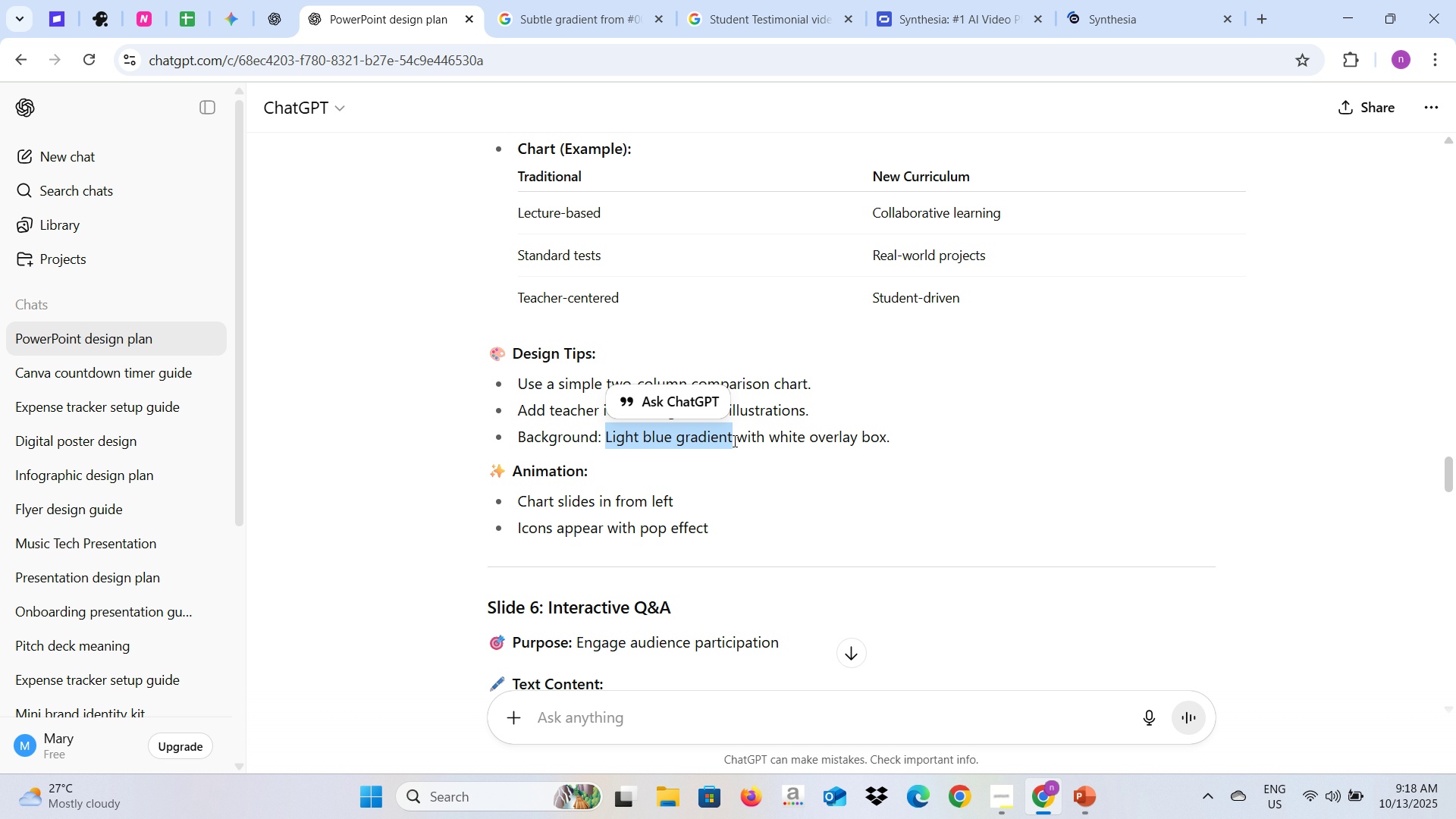 
key(Control+C)
 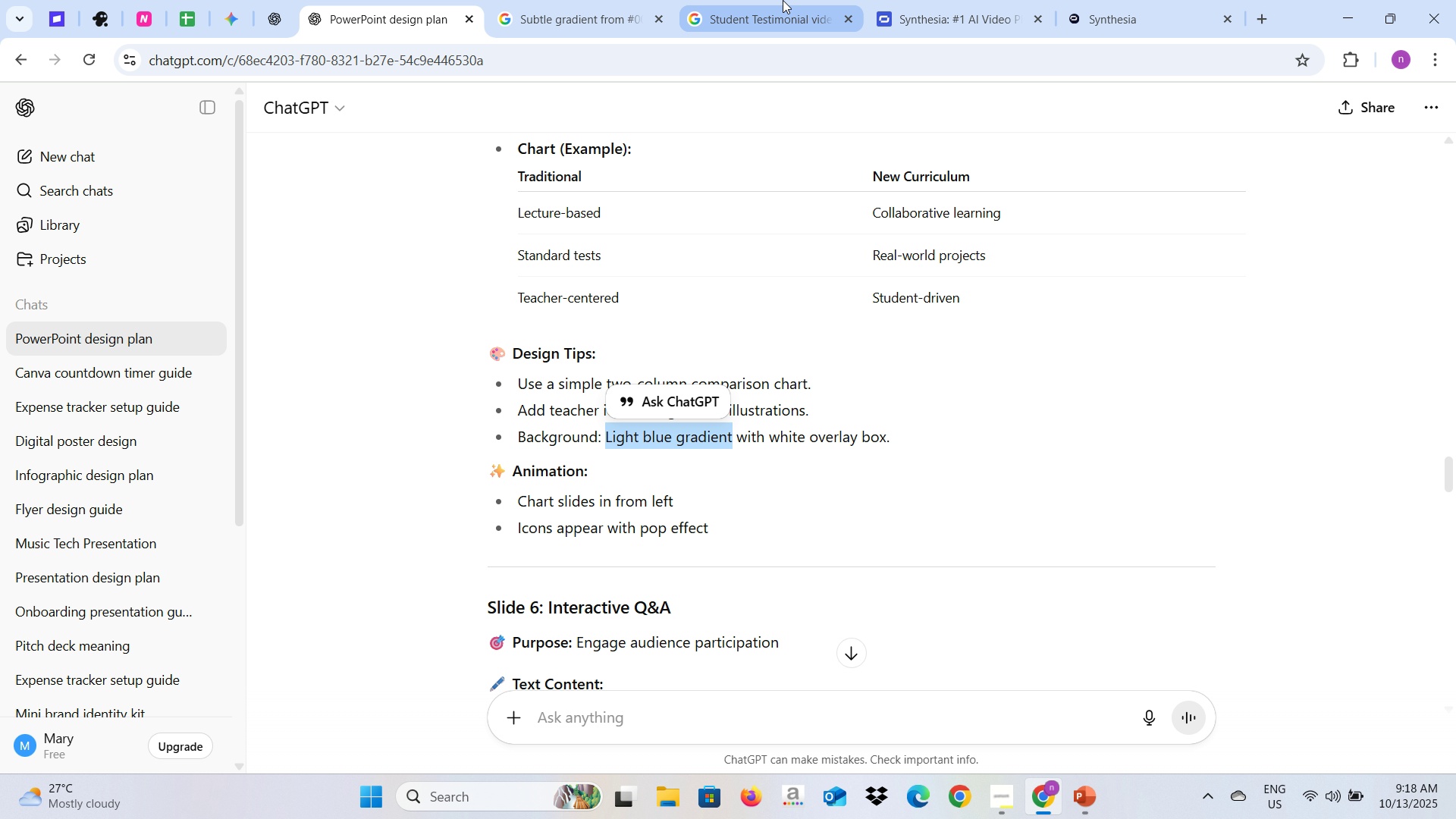 
left_click([783, 0])
 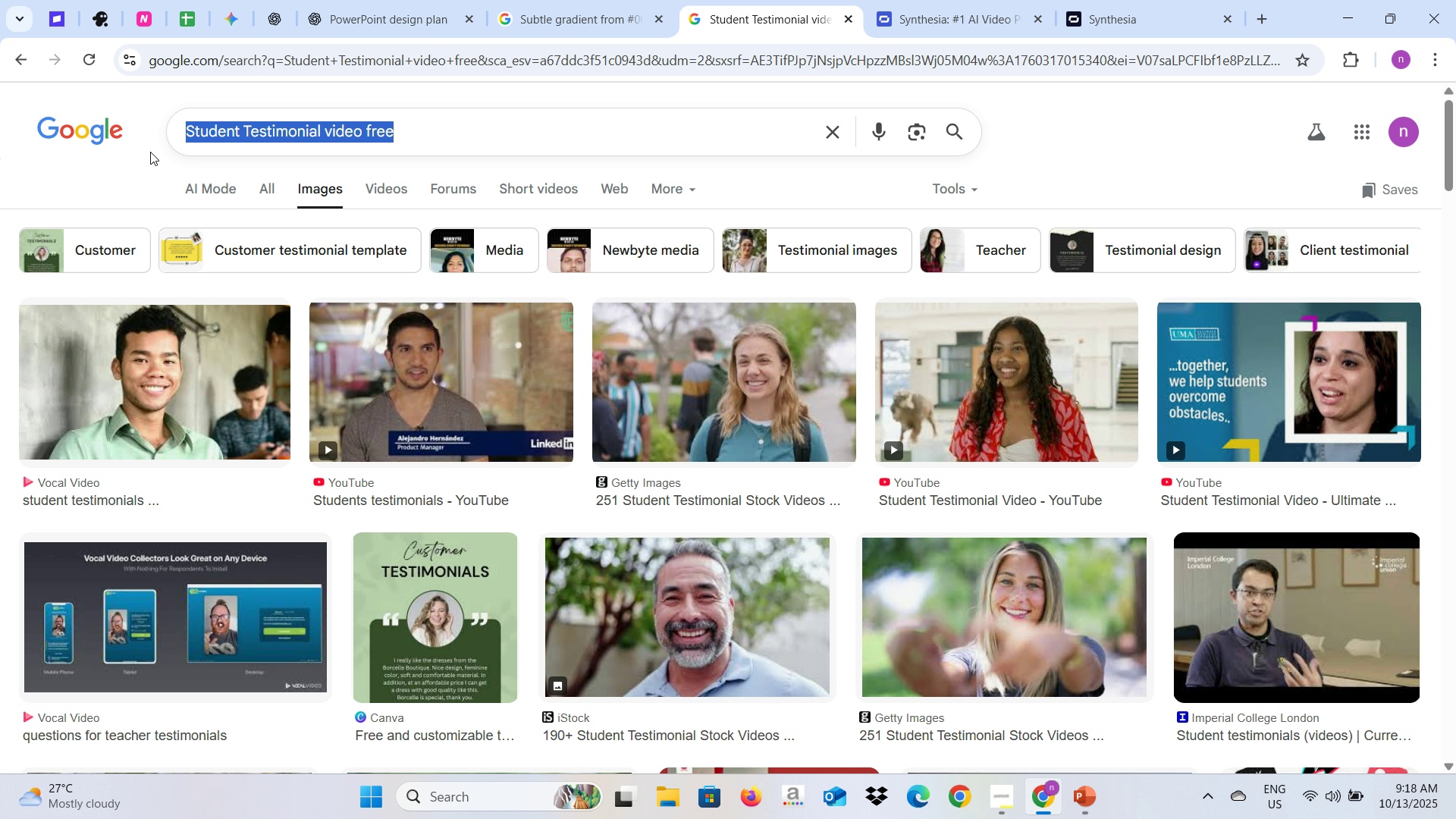 
key(Control+V)
 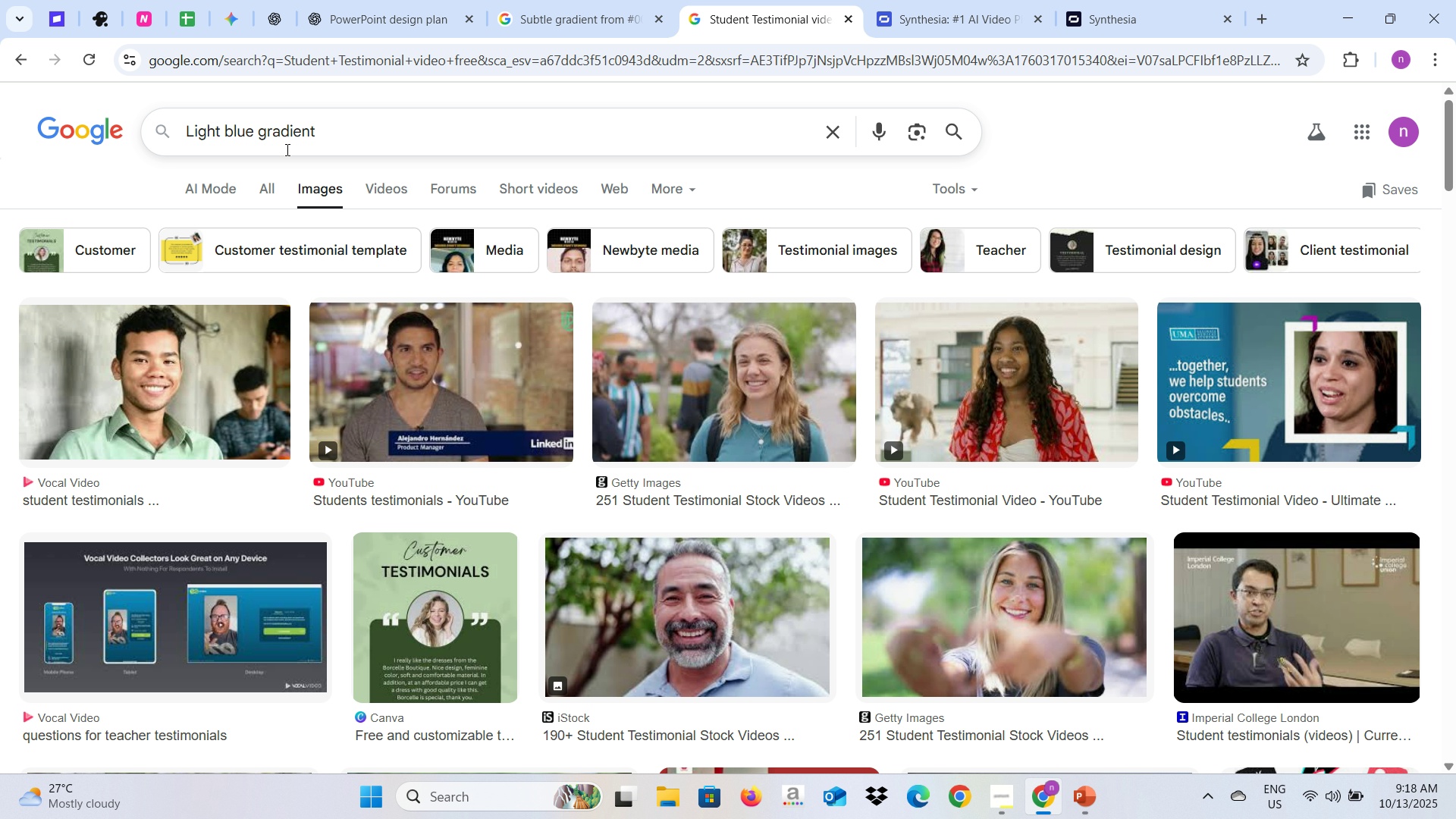 
key(Enter)
 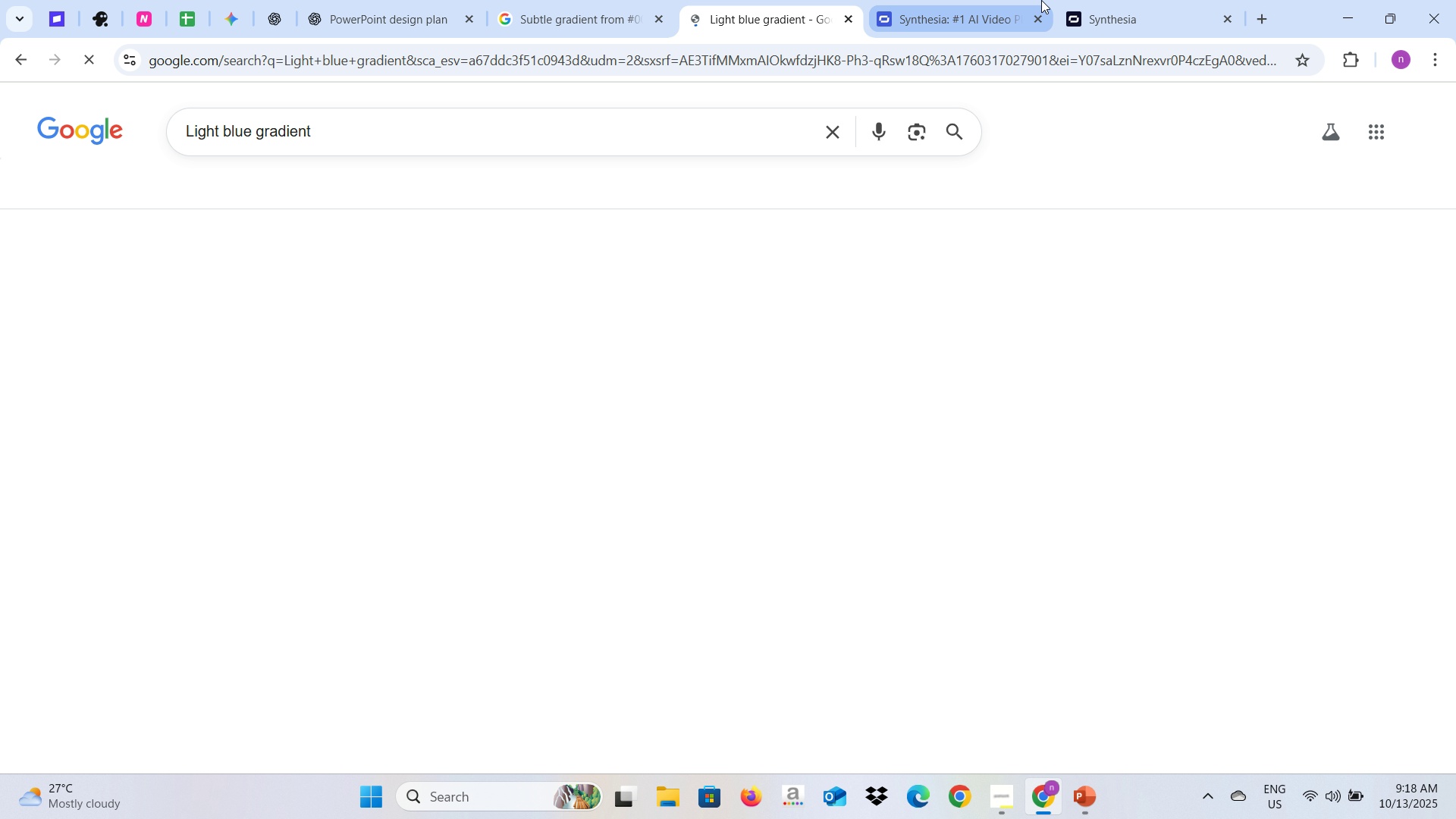 
left_click([1126, 0])
 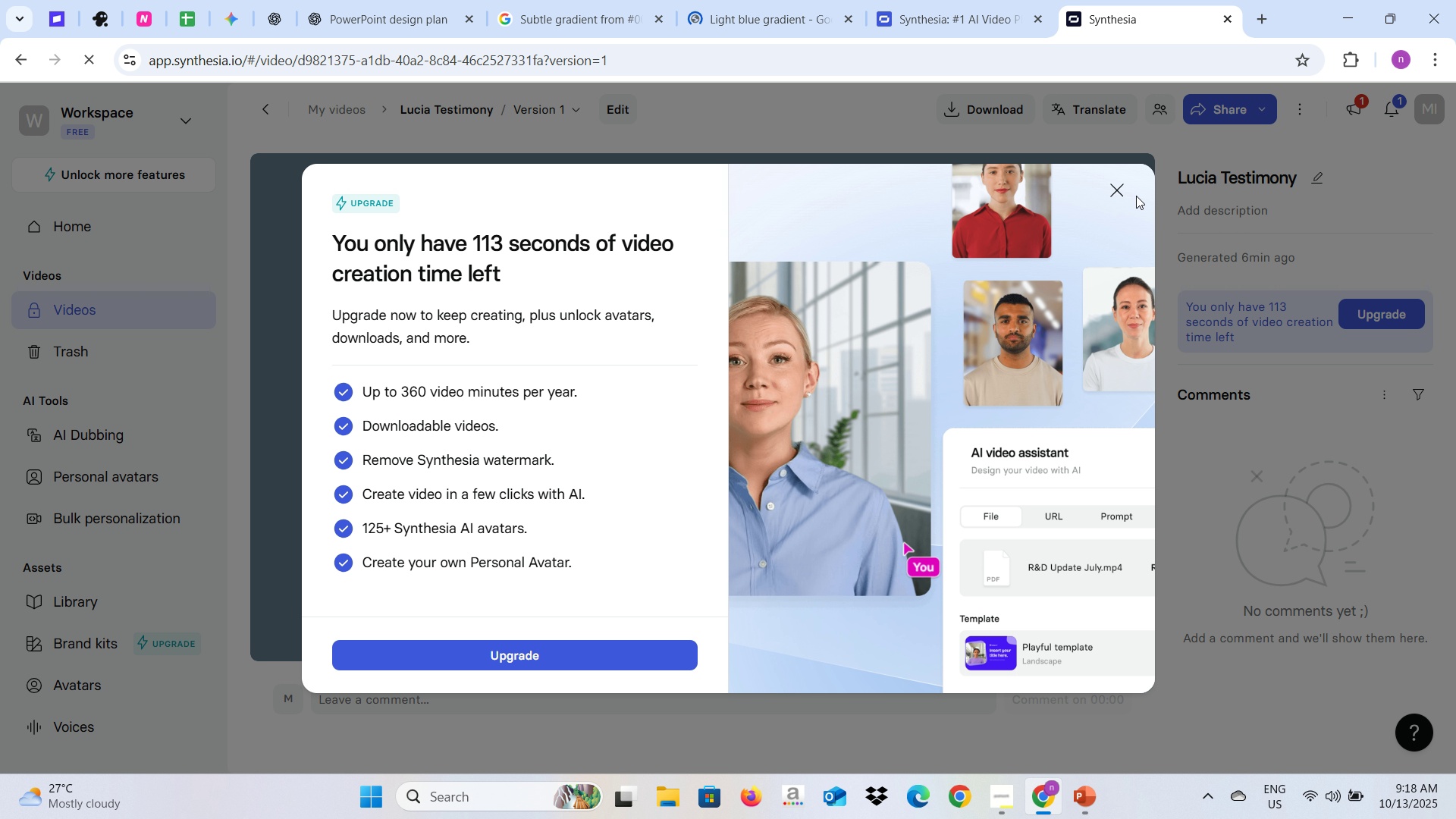 
left_click([1124, 196])
 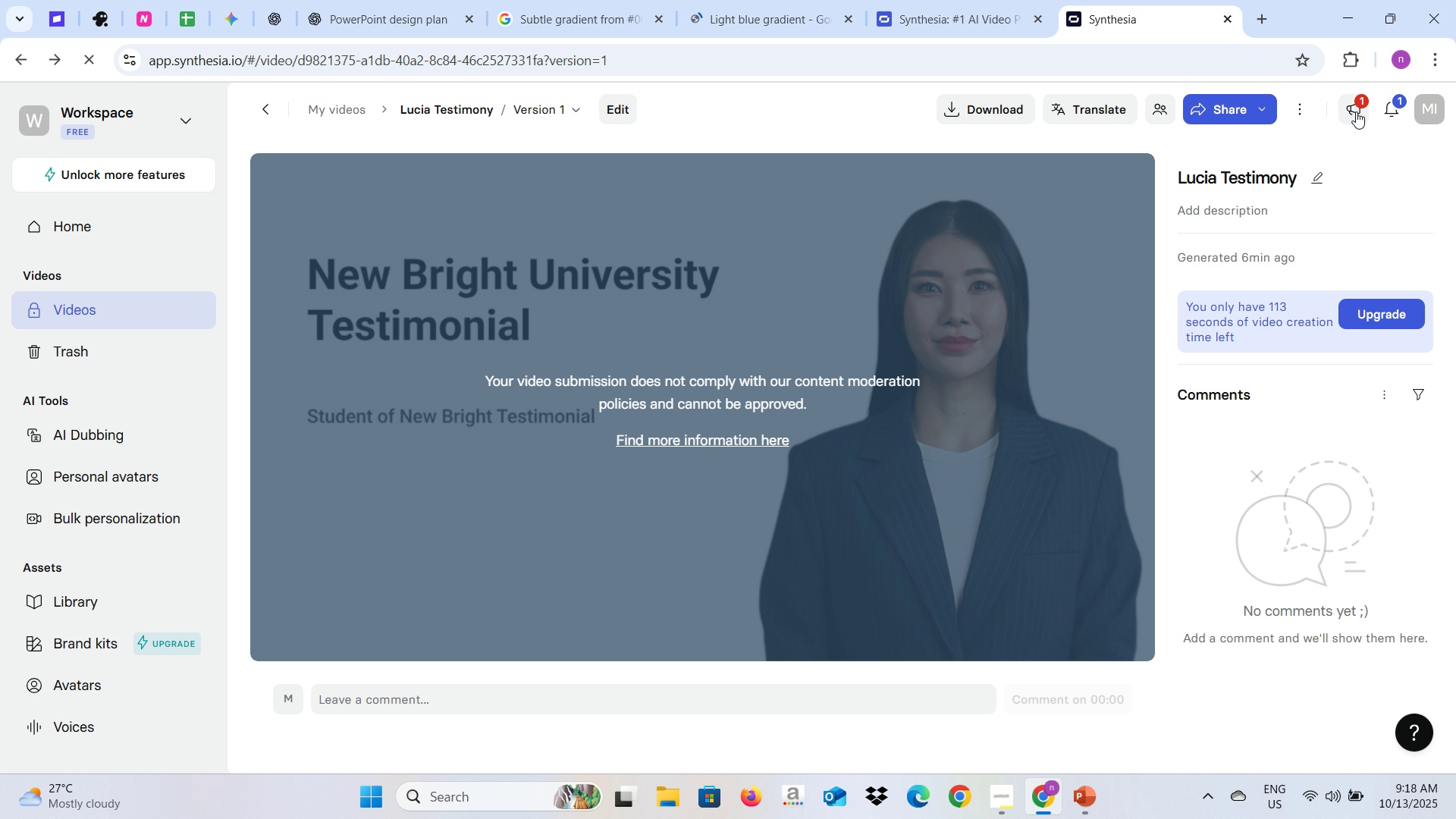 
left_click([1356, 107])
 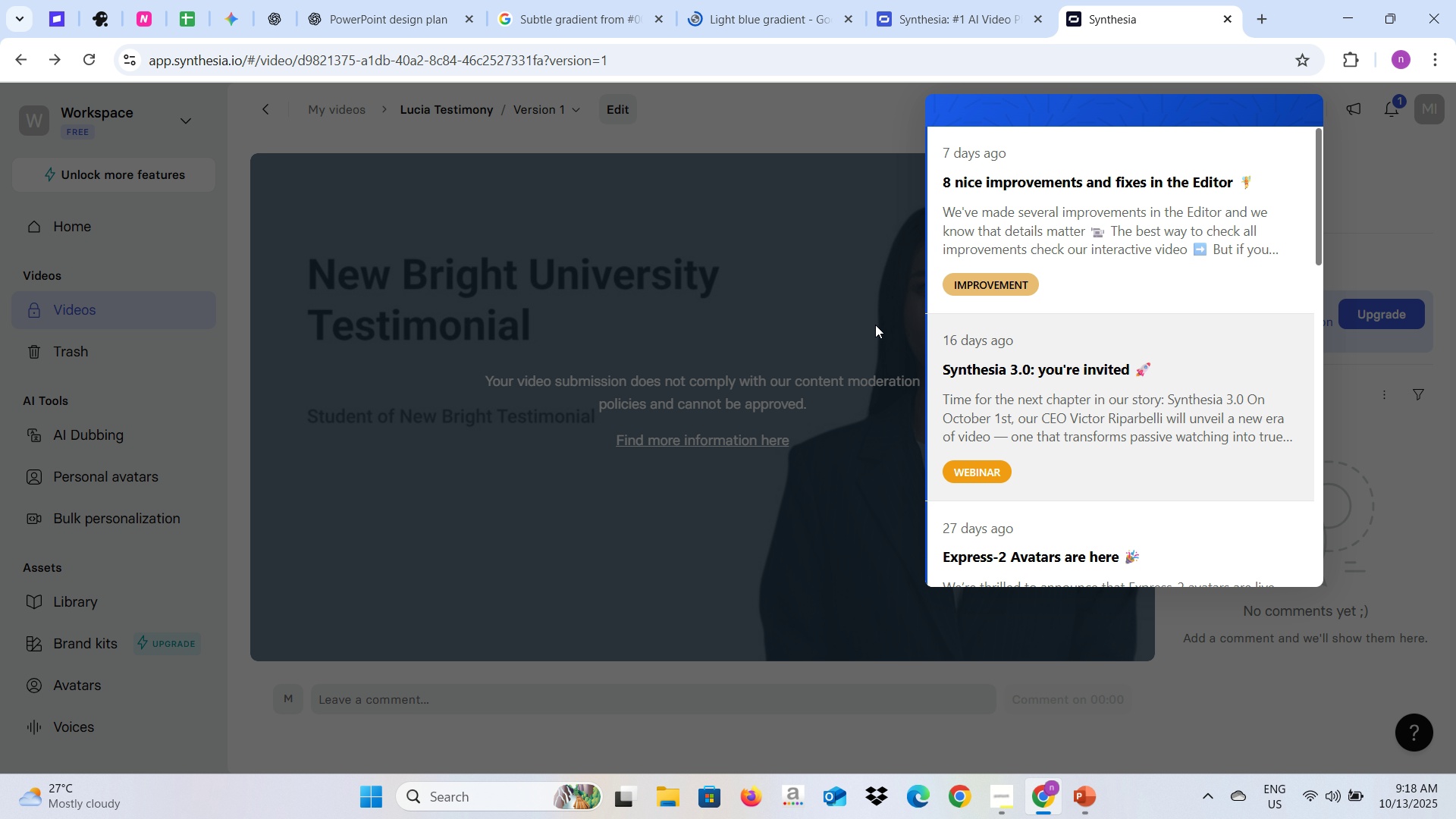 
left_click([1420, 182])
 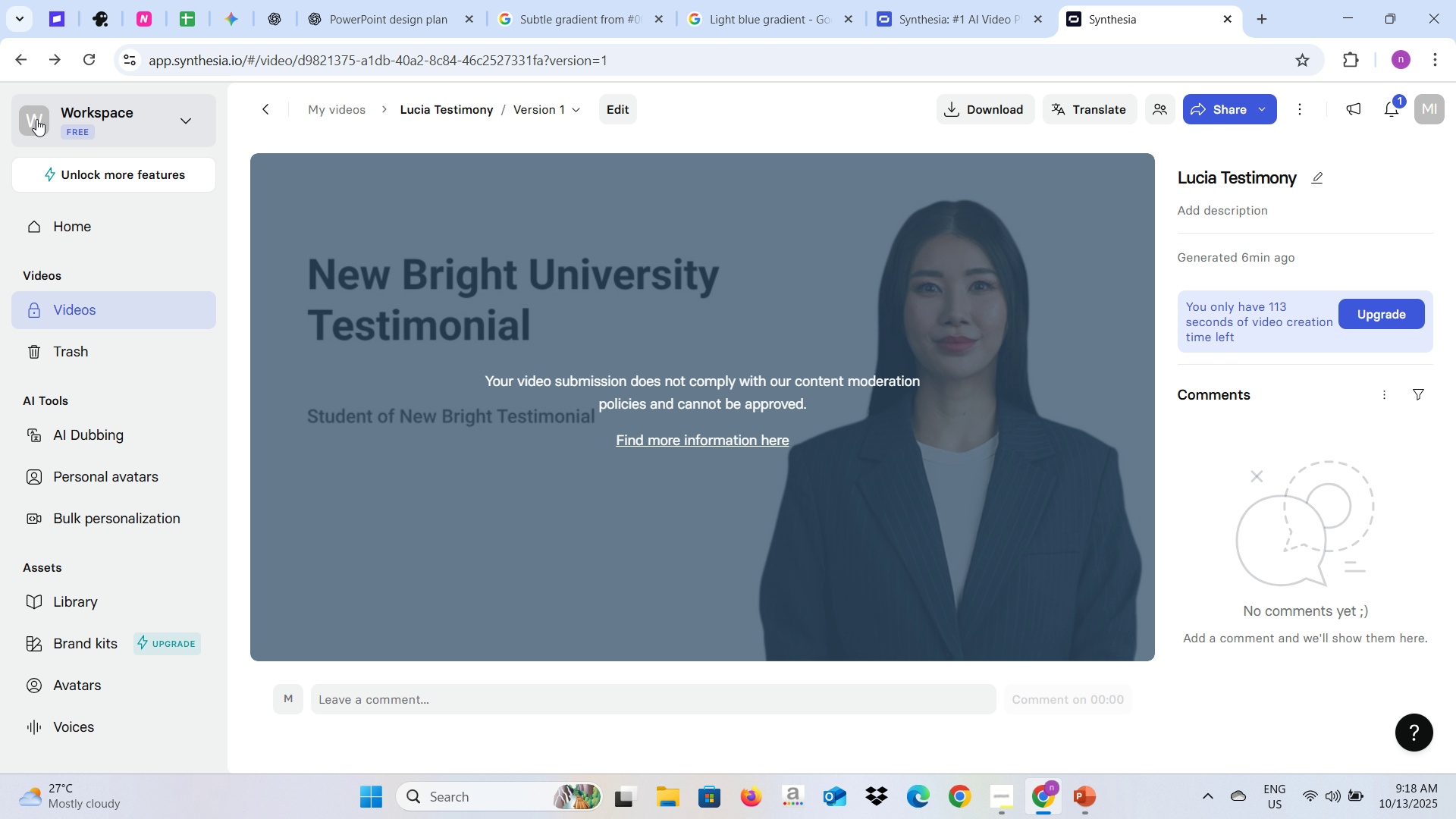 
left_click([20, 74])
 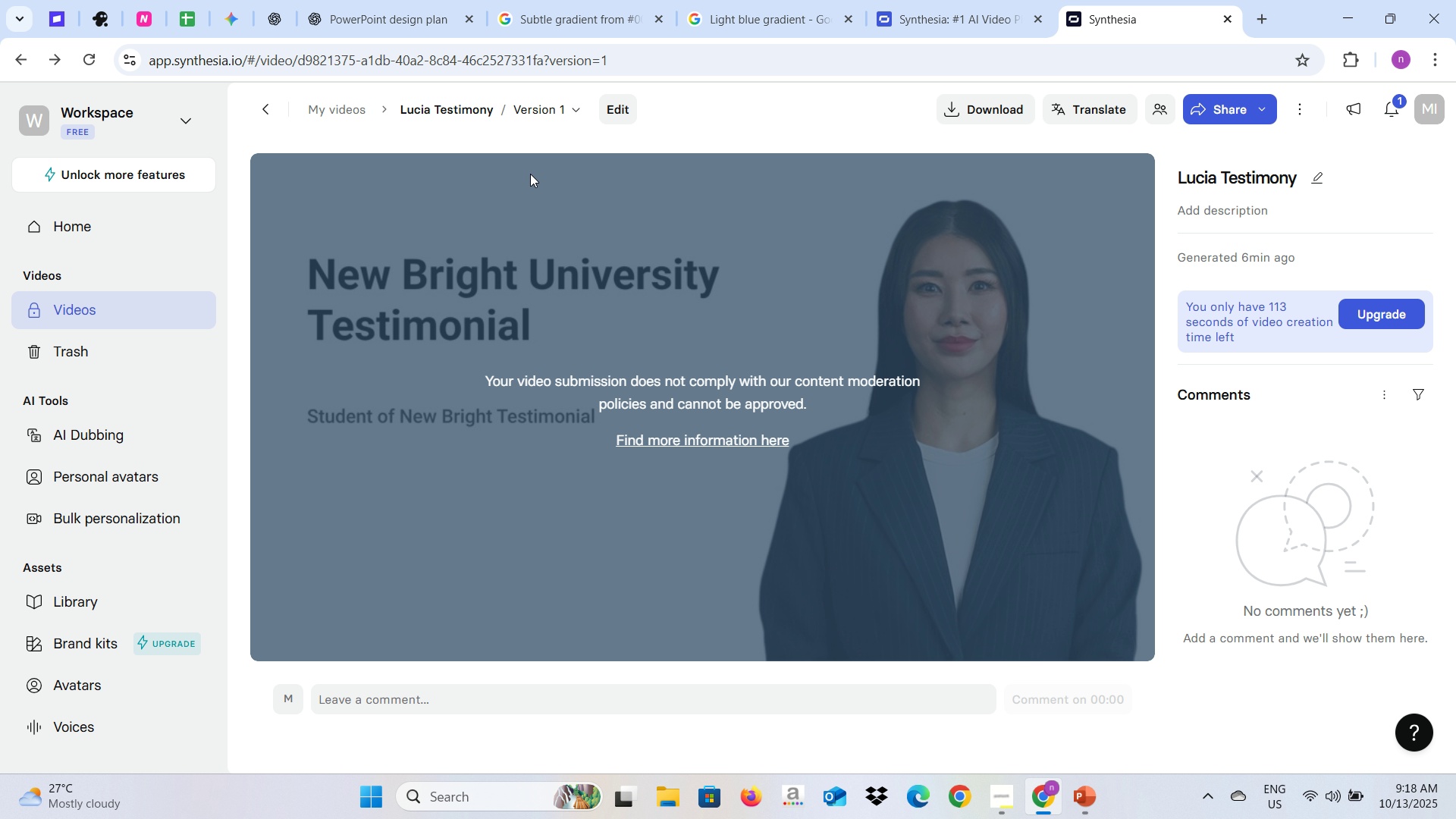 
wait(6.68)
 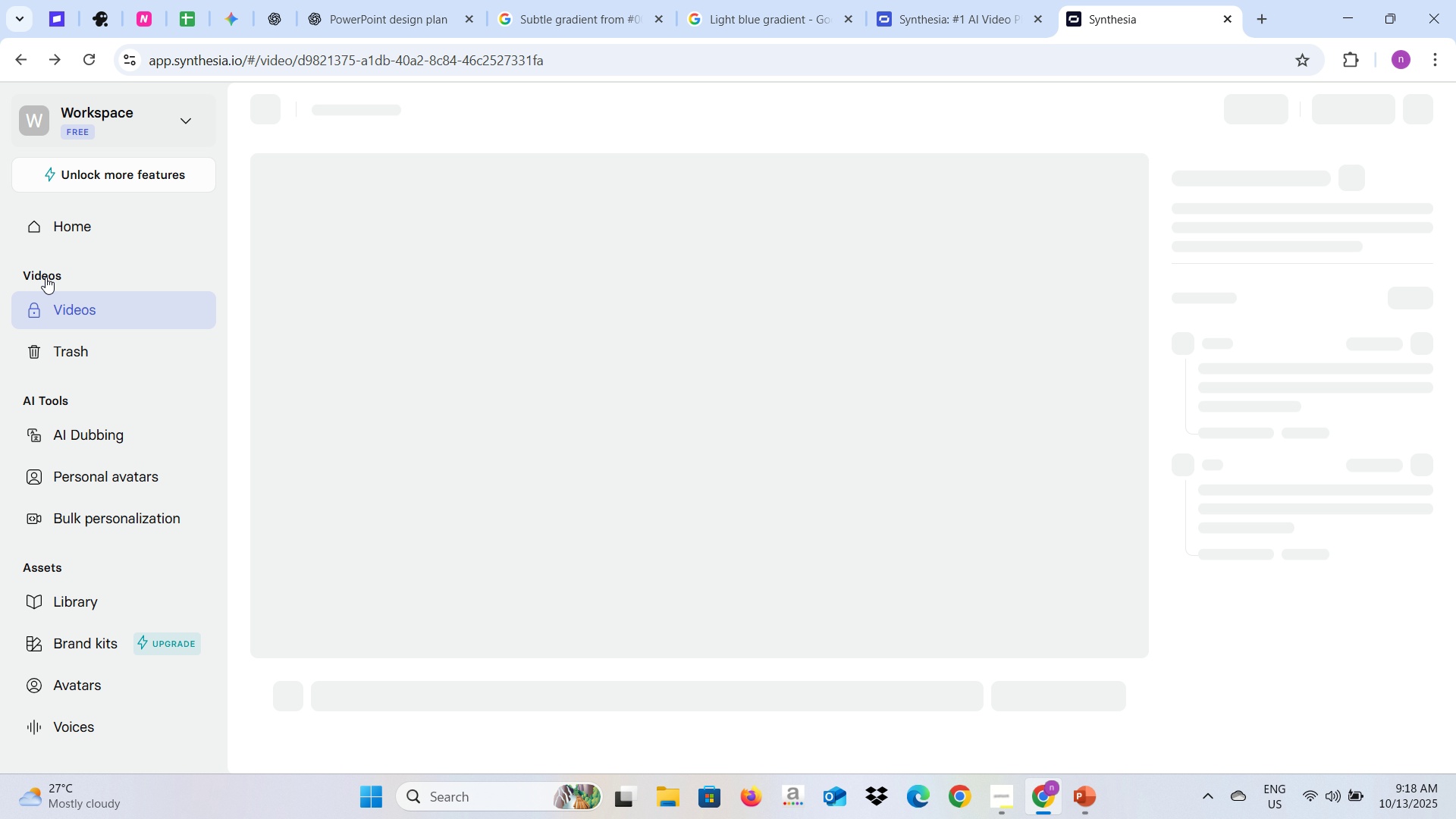 
left_click([629, 110])
 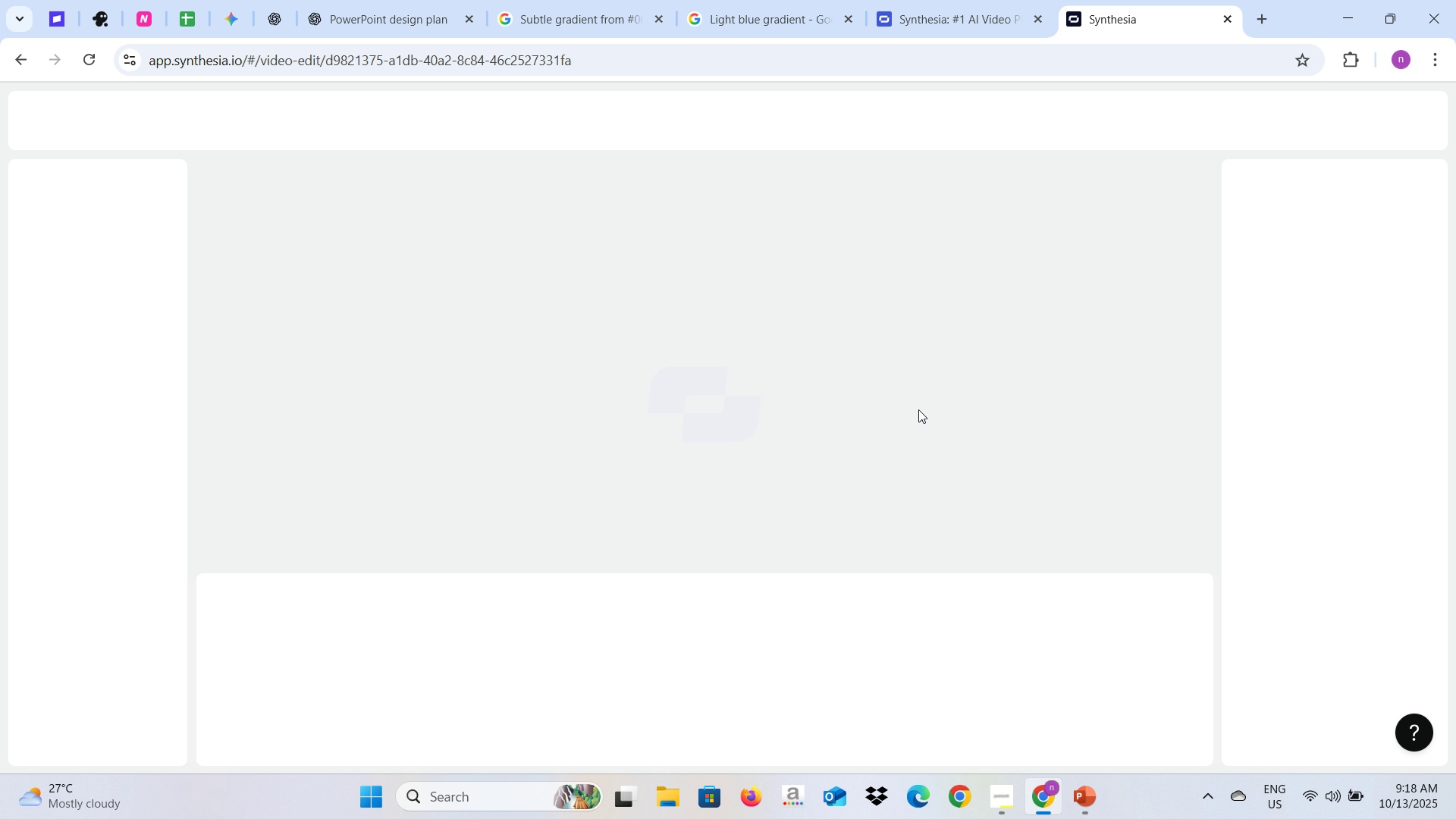 
left_click([373, 0])
 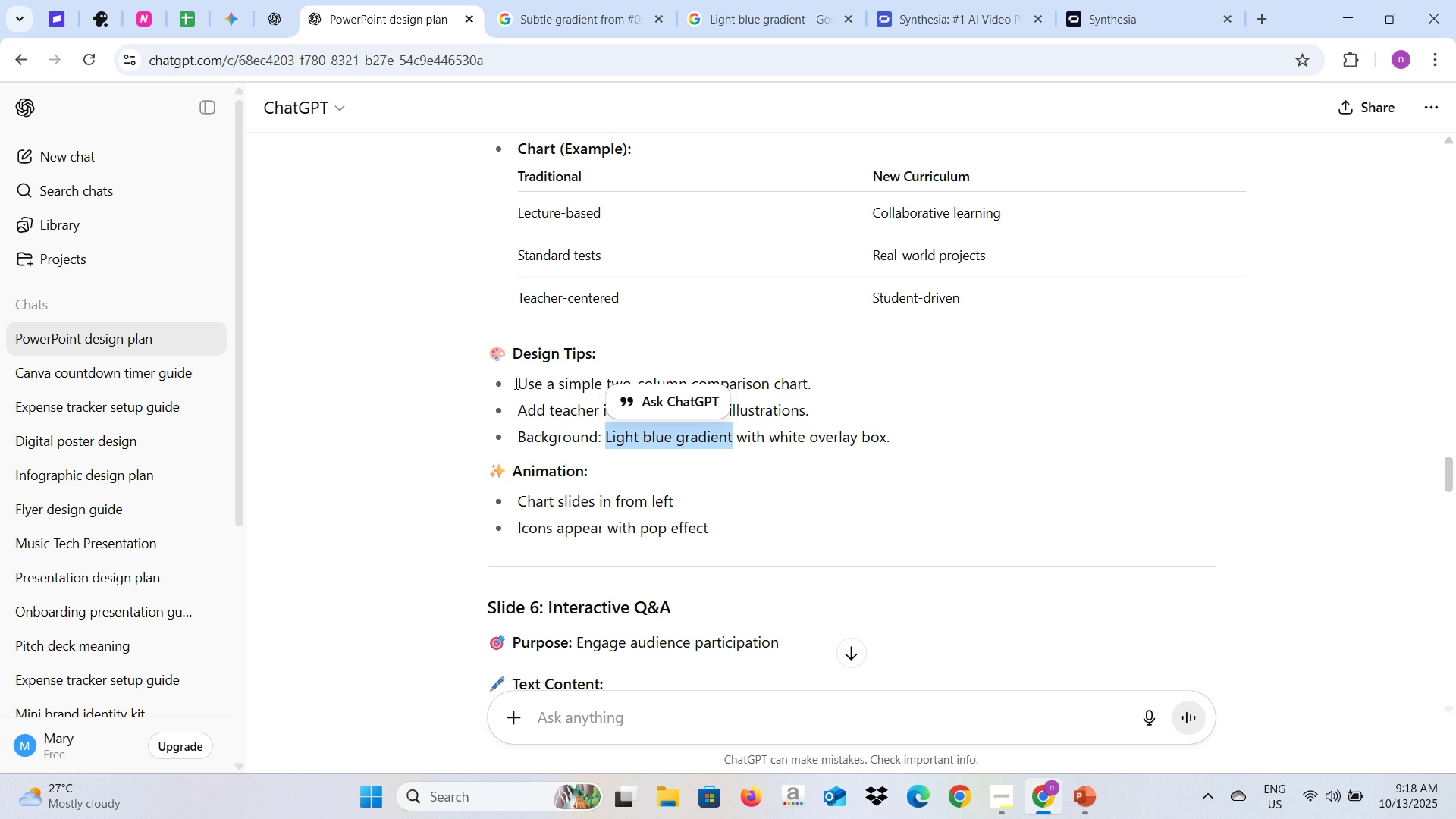 
key(Alt+AltLeft)
 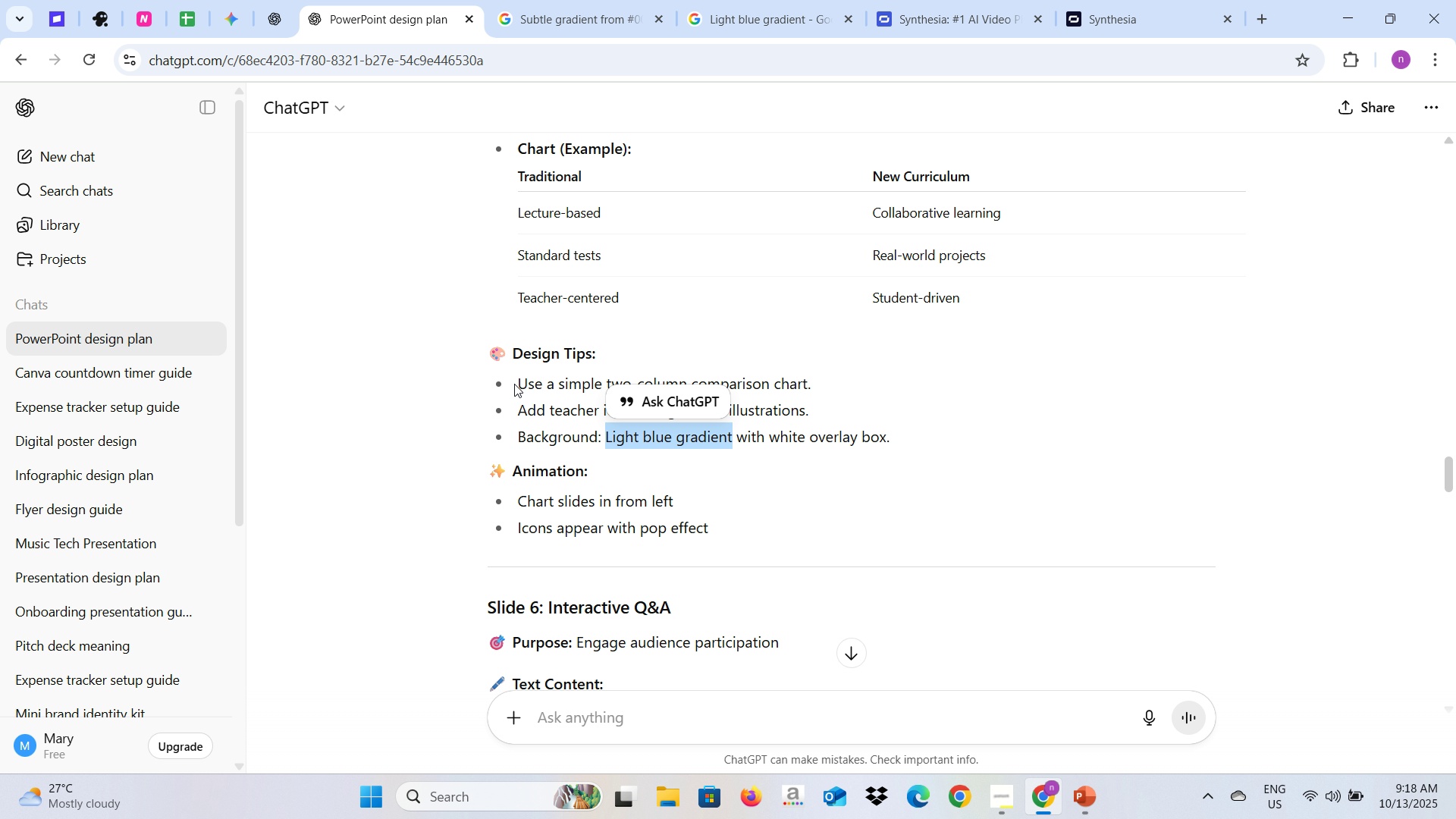 
key(Alt+Tab)
 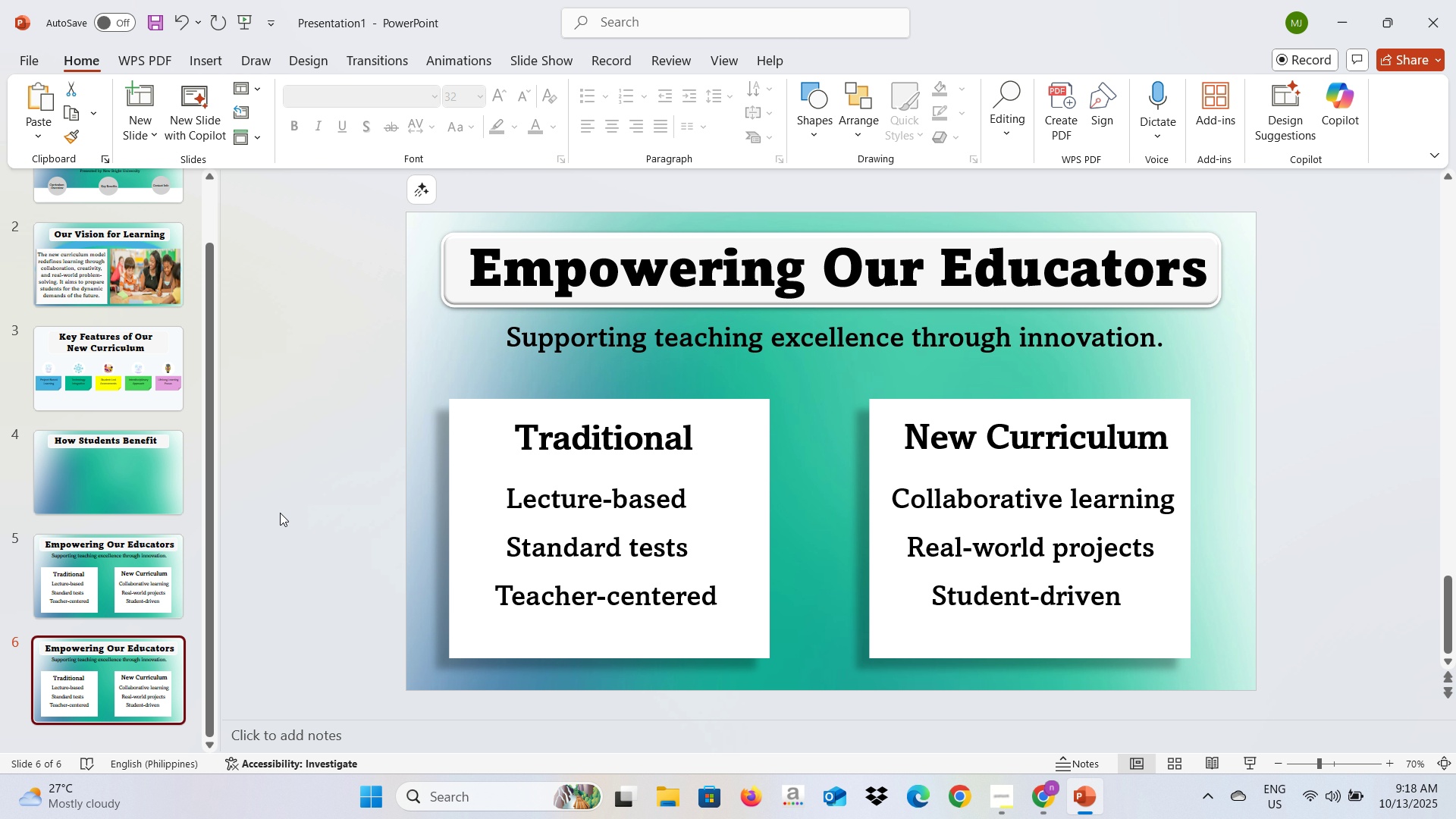 
key(Alt+AltLeft)
 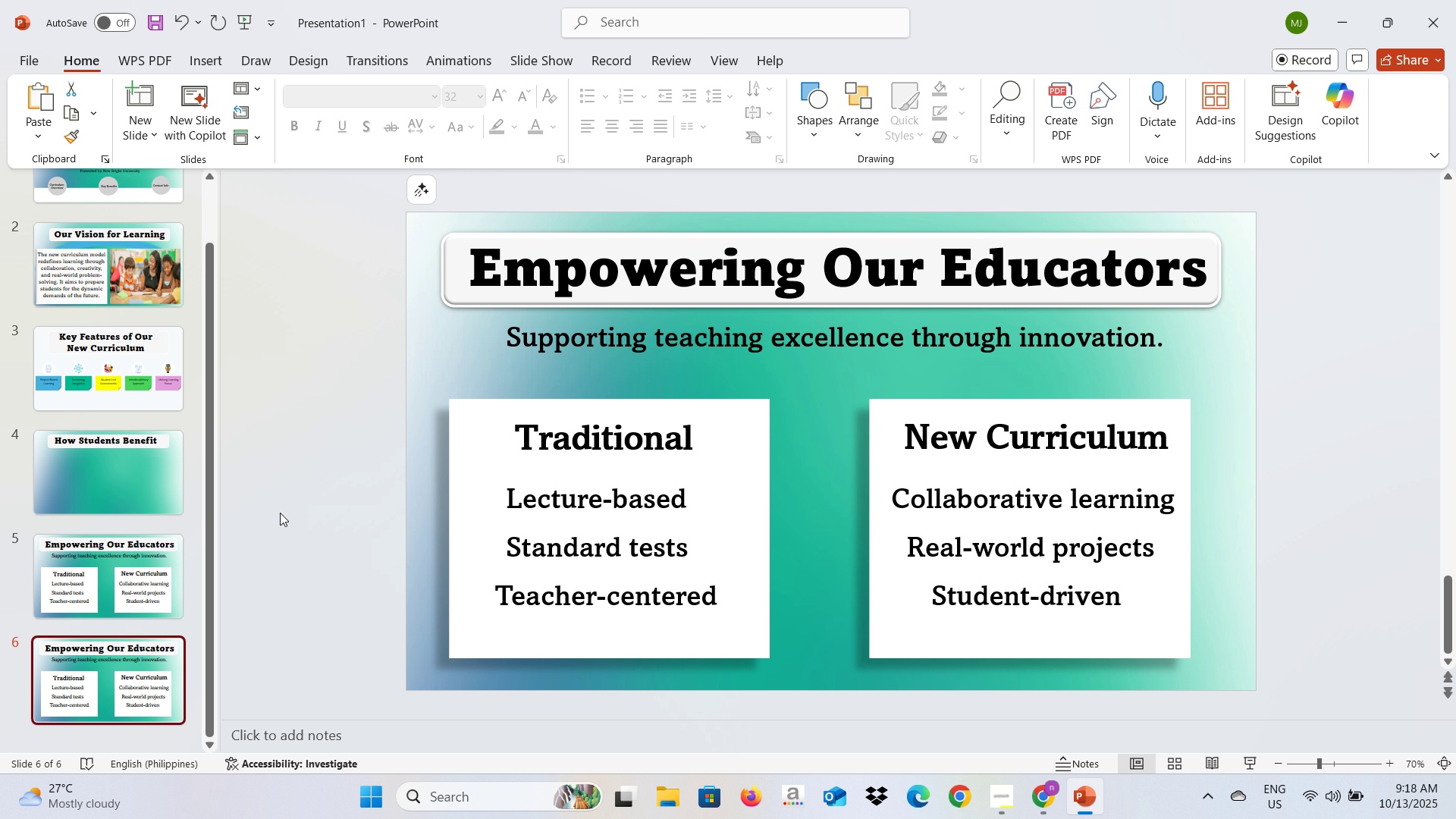 
key(Alt+Tab)
 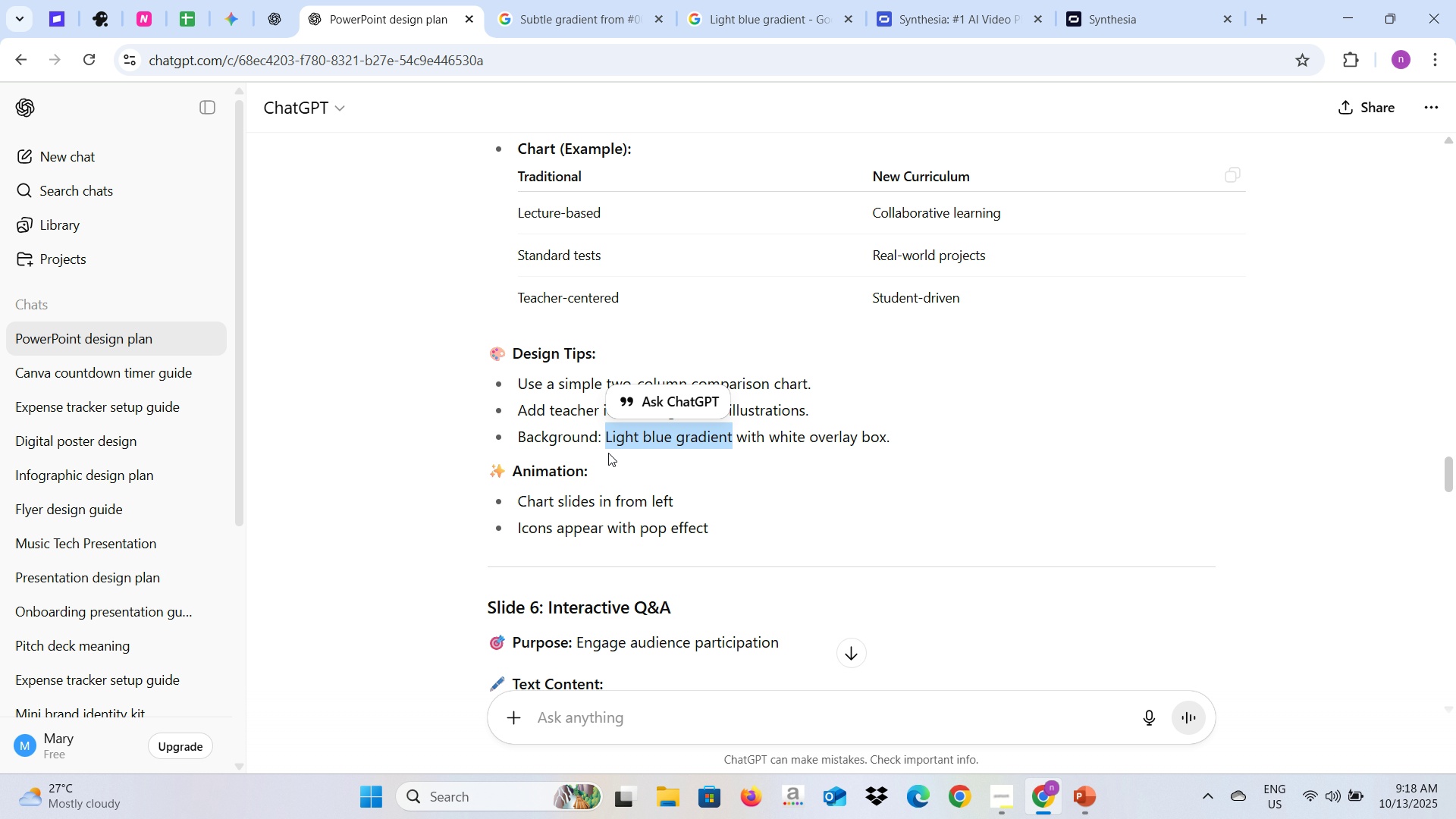 
scroll: coordinate [544, 679], scroll_direction: down, amount: 2.0
 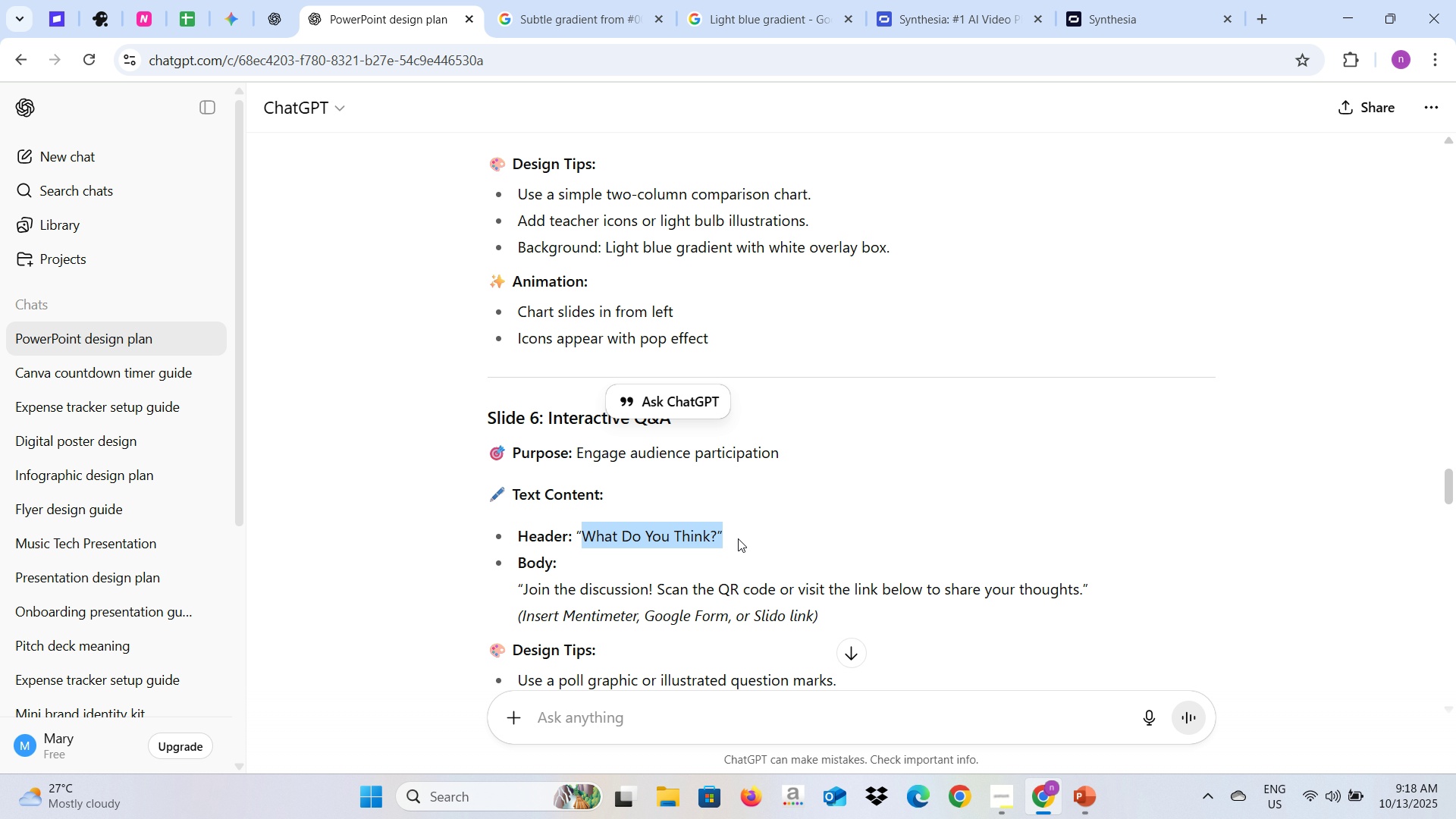 
key(Control+C)
 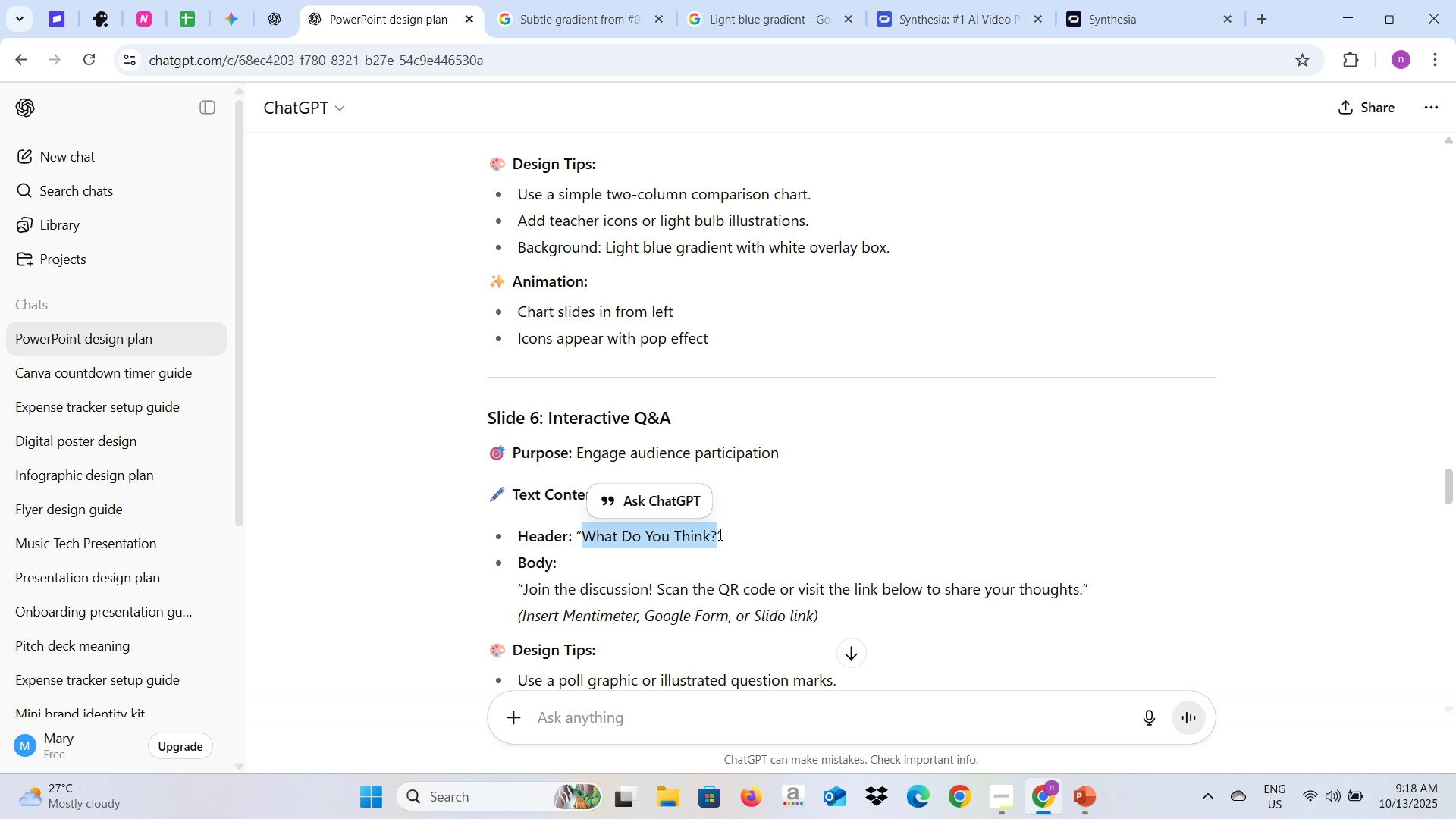 
key(Control+C)
 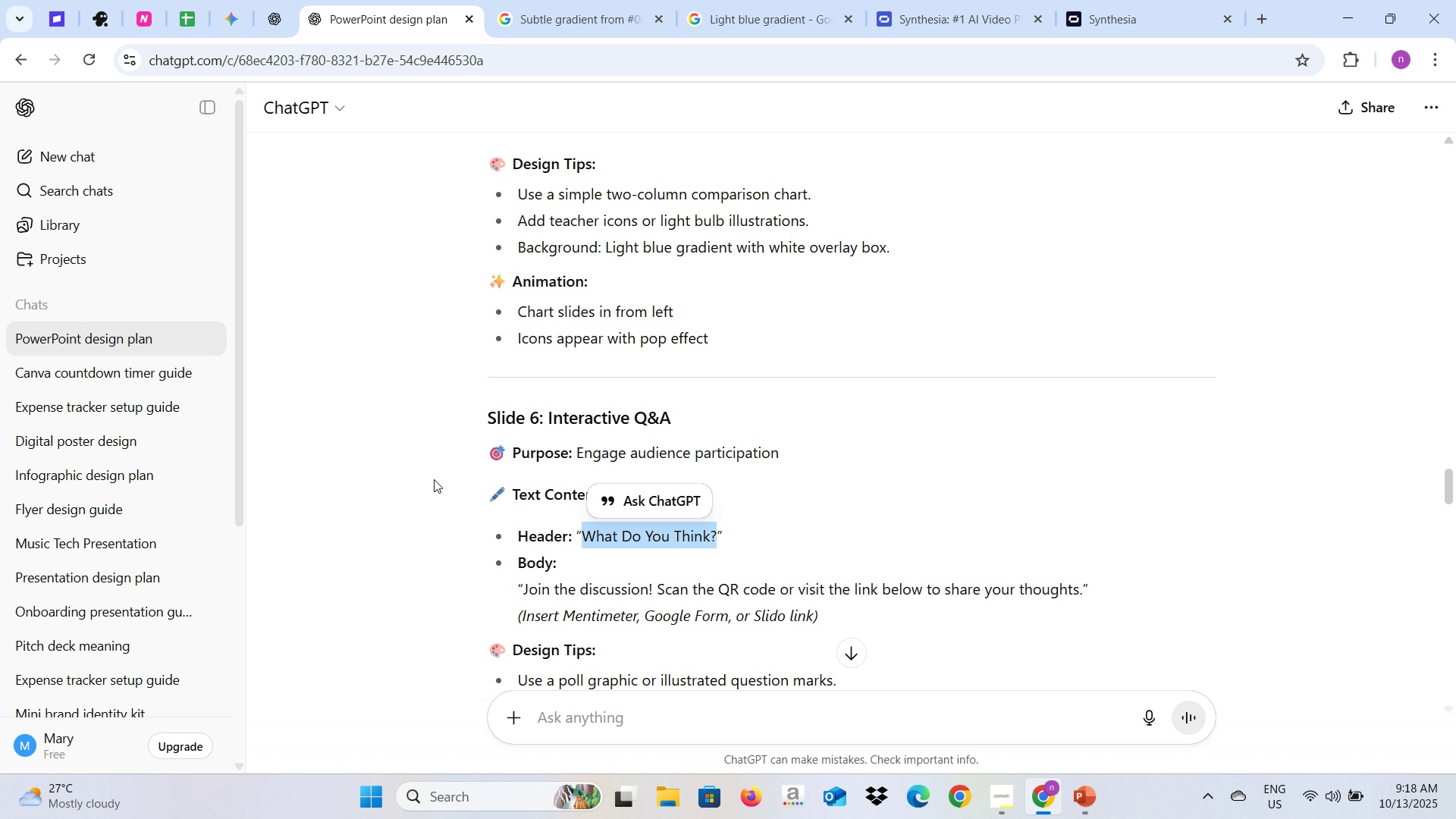 
scroll: coordinate [426, 474], scroll_direction: up, amount: 3.0
 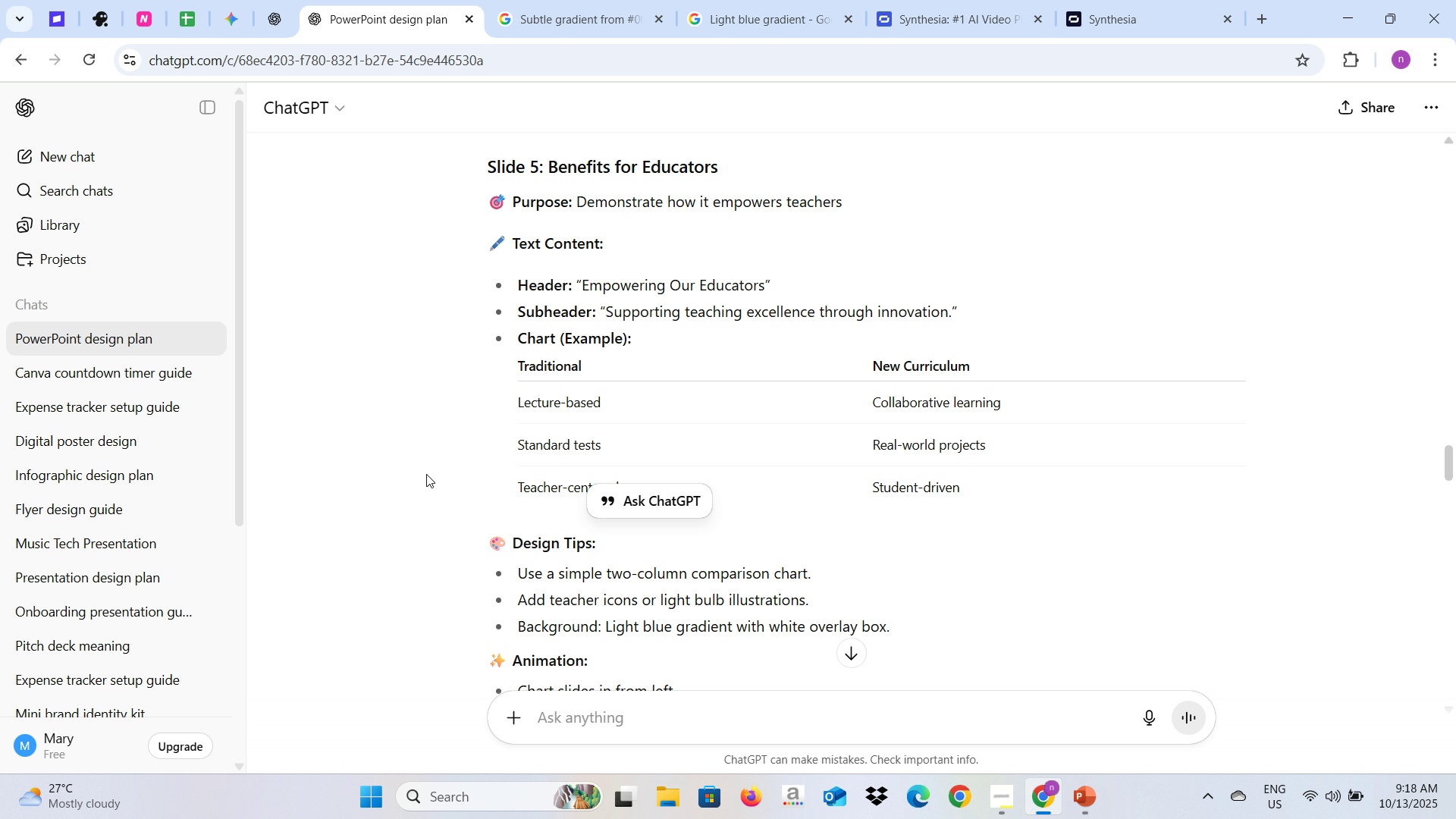 
key(Alt+AltLeft)
 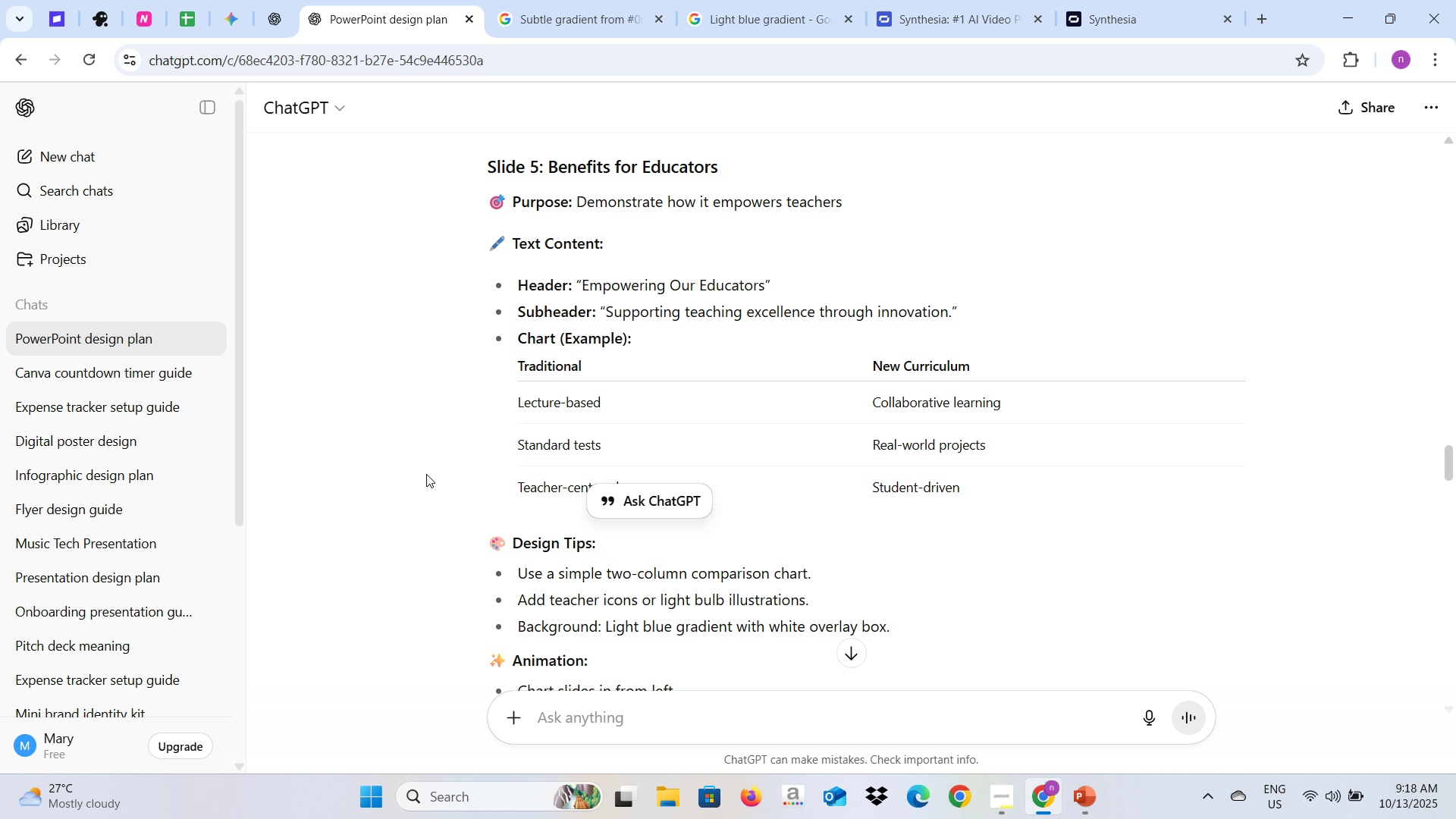 
key(Alt+Tab)
 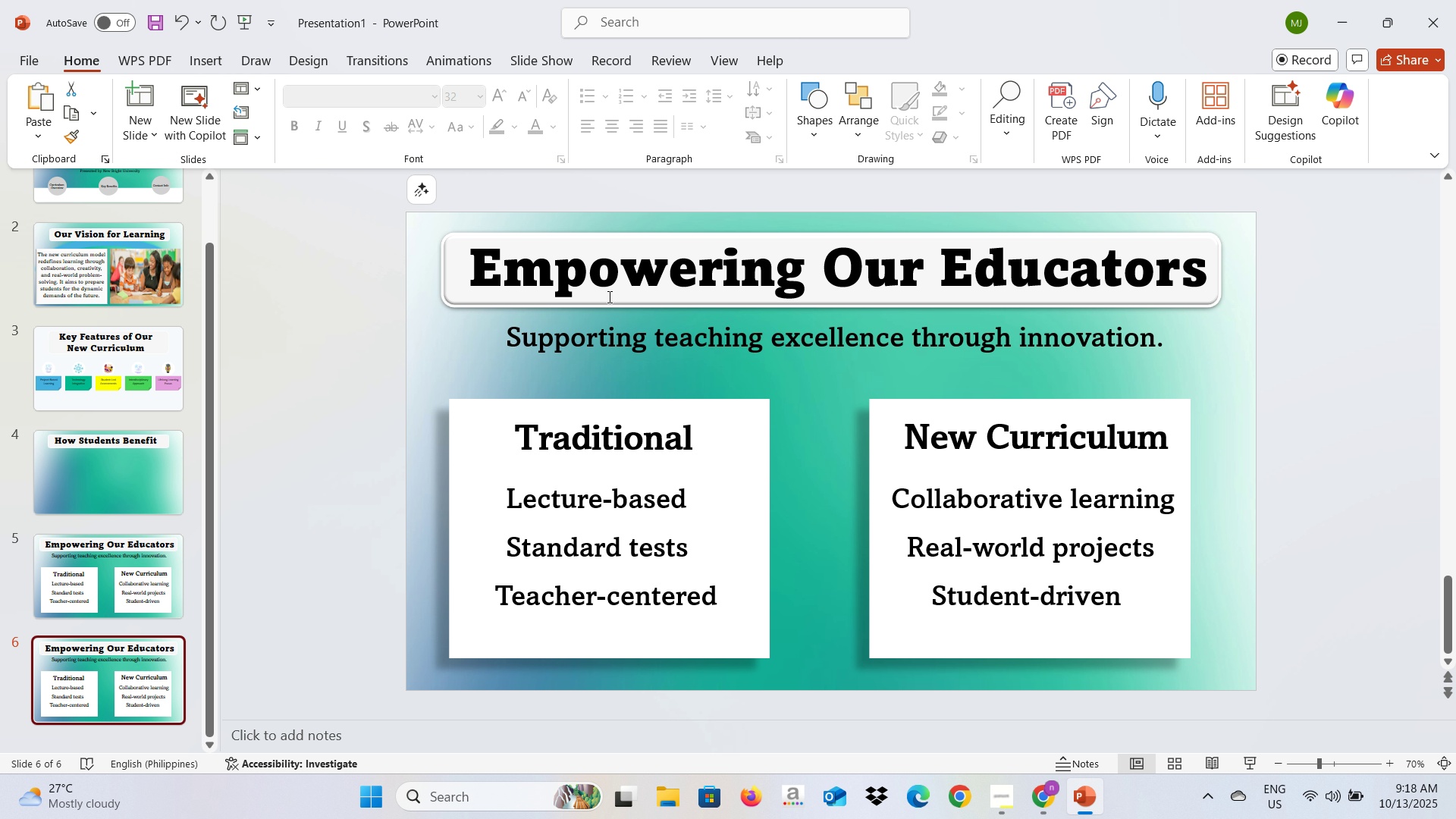 
left_click([631, 275])
 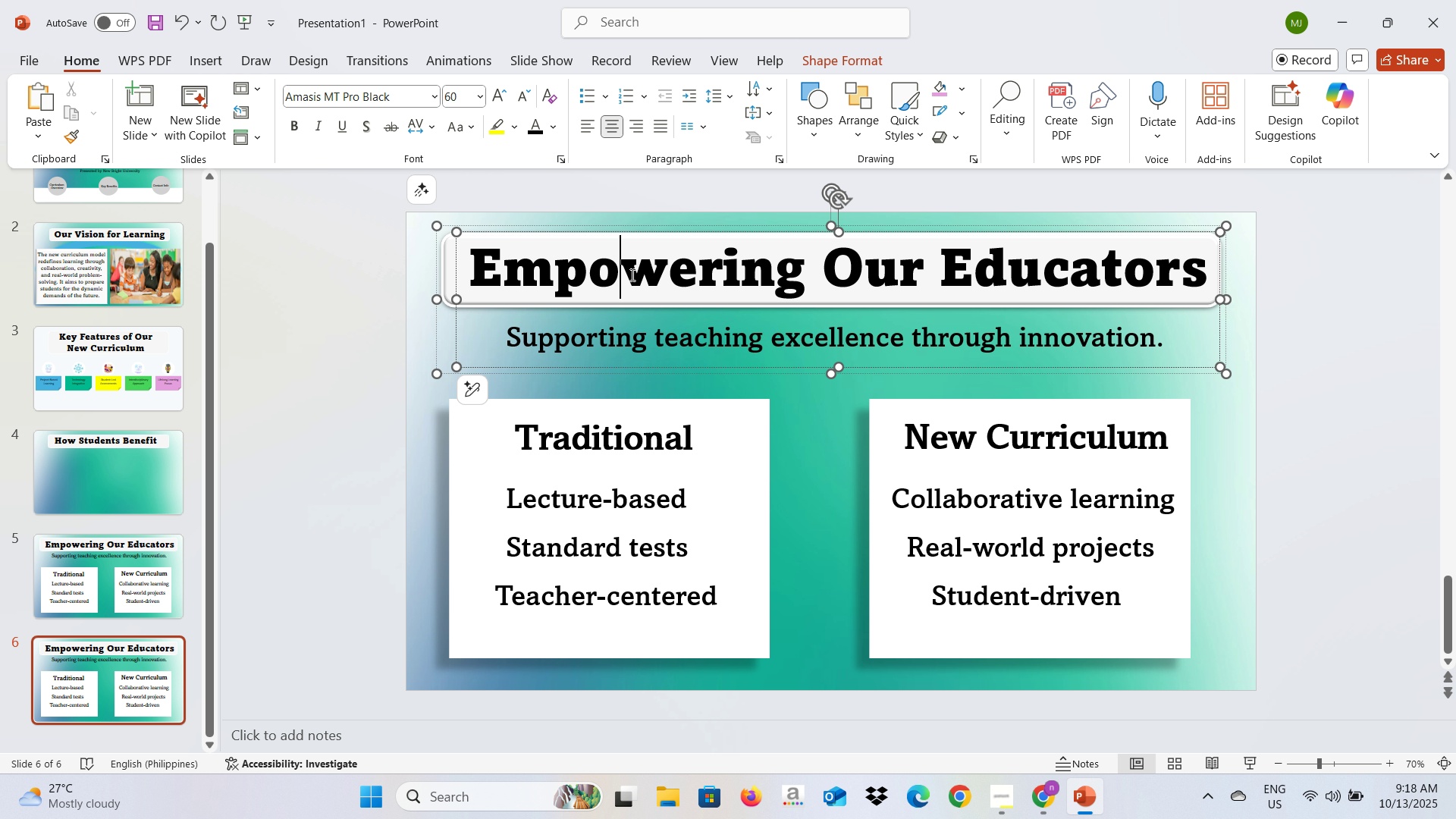 
key(Control+A)
 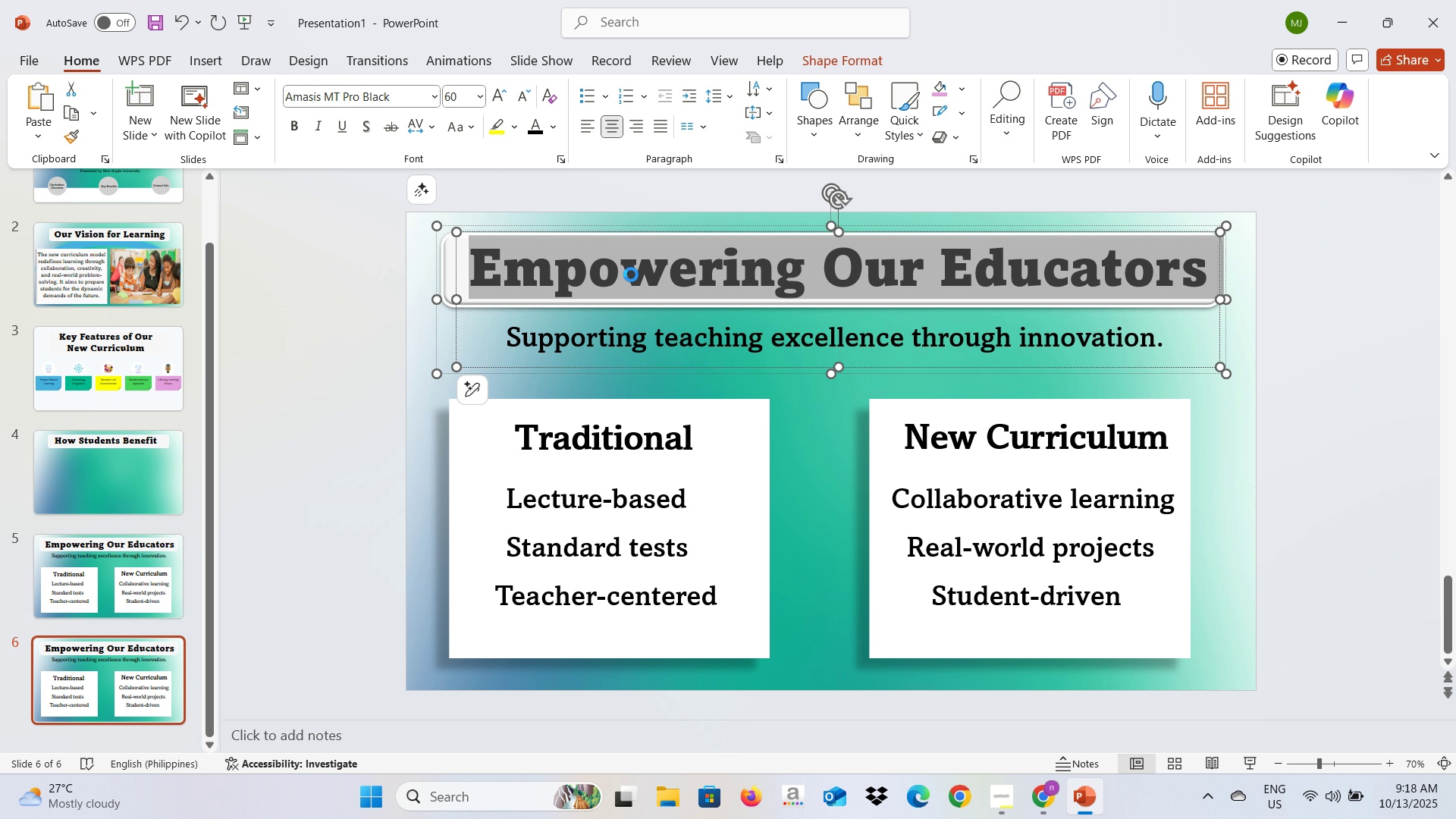 
key(Control+V)
 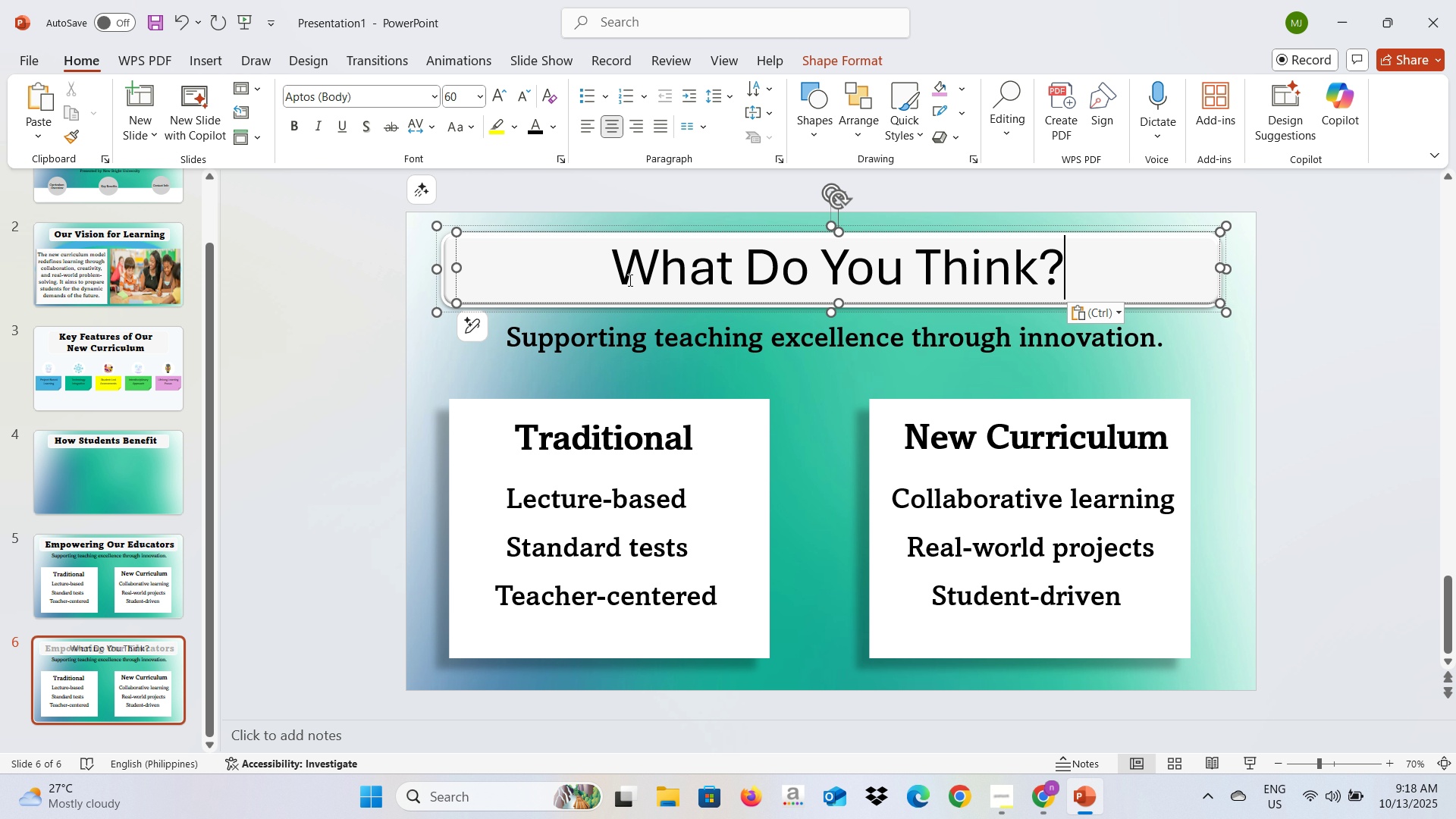 
key(Control+A)
 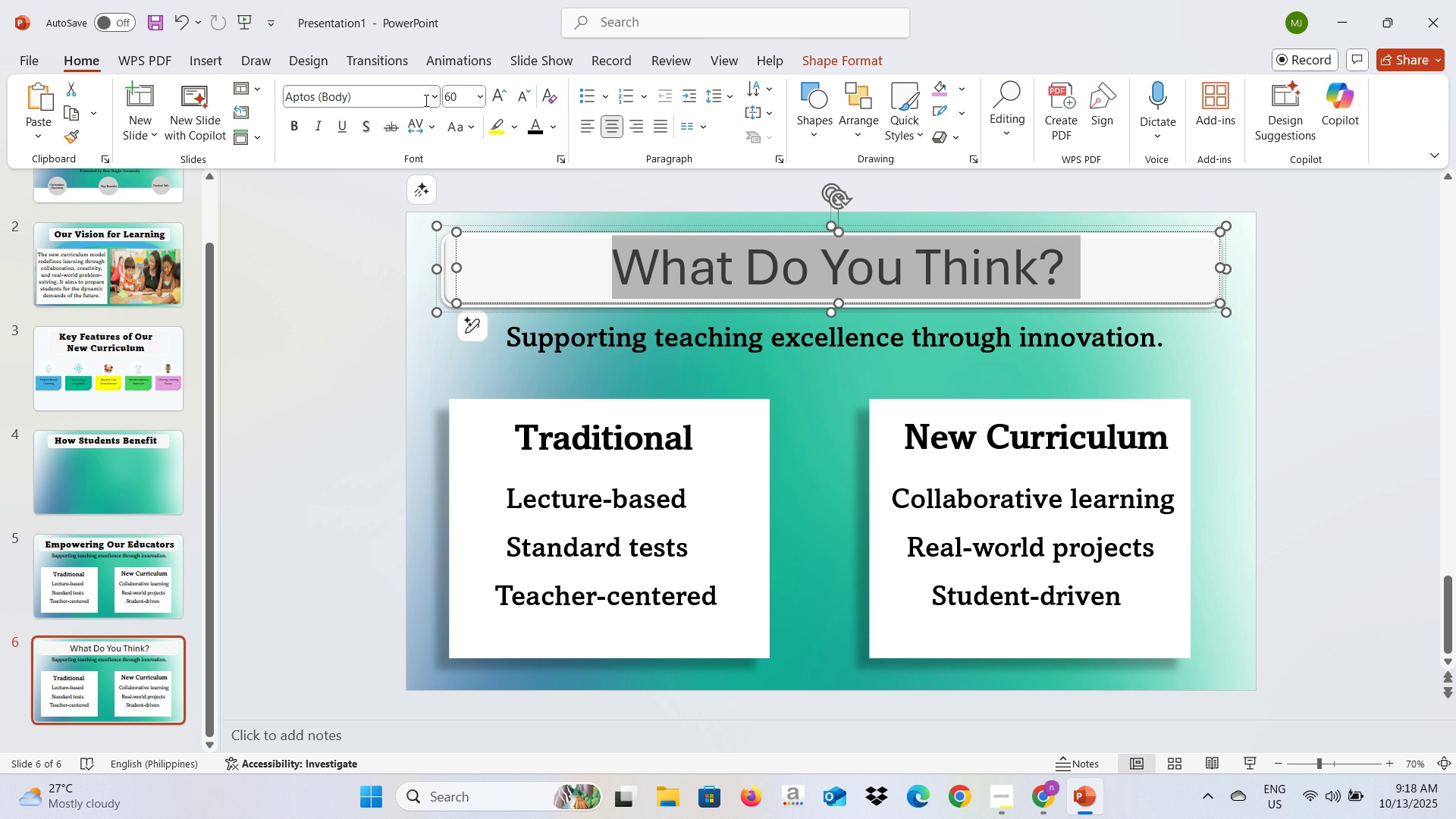 
left_click([425, 99])
 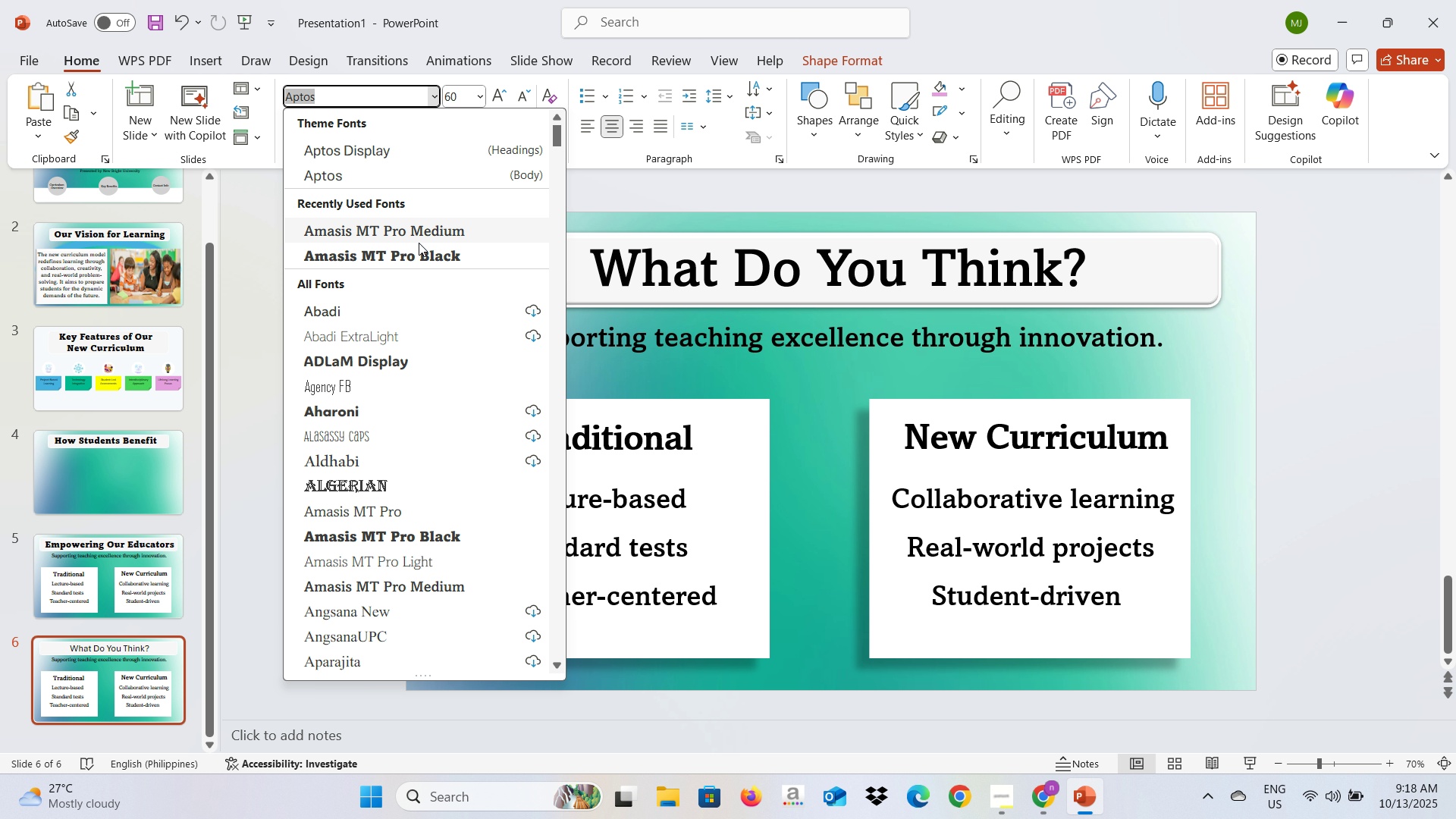 
left_click([419, 249])
 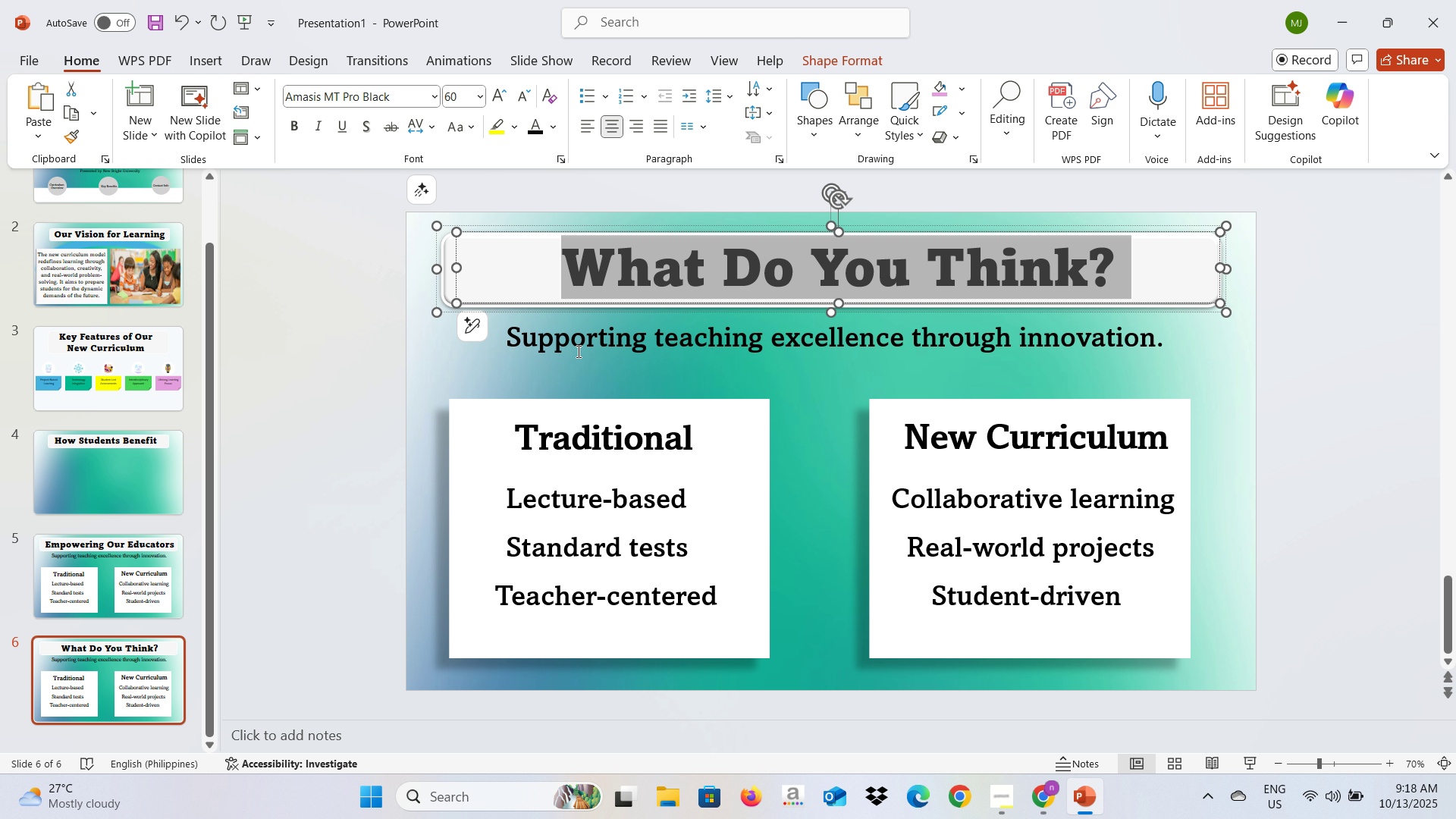 
key(Alt+AltLeft)
 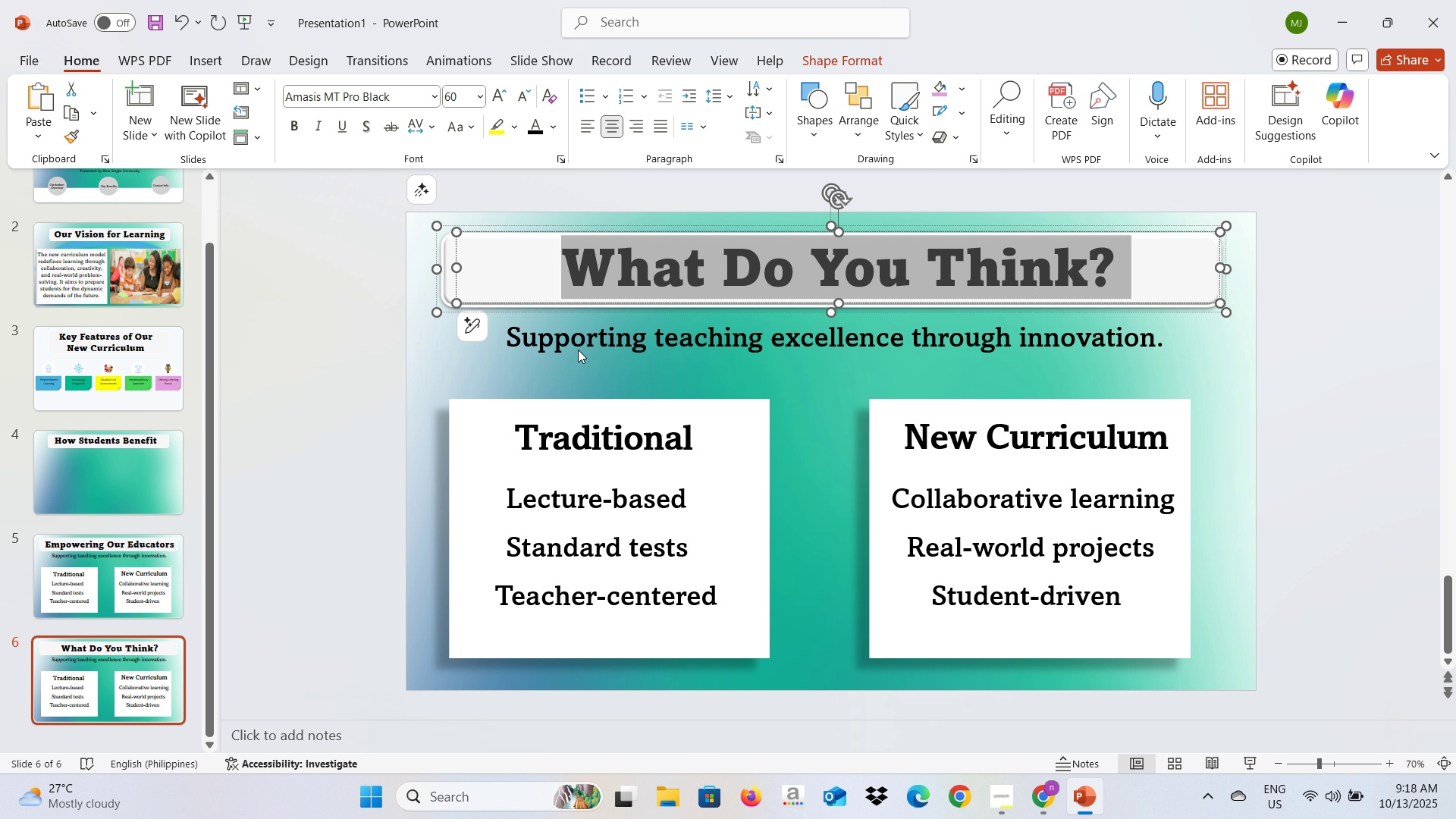 
key(Alt+Tab)
 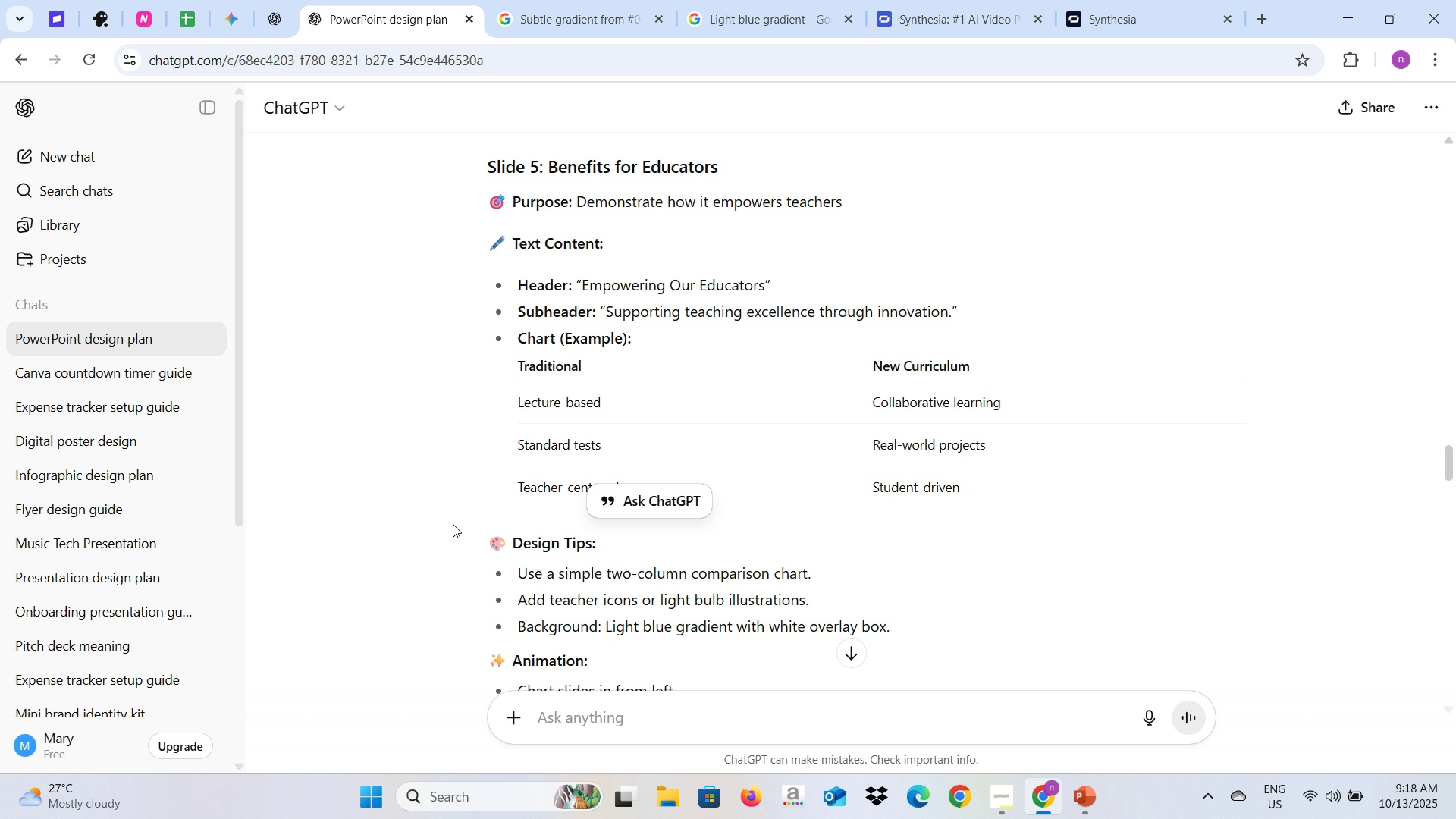 
scroll: coordinate [355, 520], scroll_direction: down, amount: 4.0
 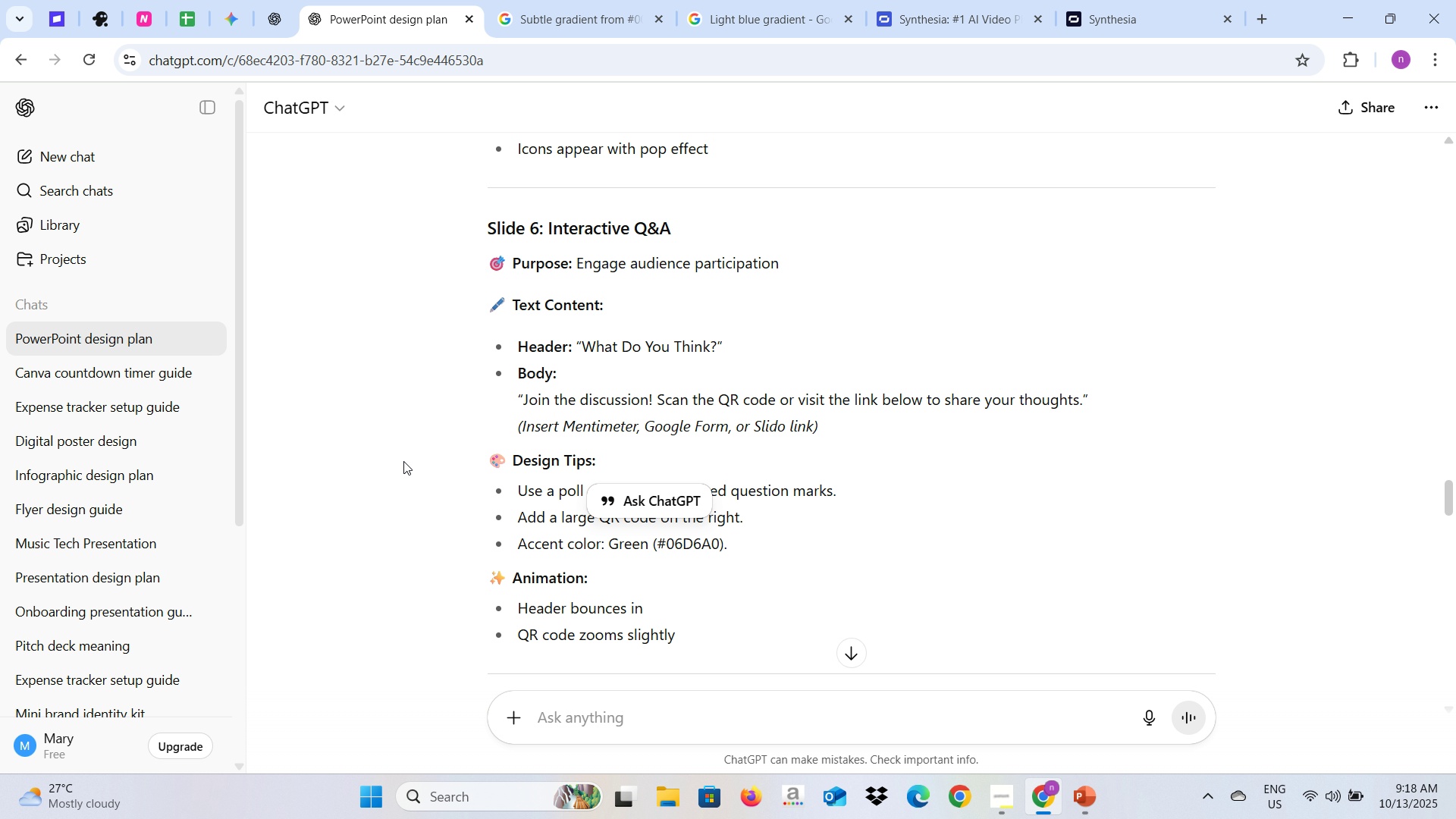 
left_click([403, 461])
 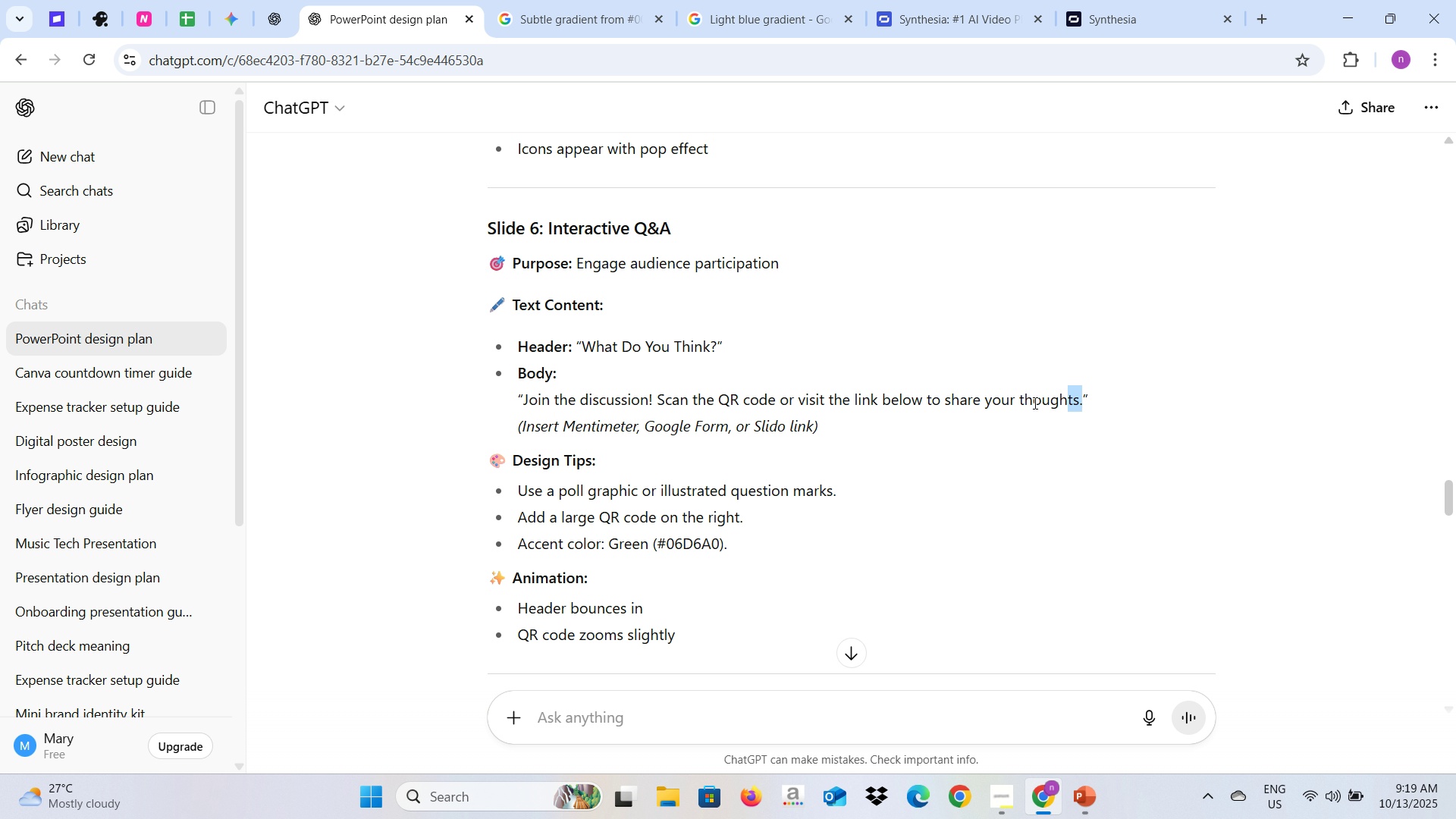 
wait(7.73)
 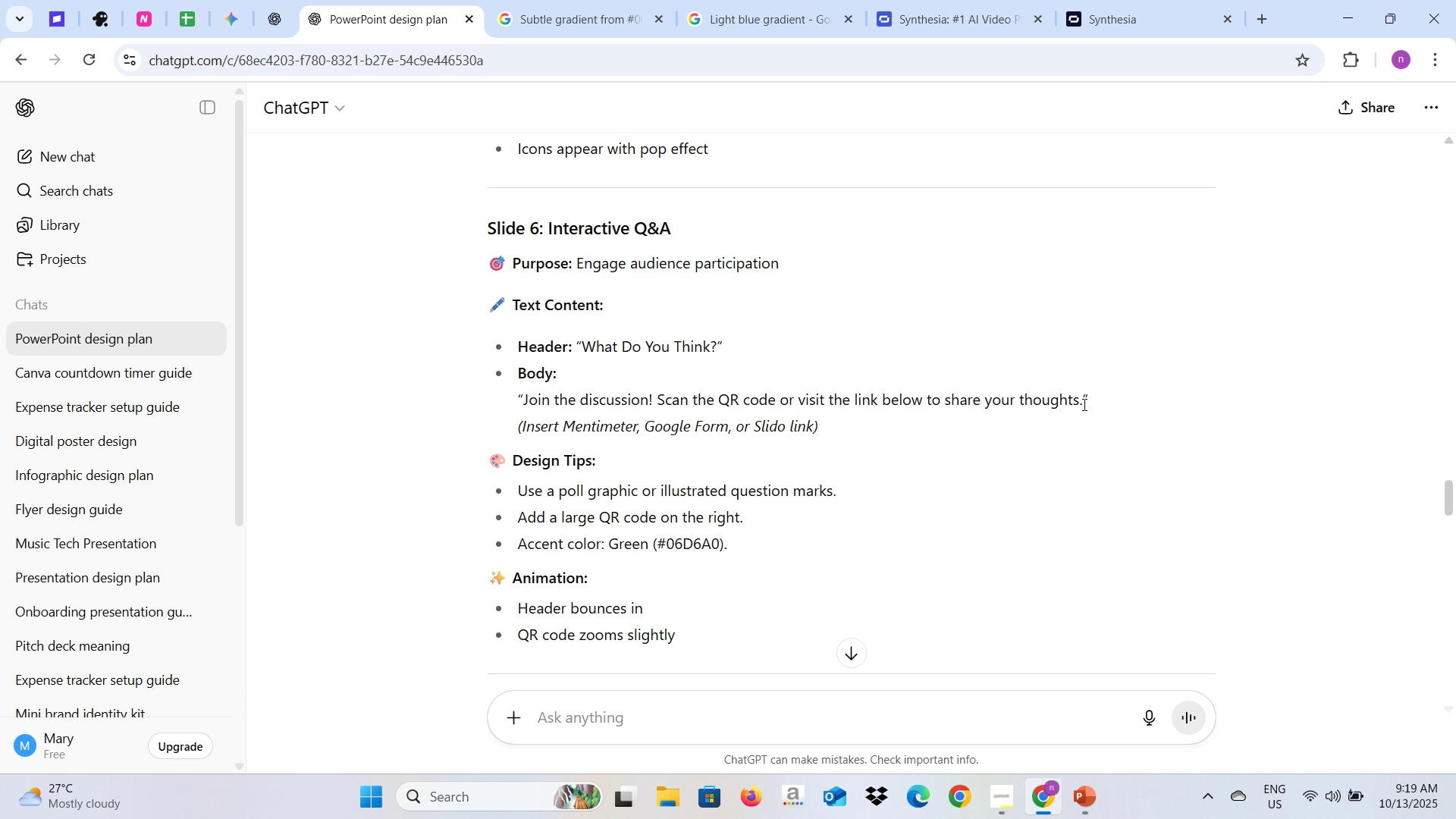 
left_click([507, 405])
 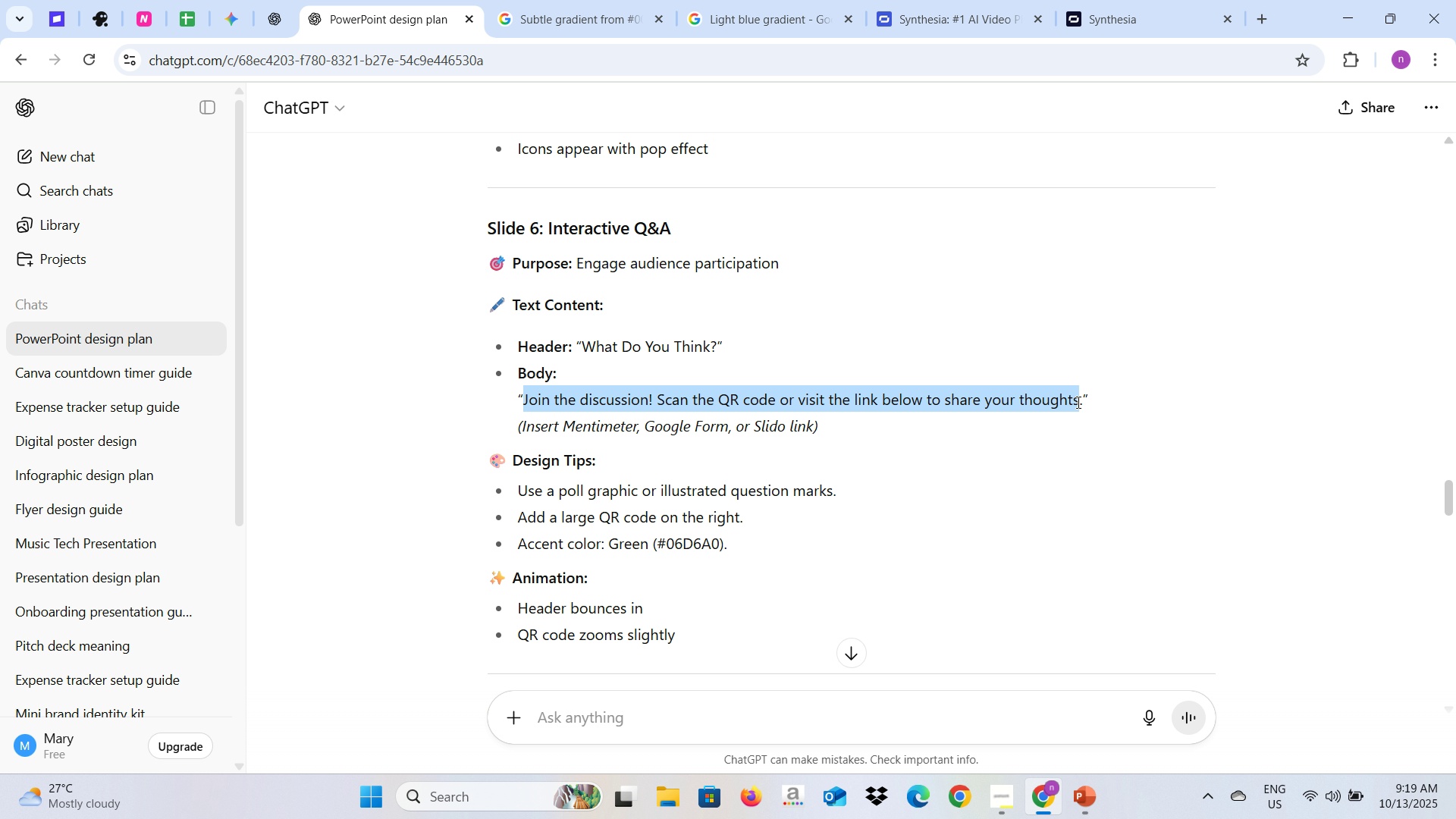 
key(Control+C)
 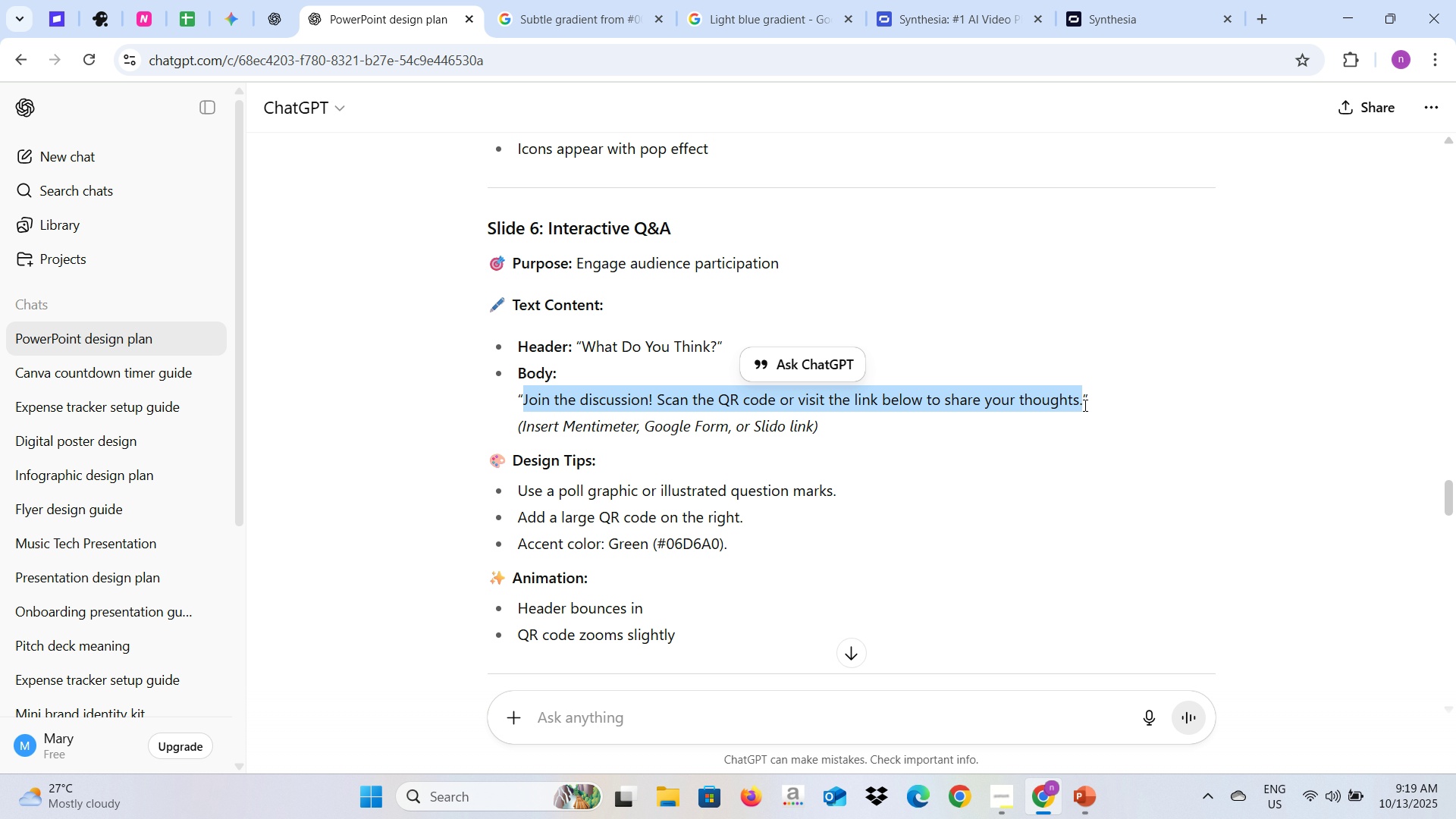 
key(Control+C)
 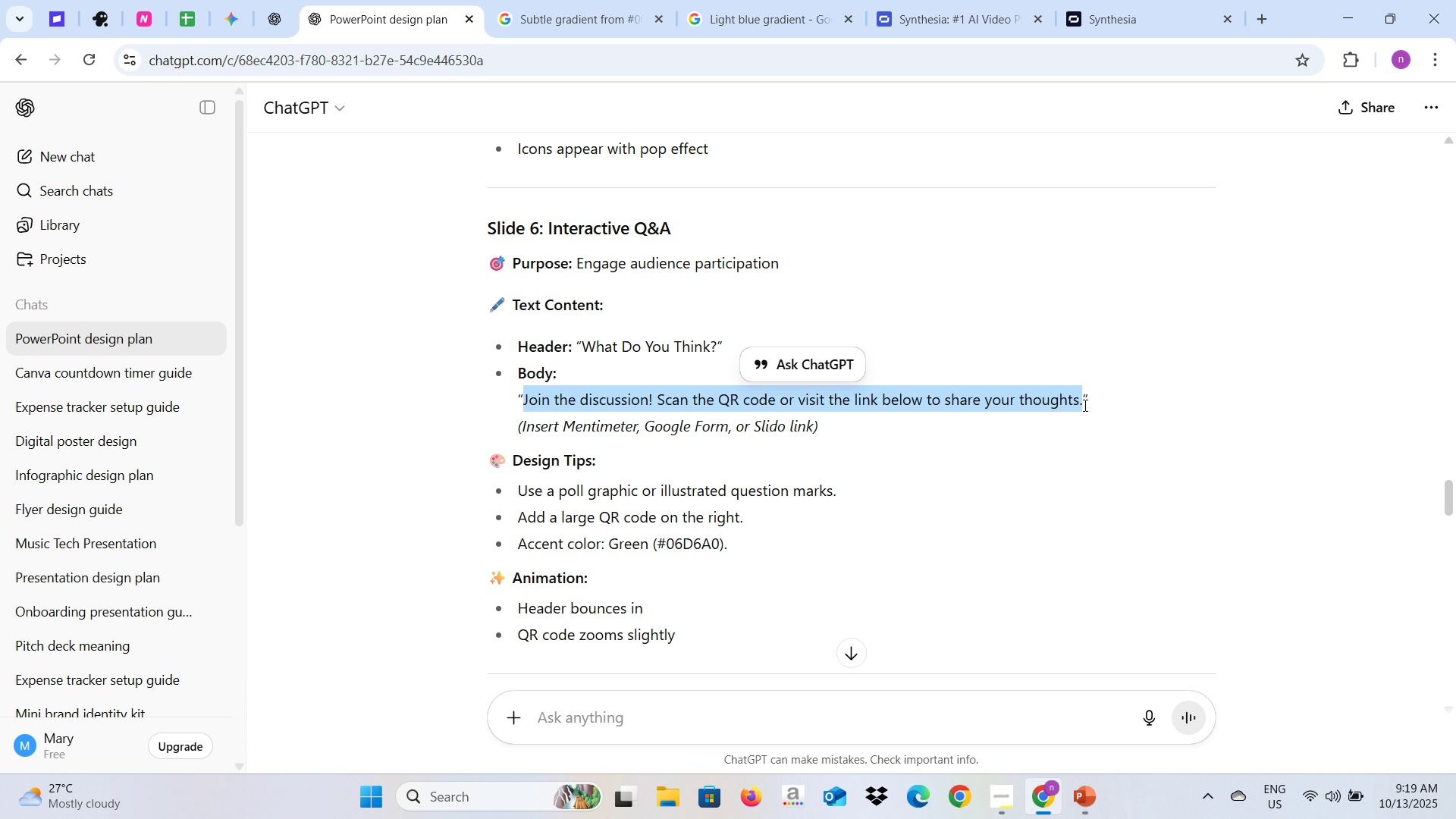 
key(Alt+AltLeft)
 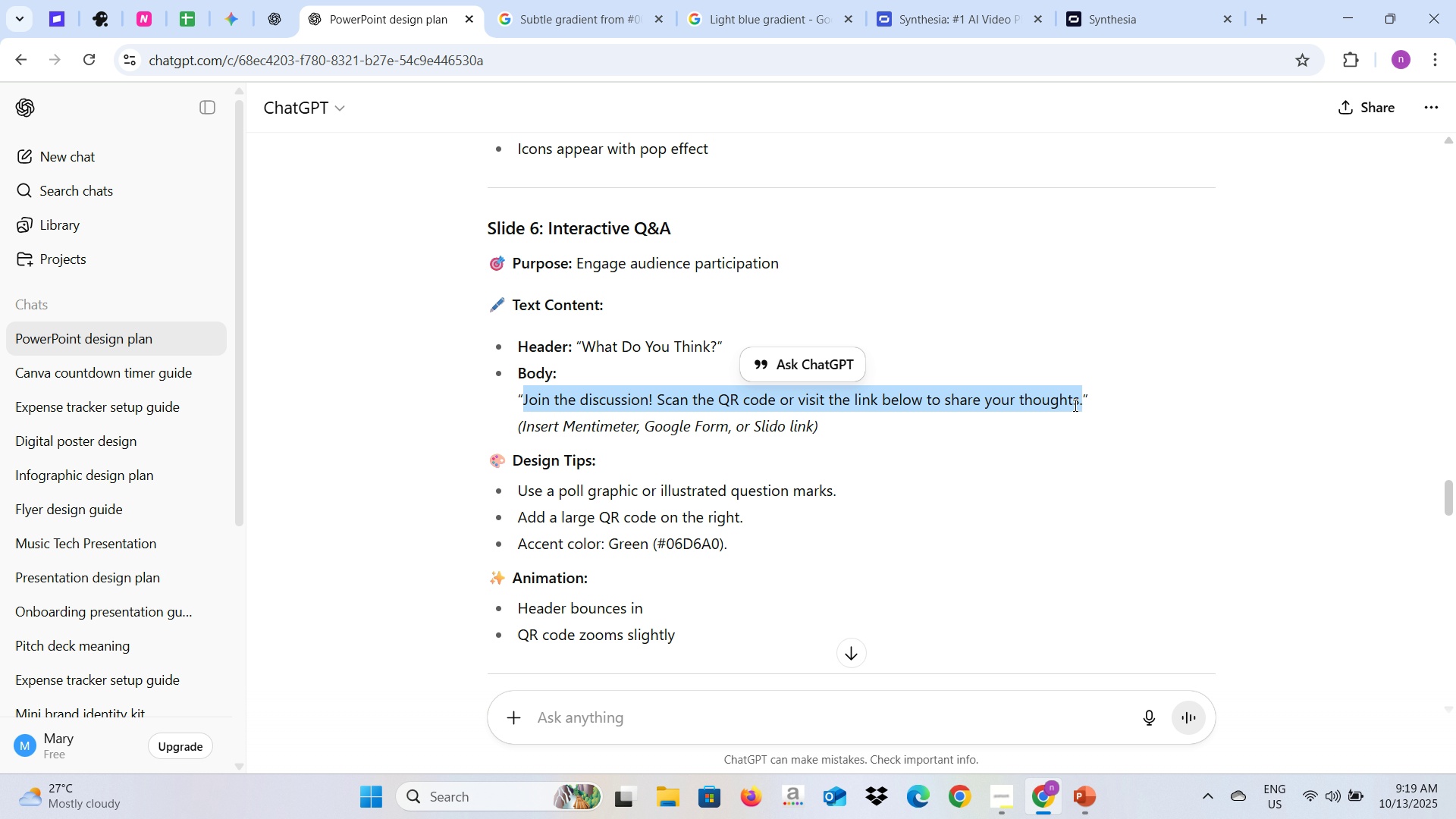 
key(Alt+Tab)
 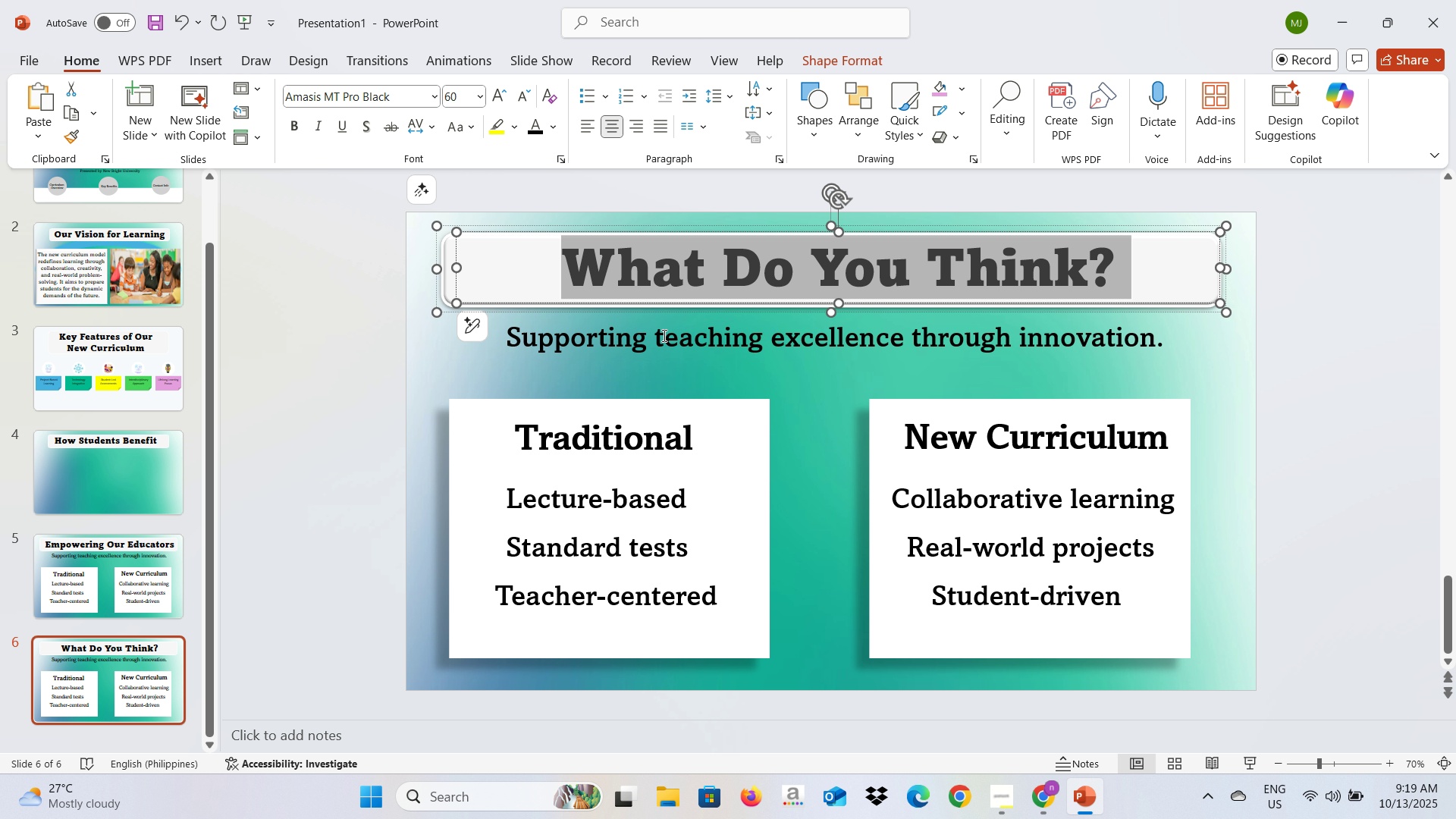 
left_click([661, 338])
 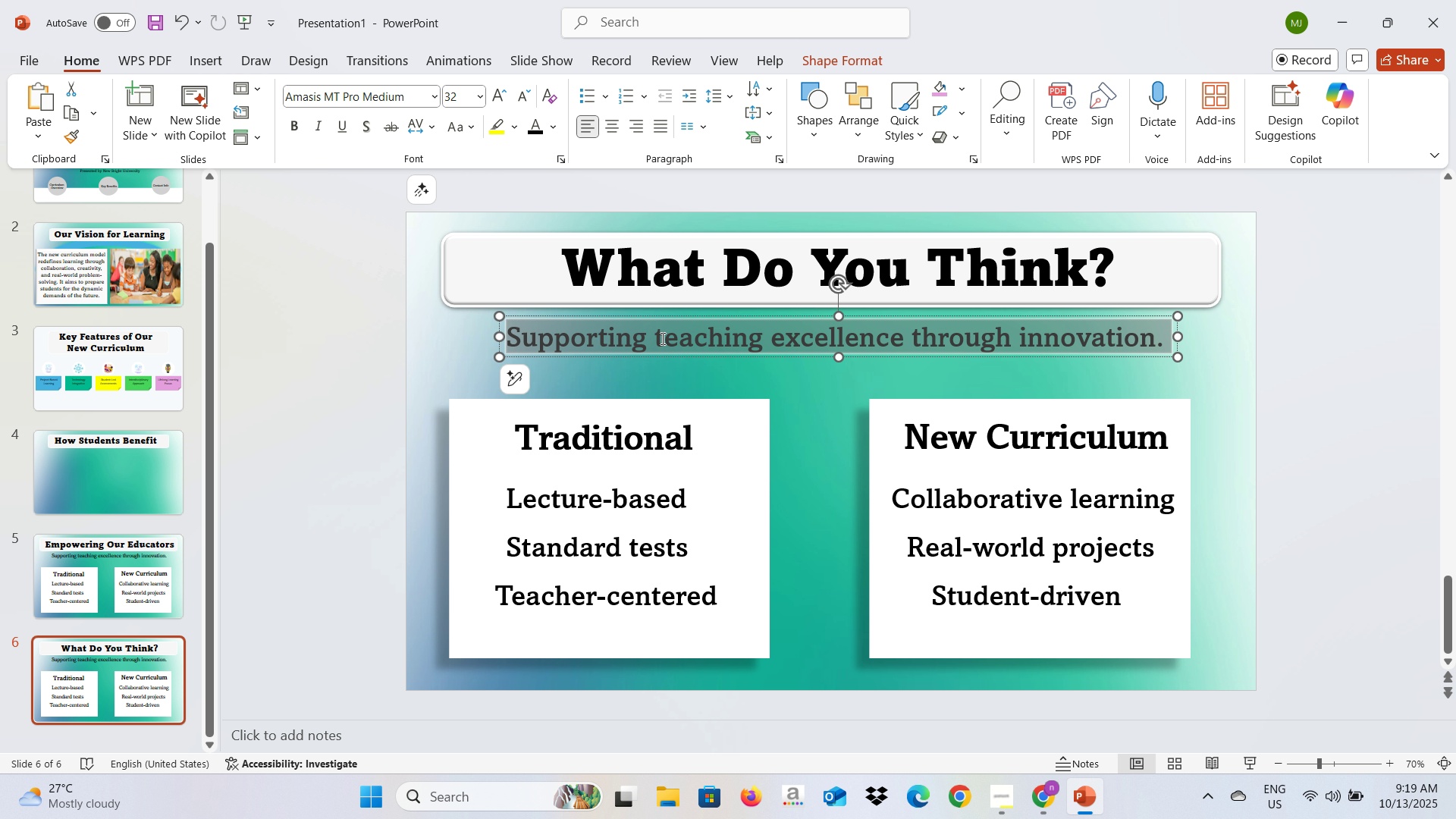 
key(Control+A)
 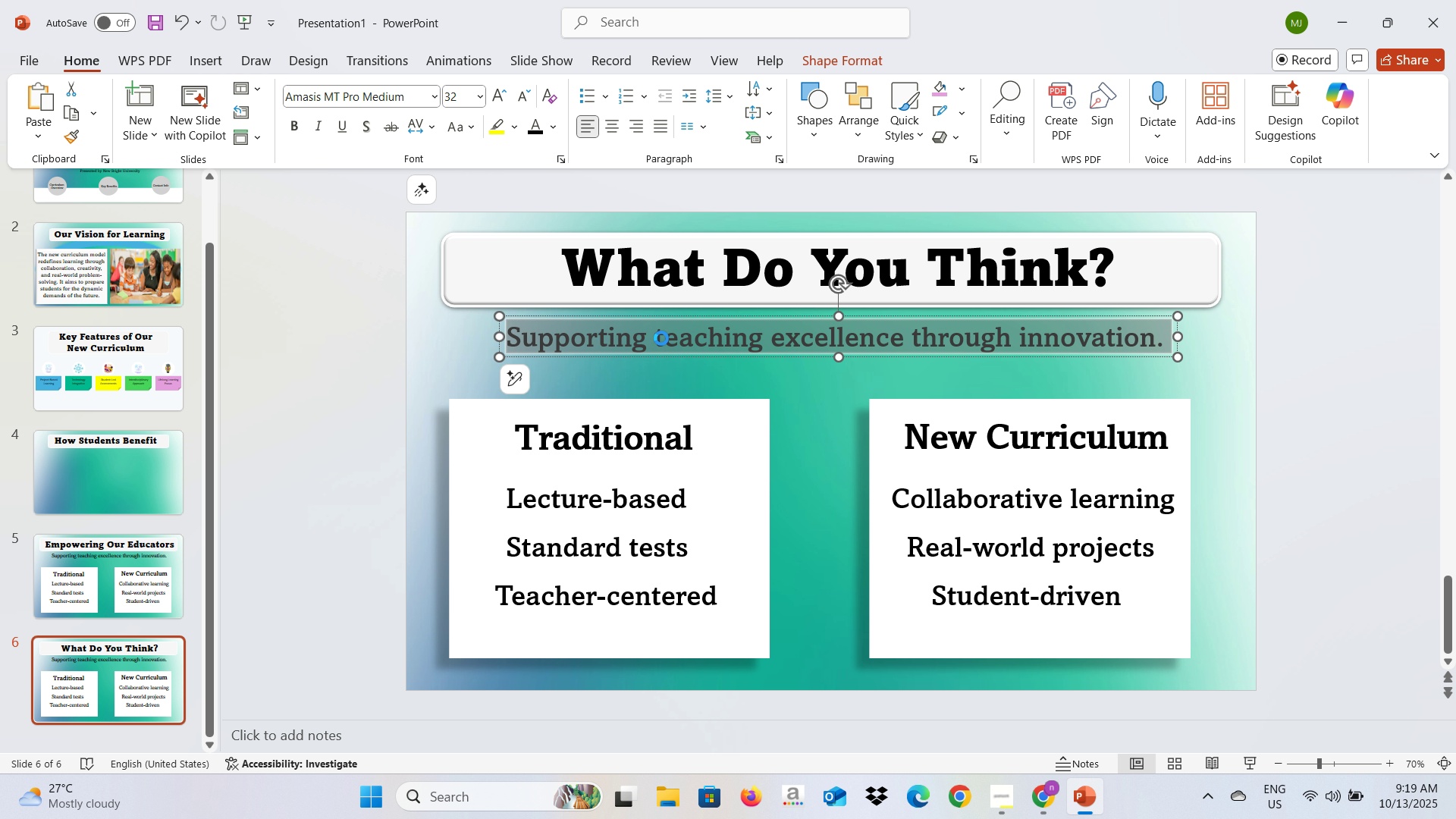 
key(Control+V)
 